 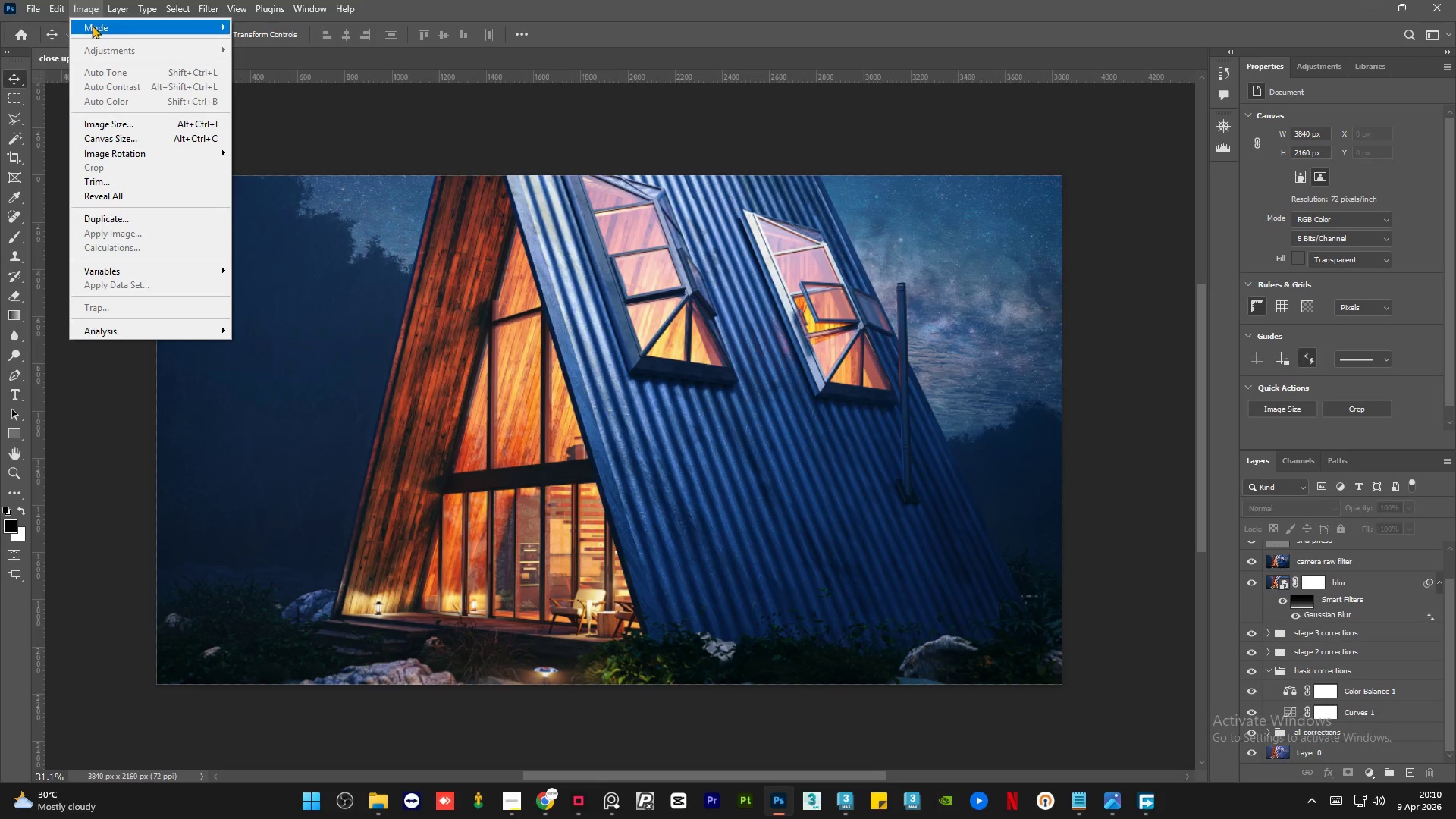 
left_click([380, 121])
 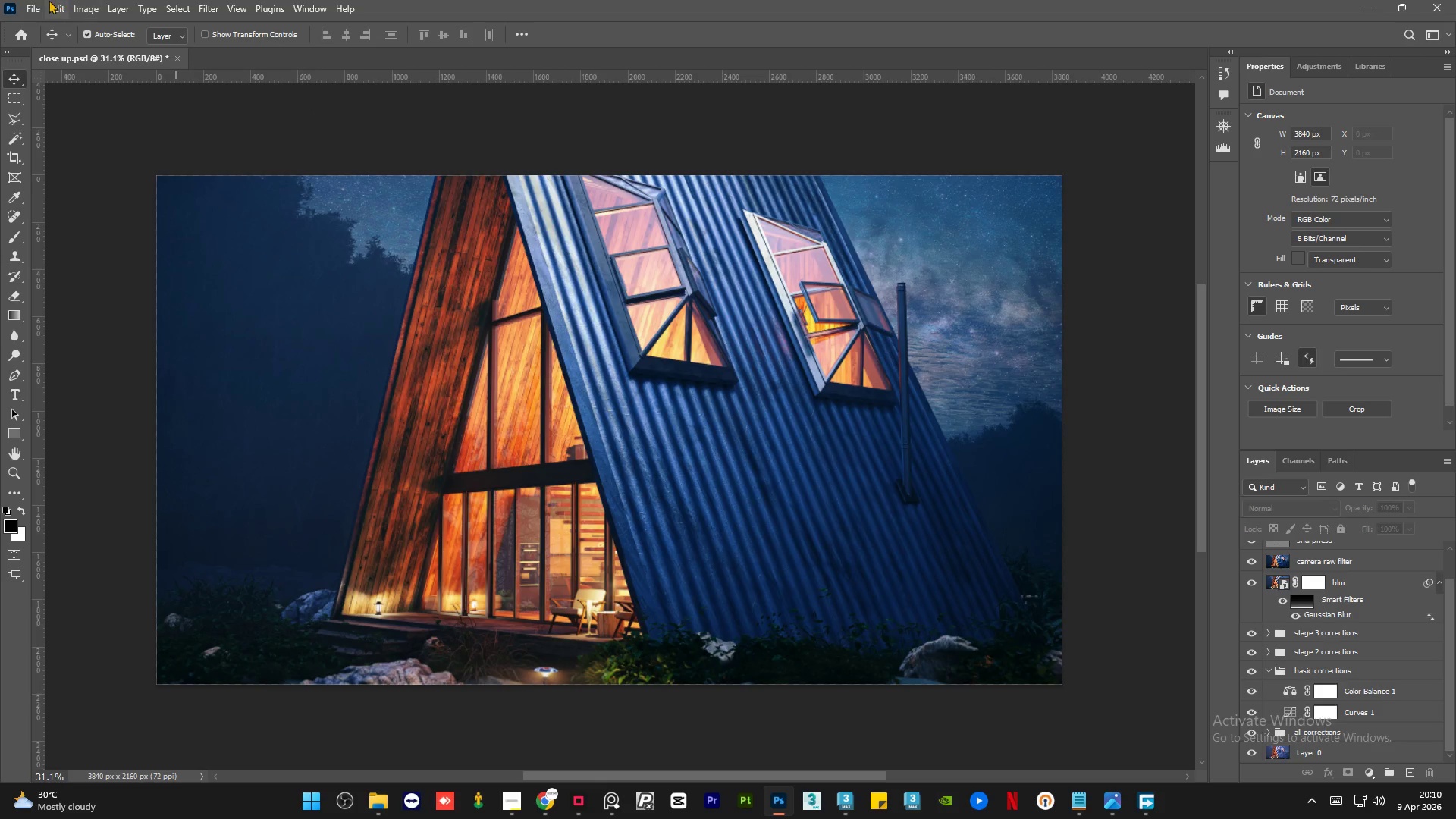 
left_click([28, 0])
 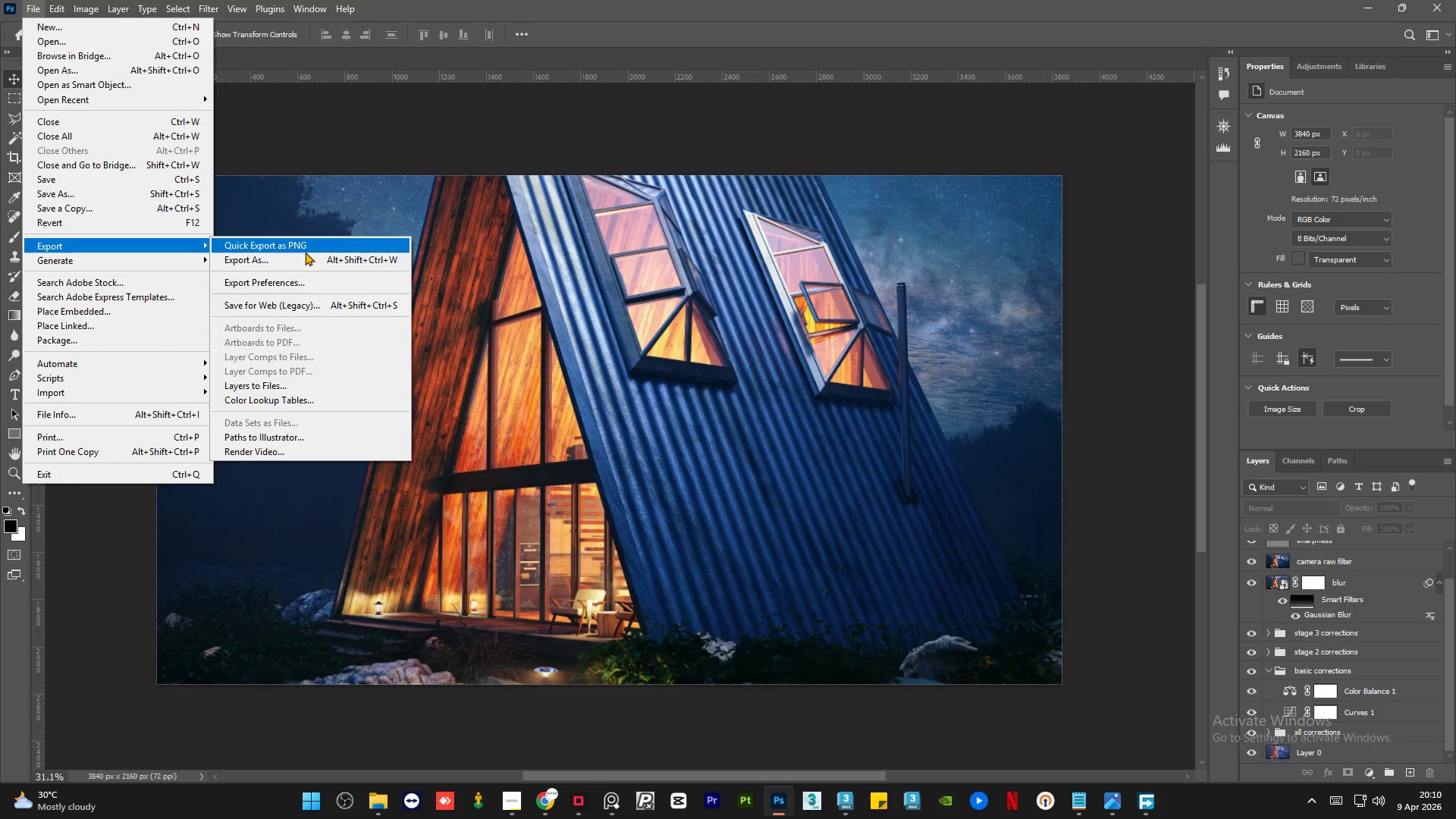 
left_click([291, 260])
 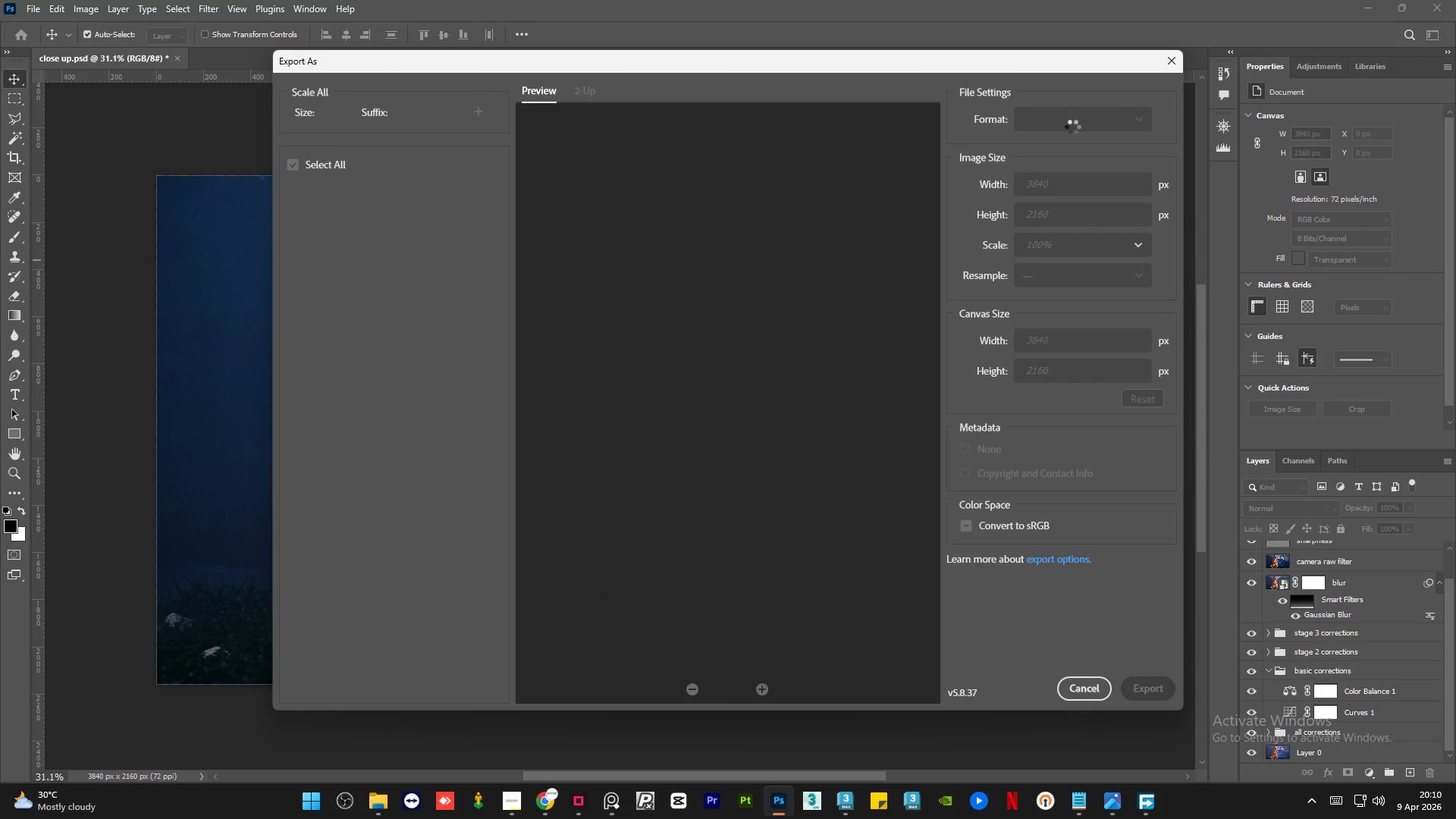 
mouse_move([1122, 125])
 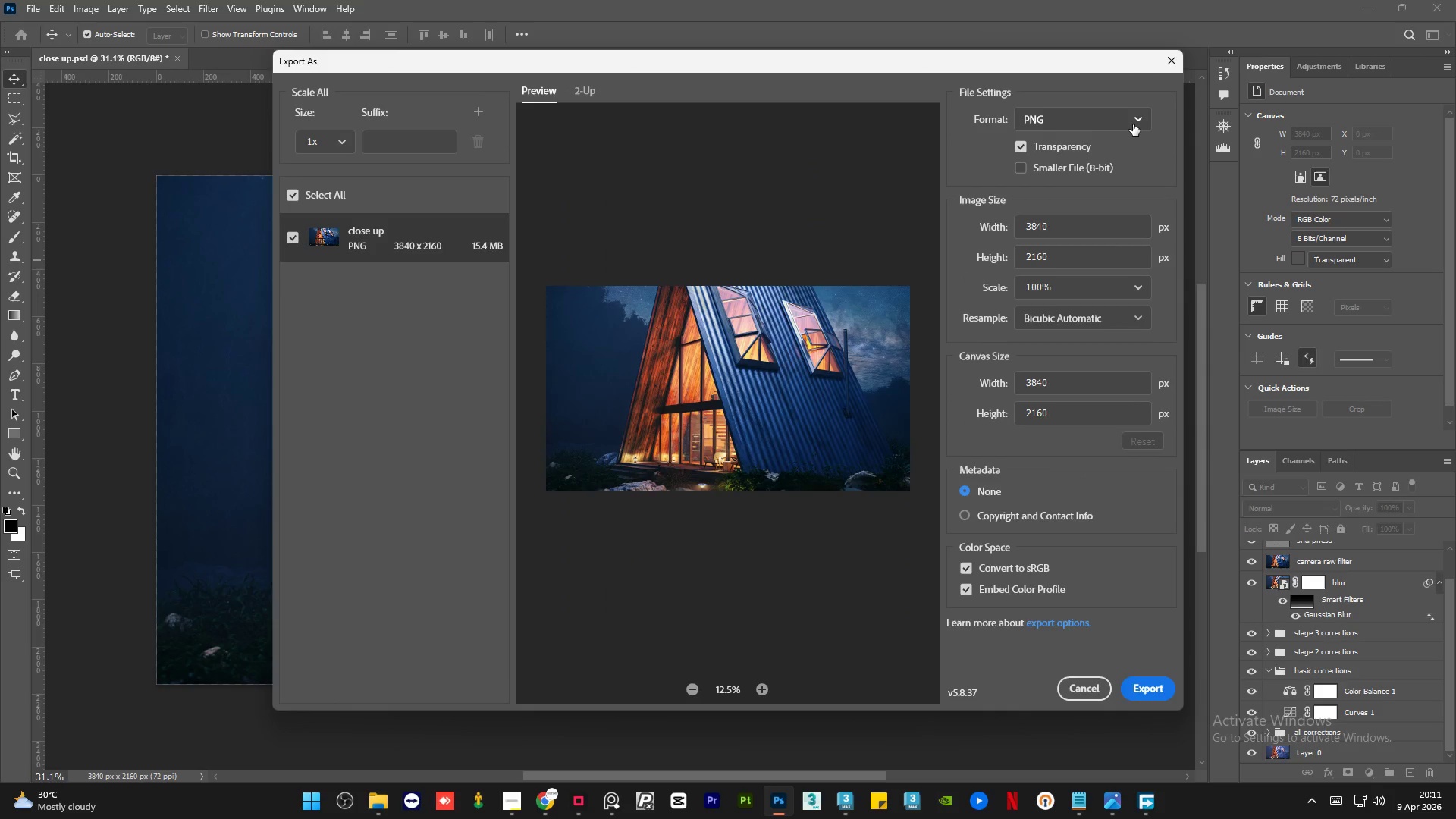 
left_click([1133, 124])
 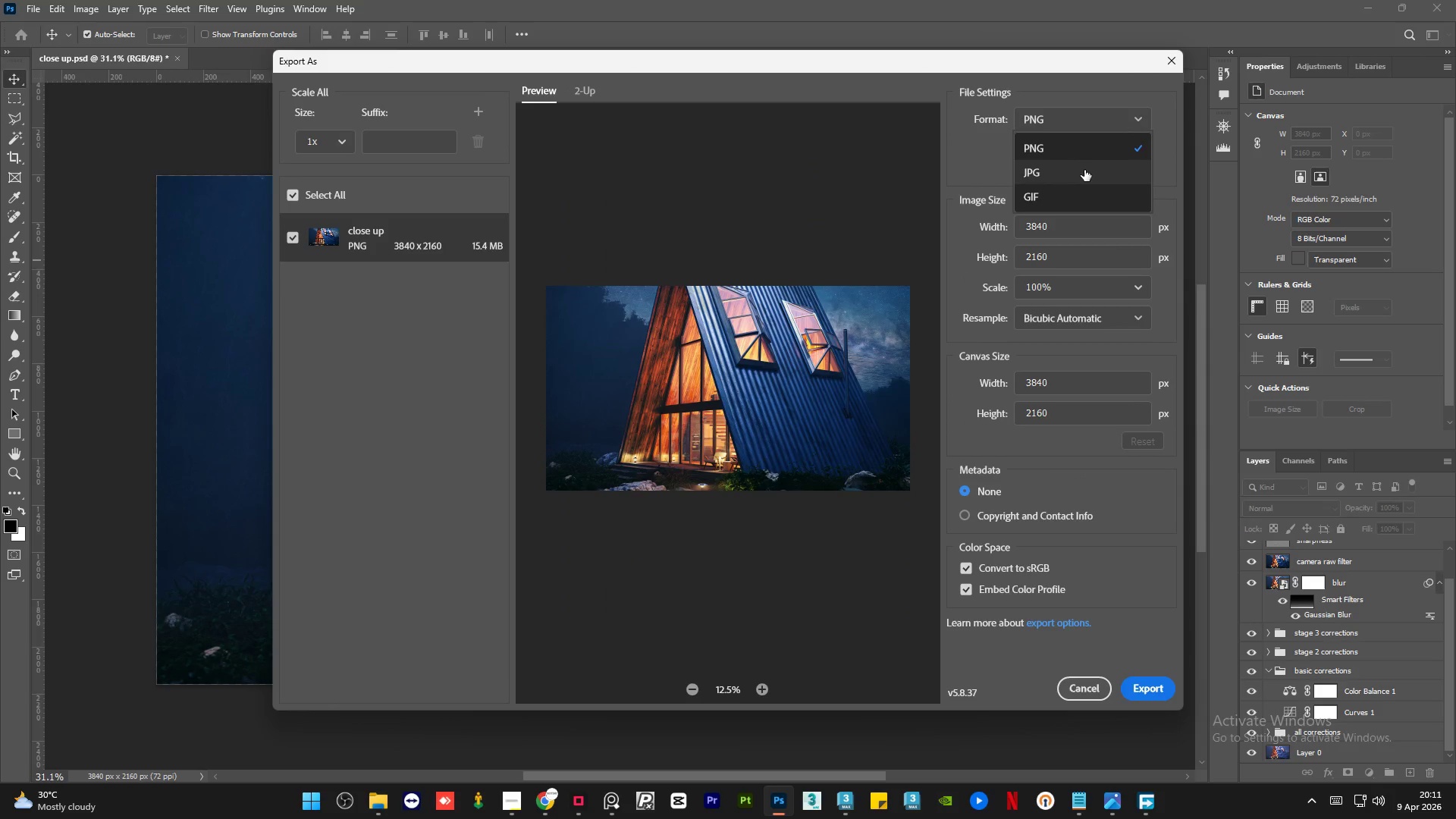 
left_click([1081, 172])
 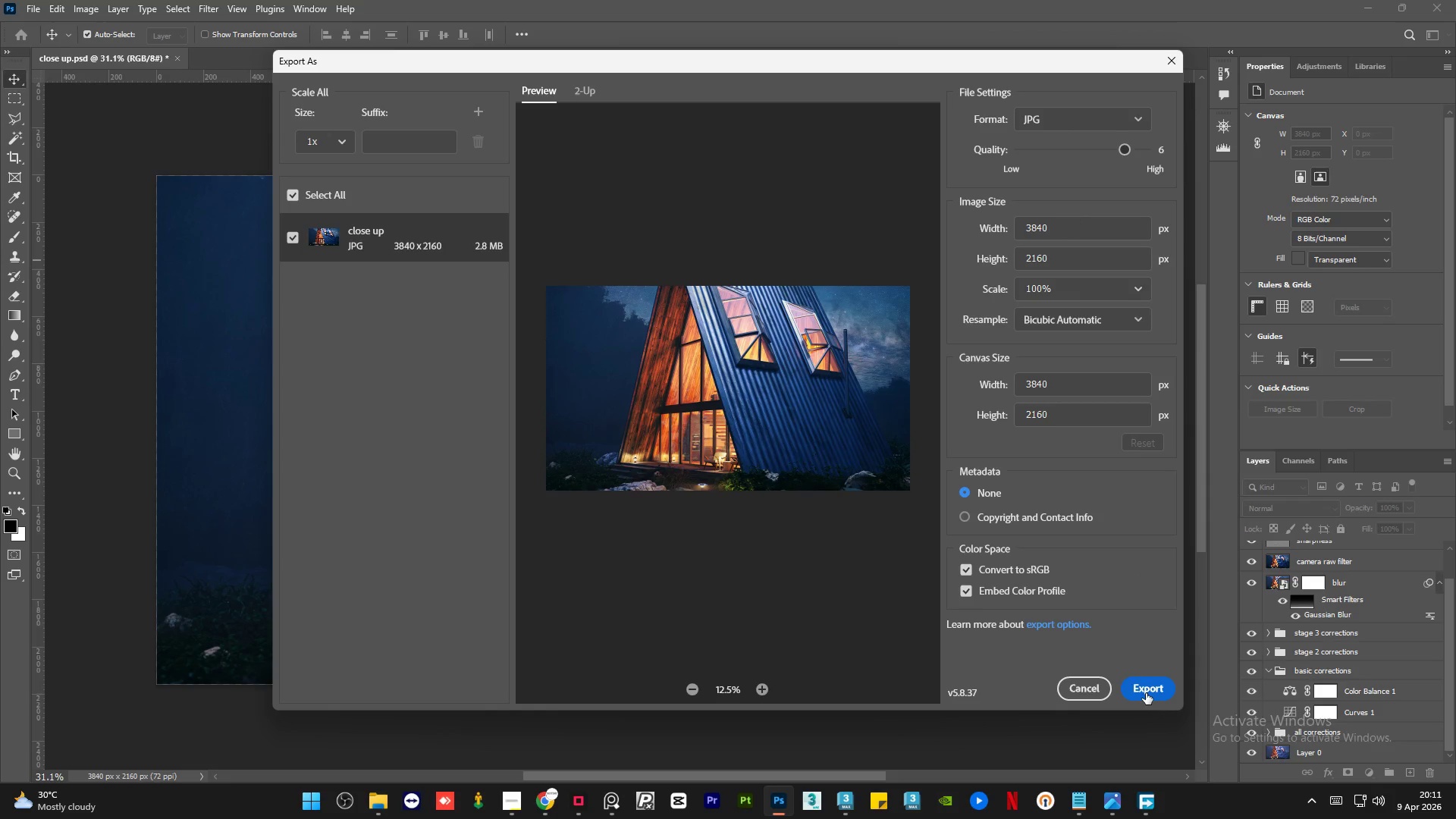 
wait(7.89)
 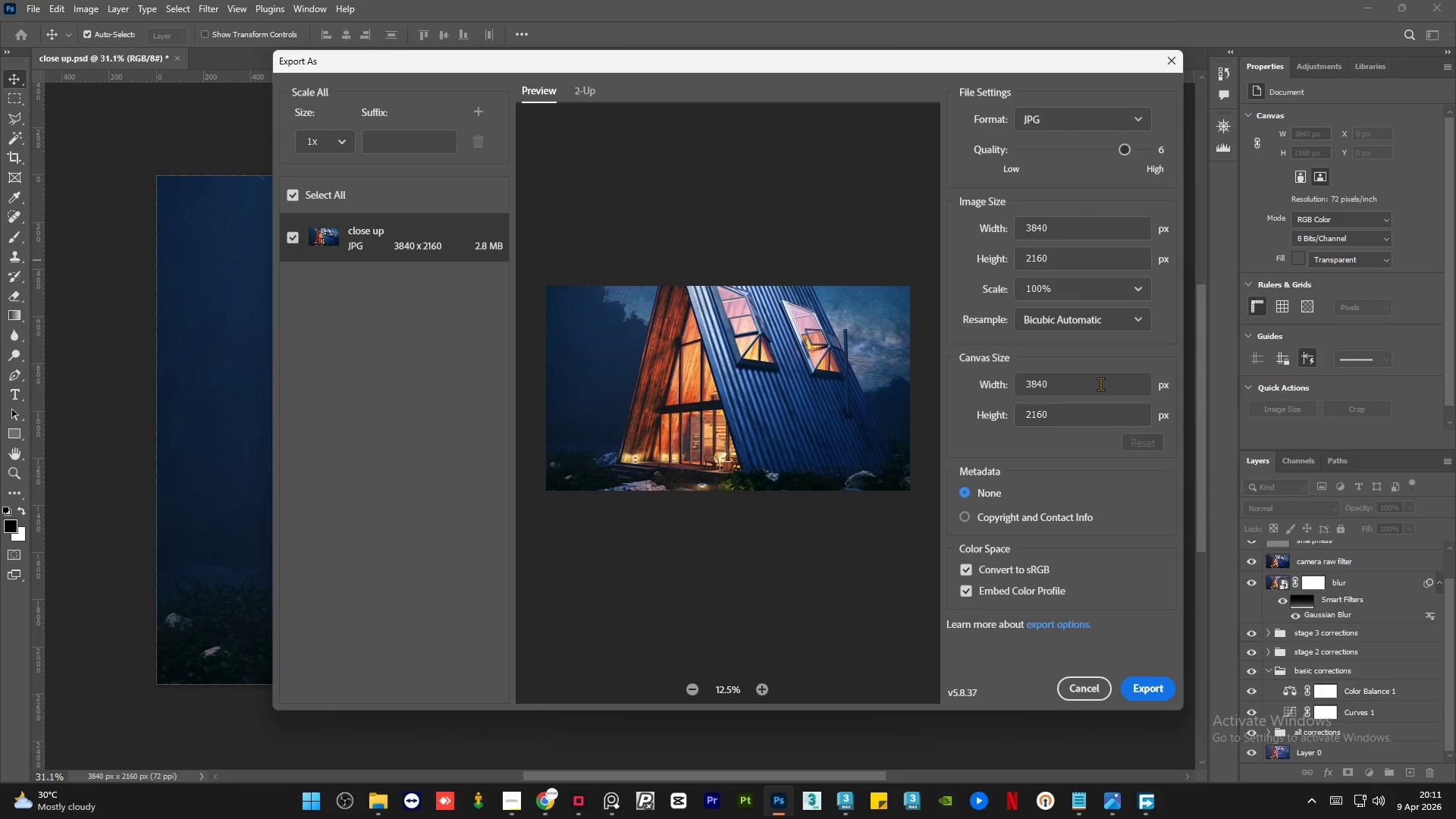 
left_click_drag(start_coordinate=[1129, 146], to_coordinate=[1128, 150])
 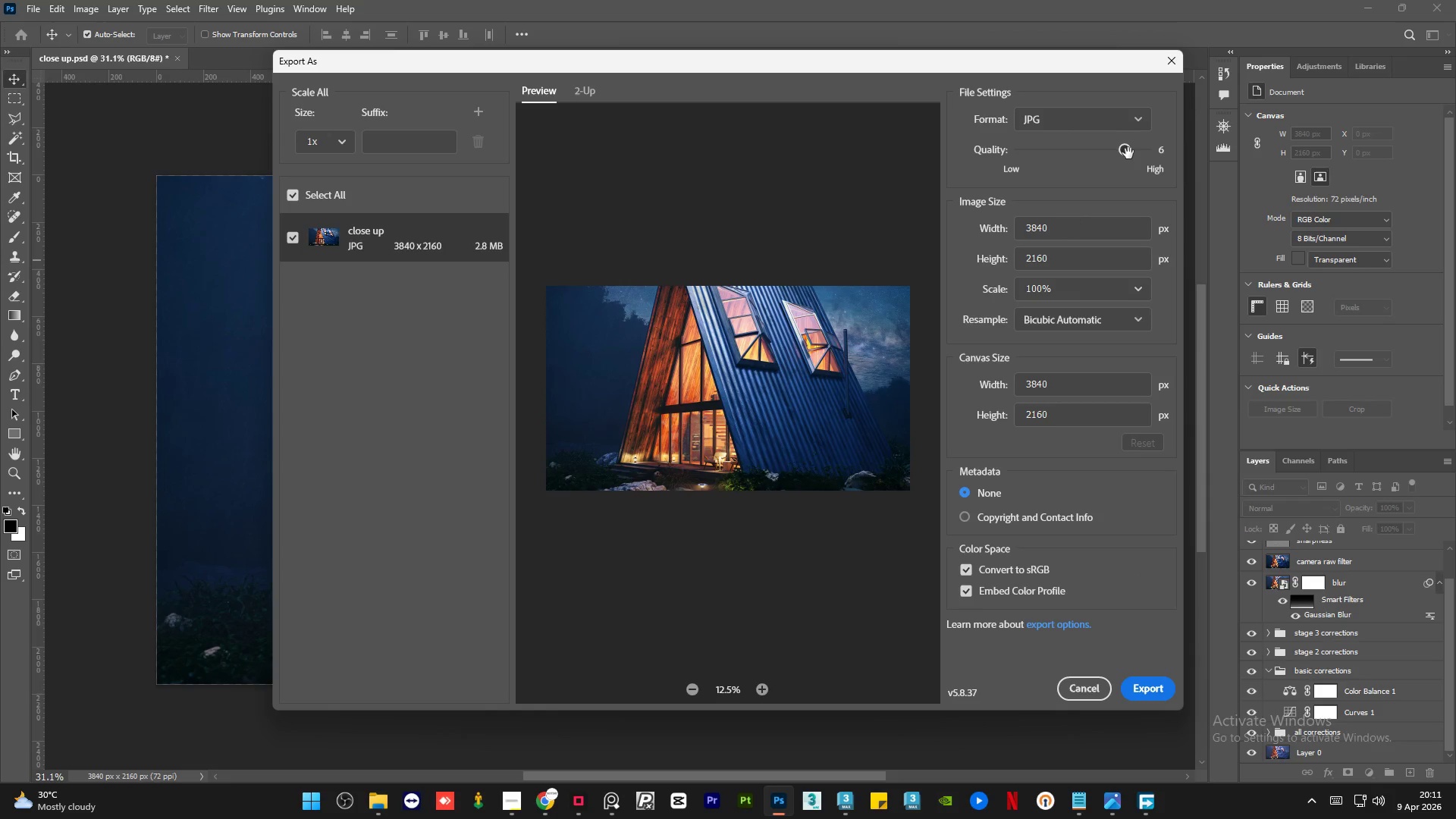 
left_click_drag(start_coordinate=[1128, 153], to_coordinate=[1144, 146])
 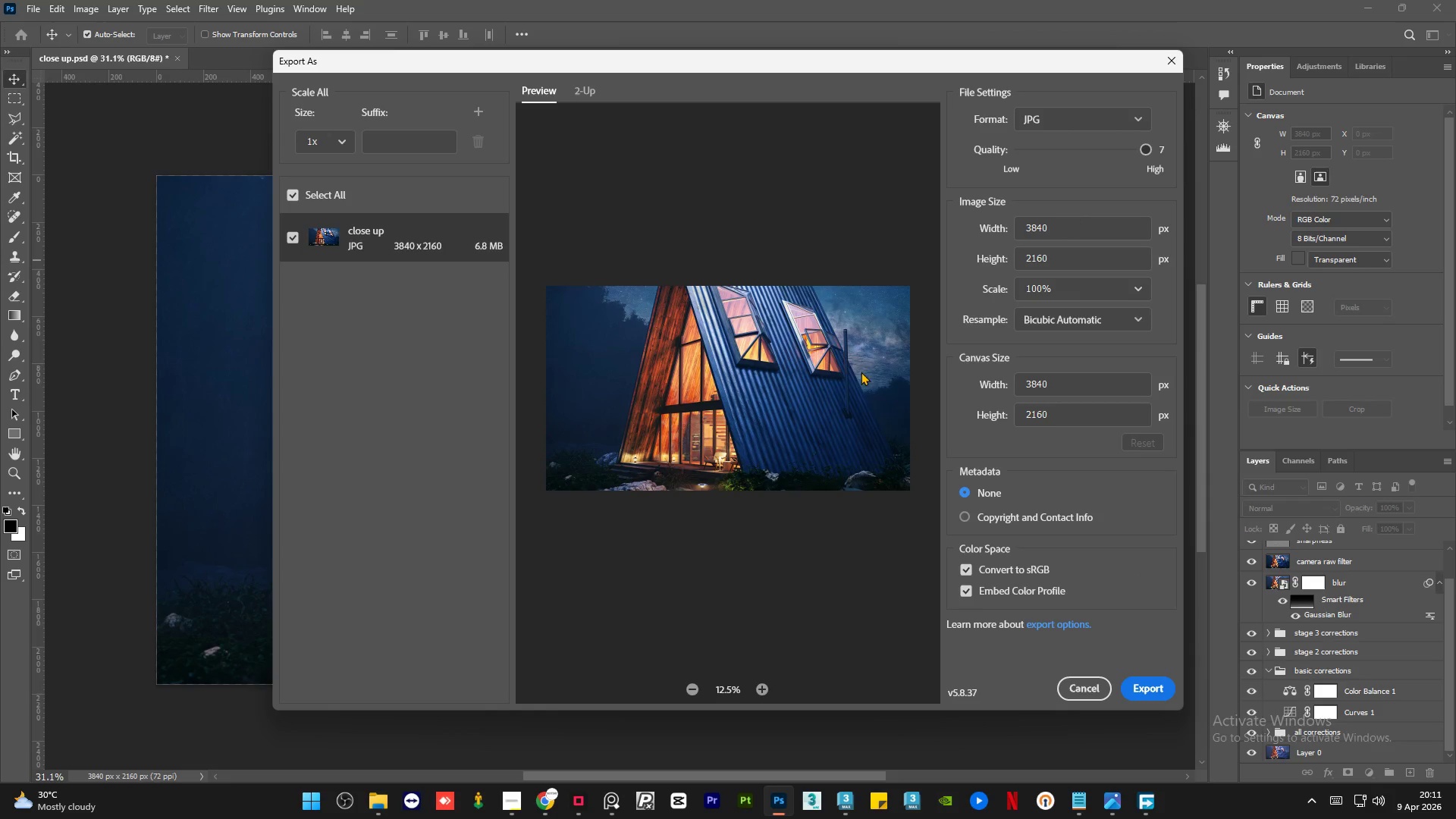 
scroll: coordinate [856, 372], scroll_direction: none, amount: 0.0
 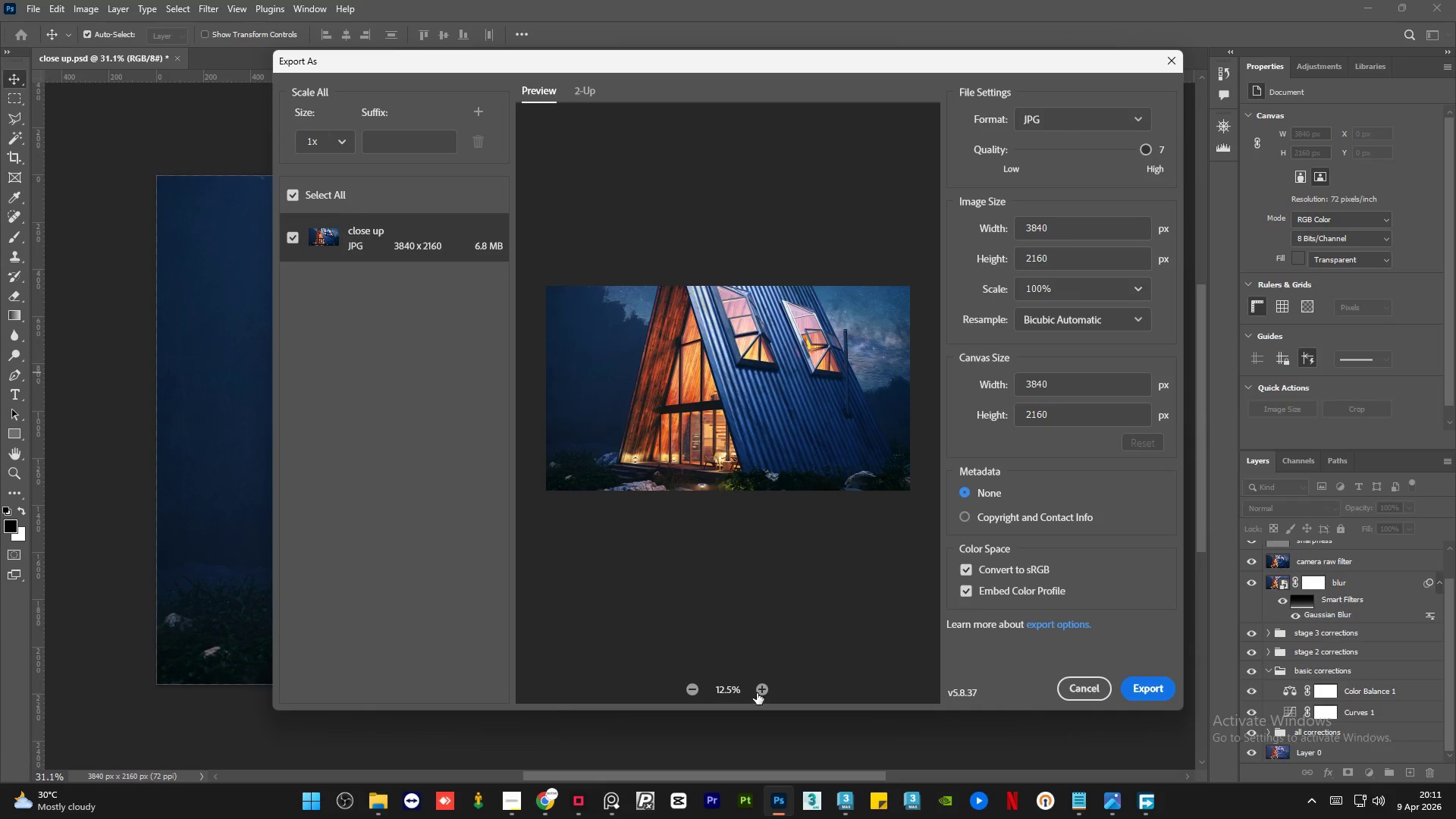 
left_click([759, 691])
 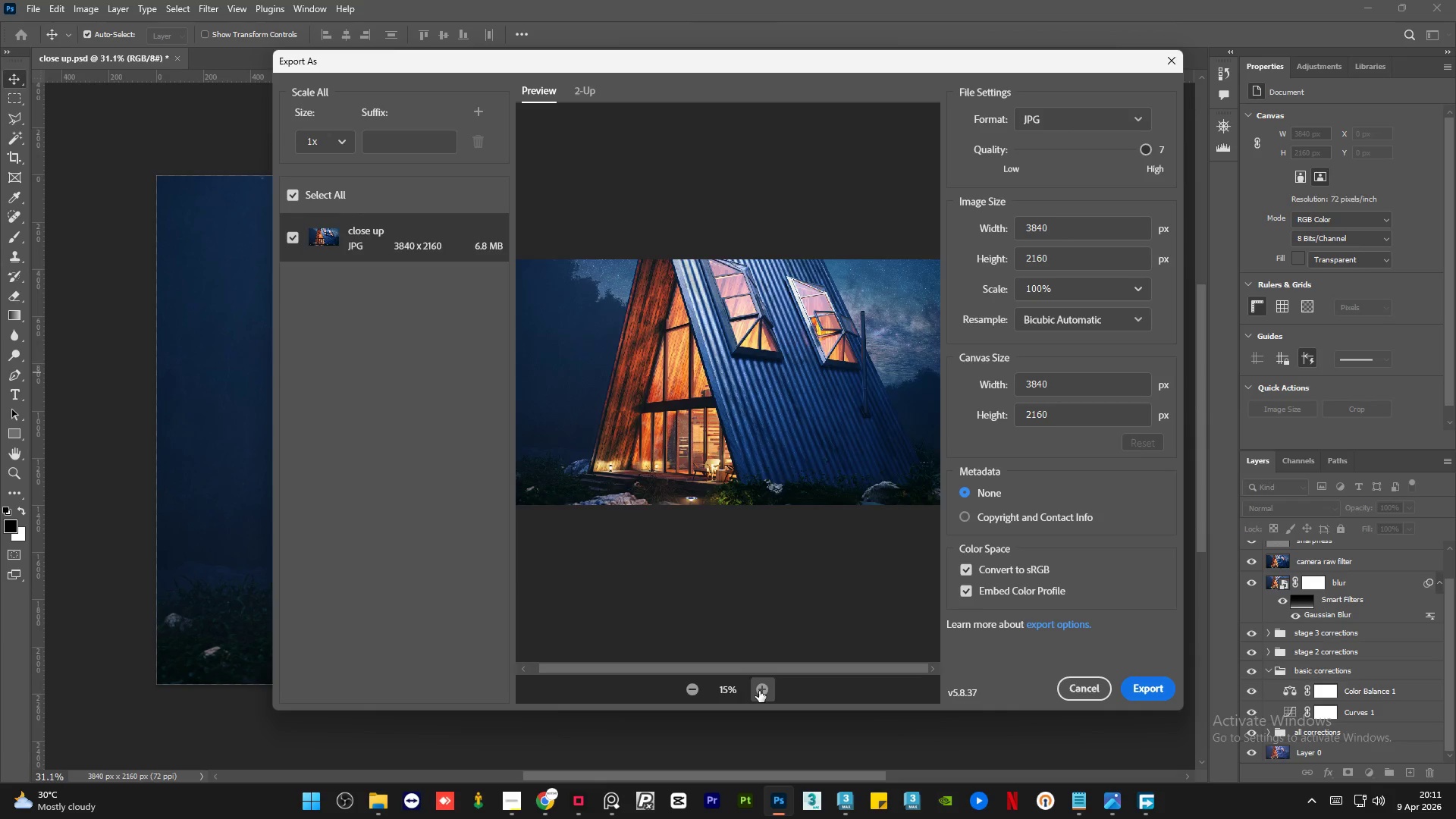 
double_click([759, 691])
 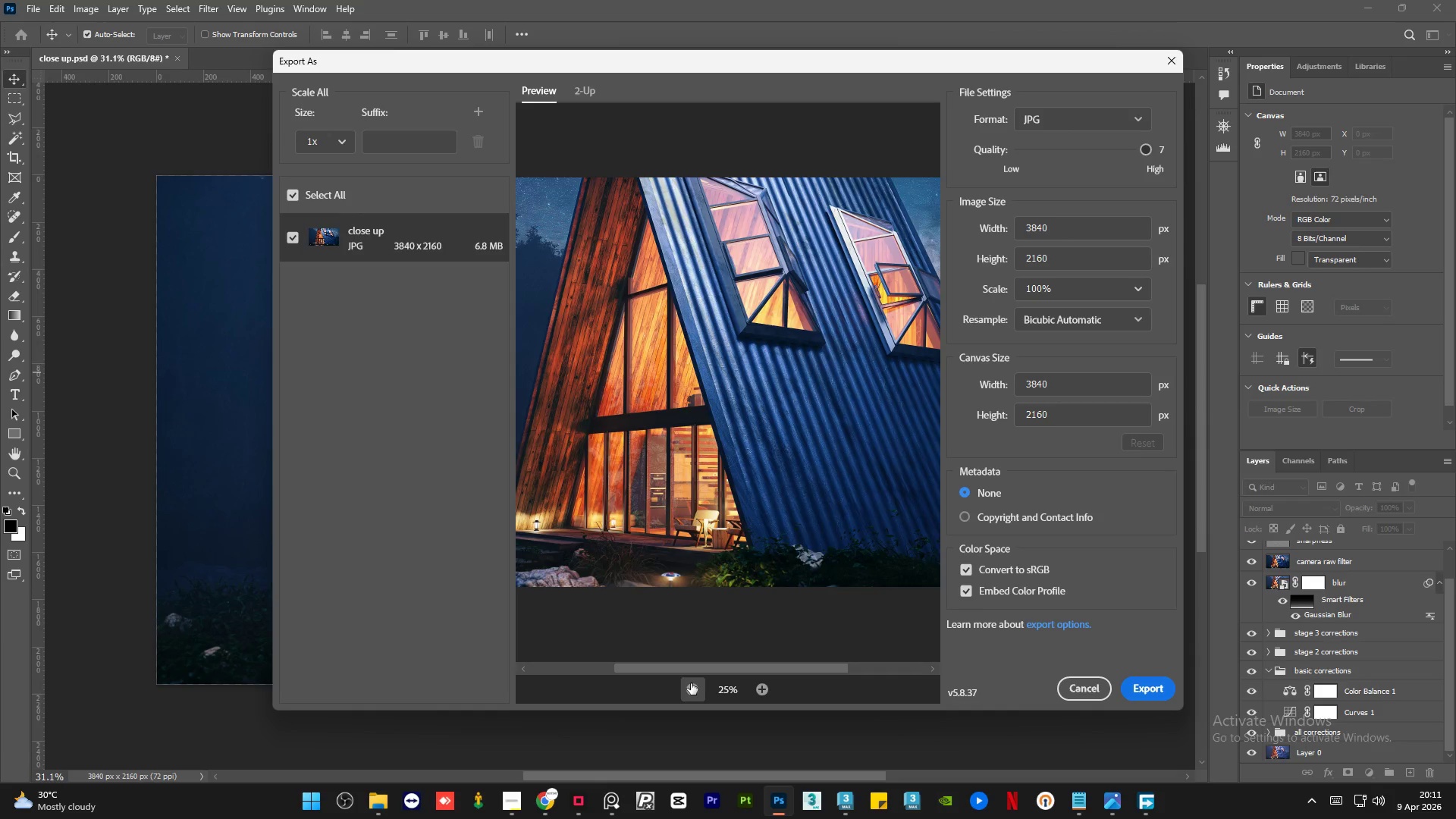 
double_click([691, 683])
 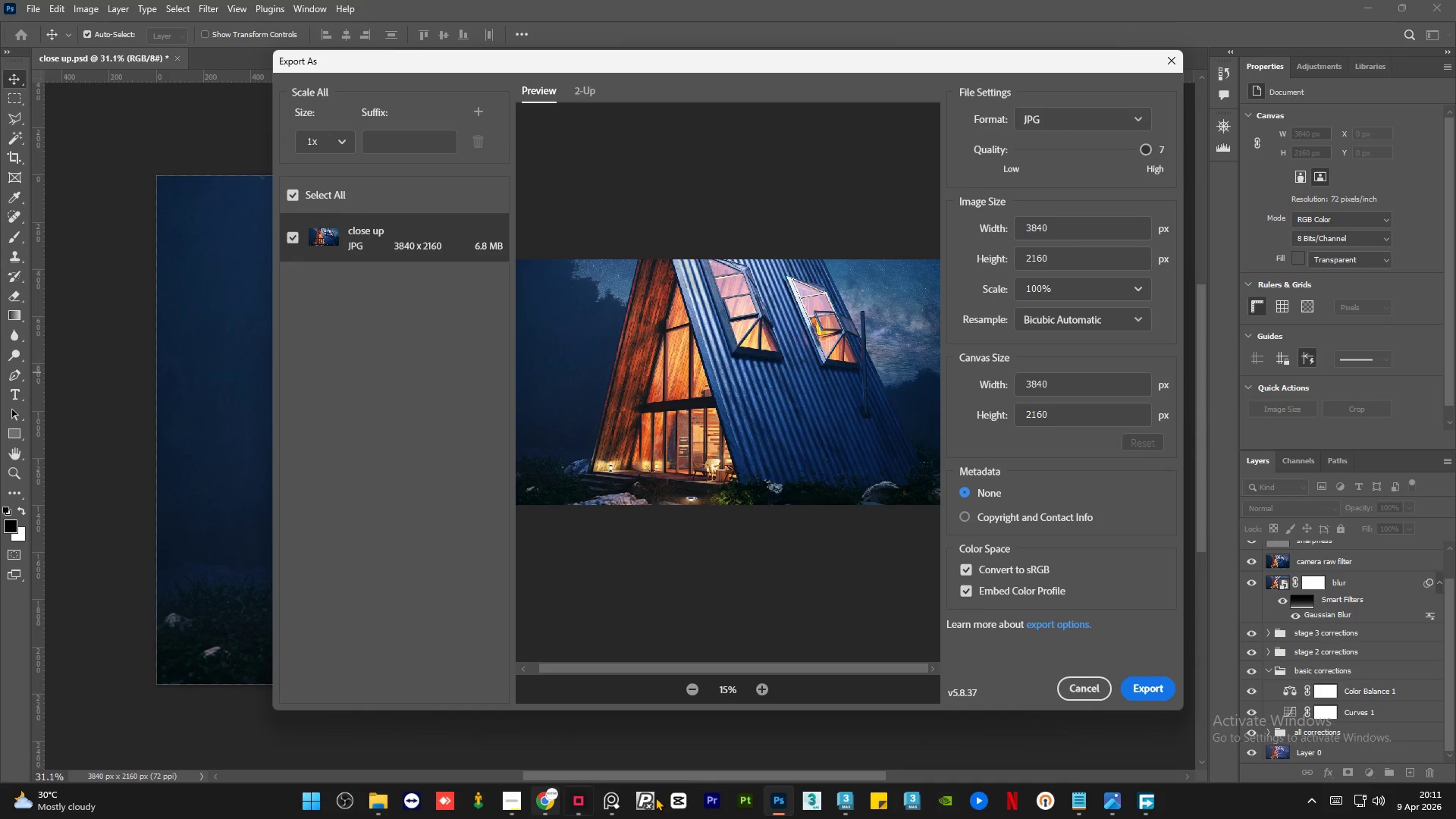 
left_click([1135, 690])
 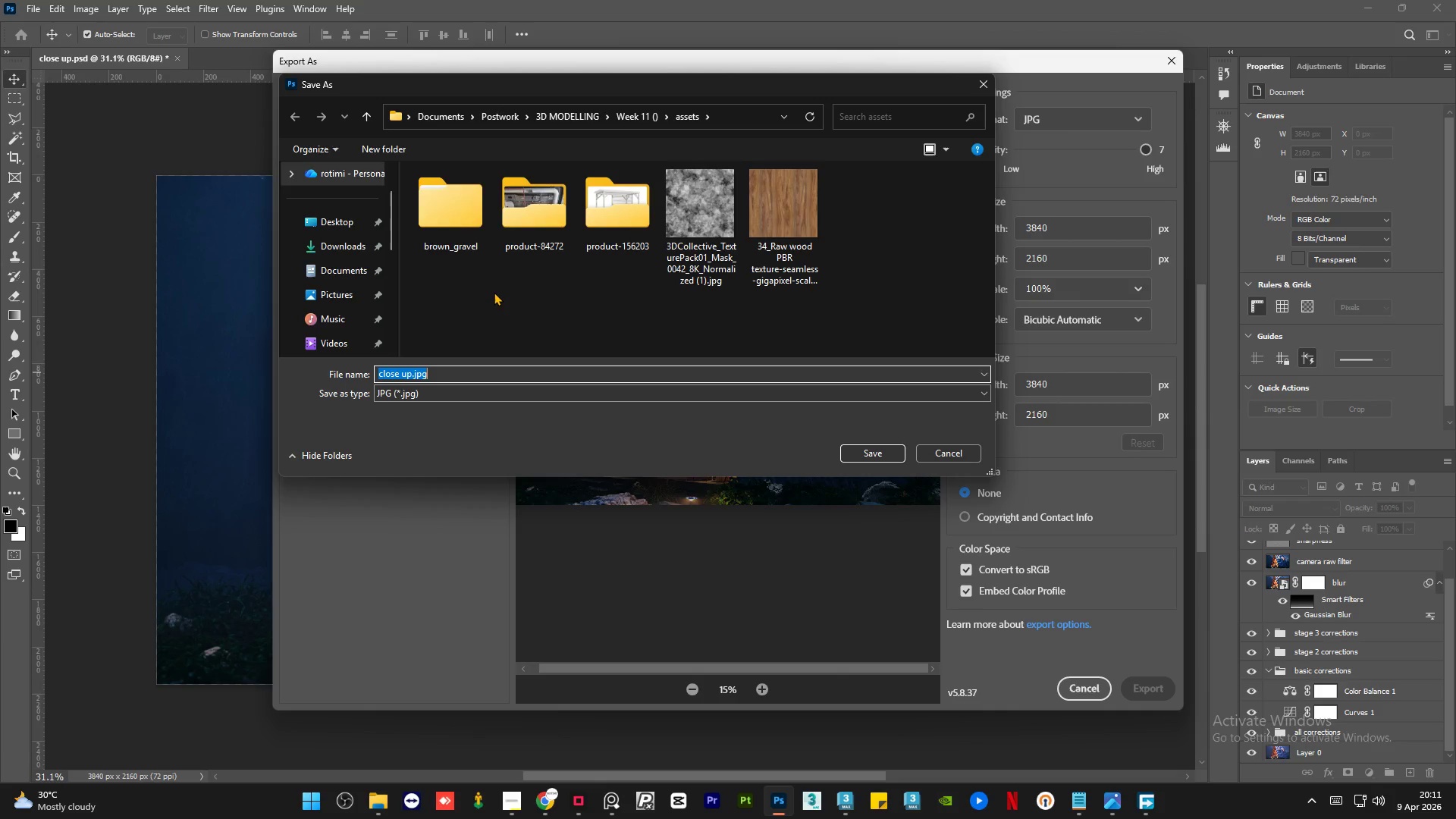 
left_click([319, 264])
 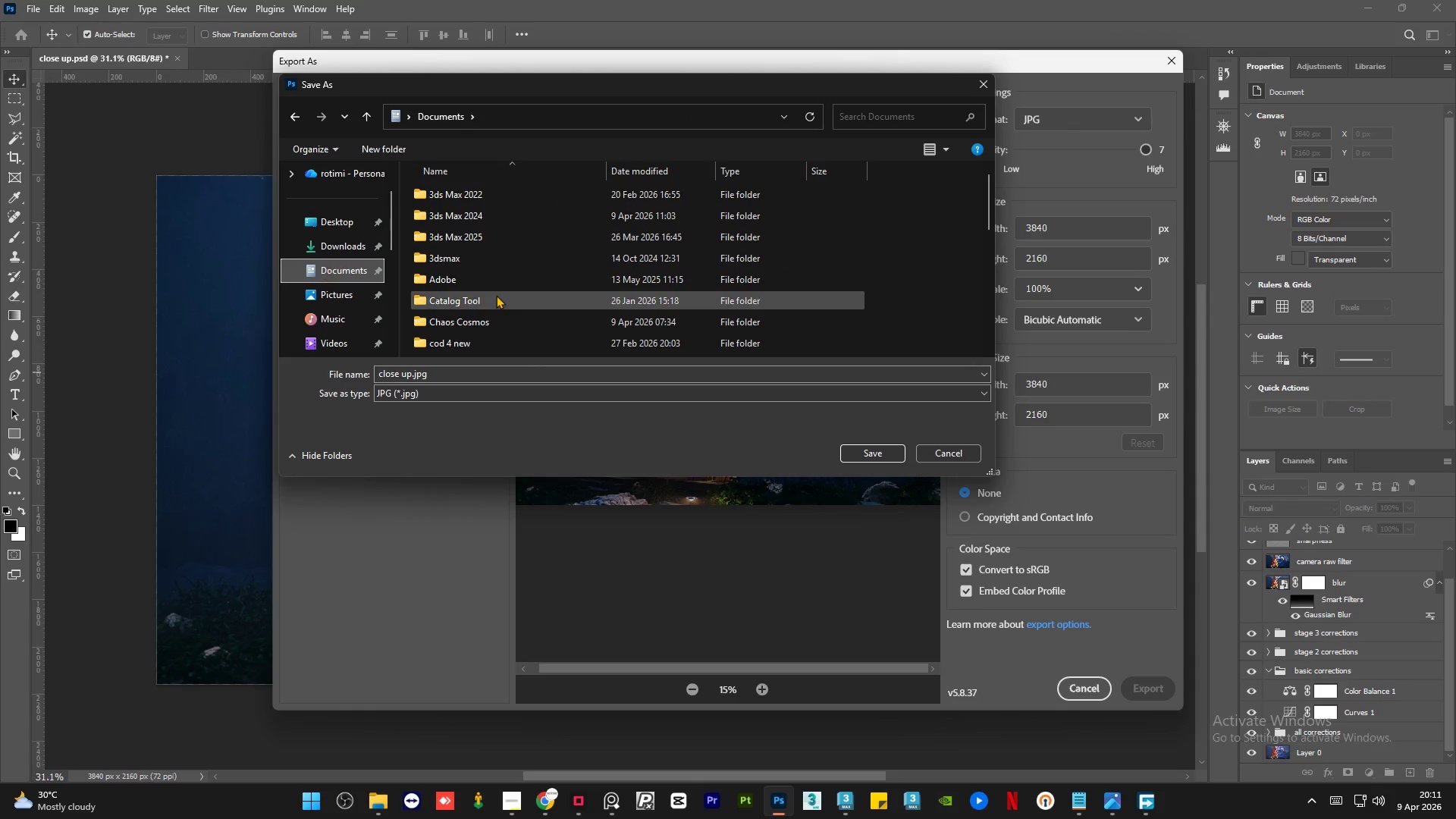 
scroll: coordinate [513, 298], scroll_direction: down, amount: 6.0
 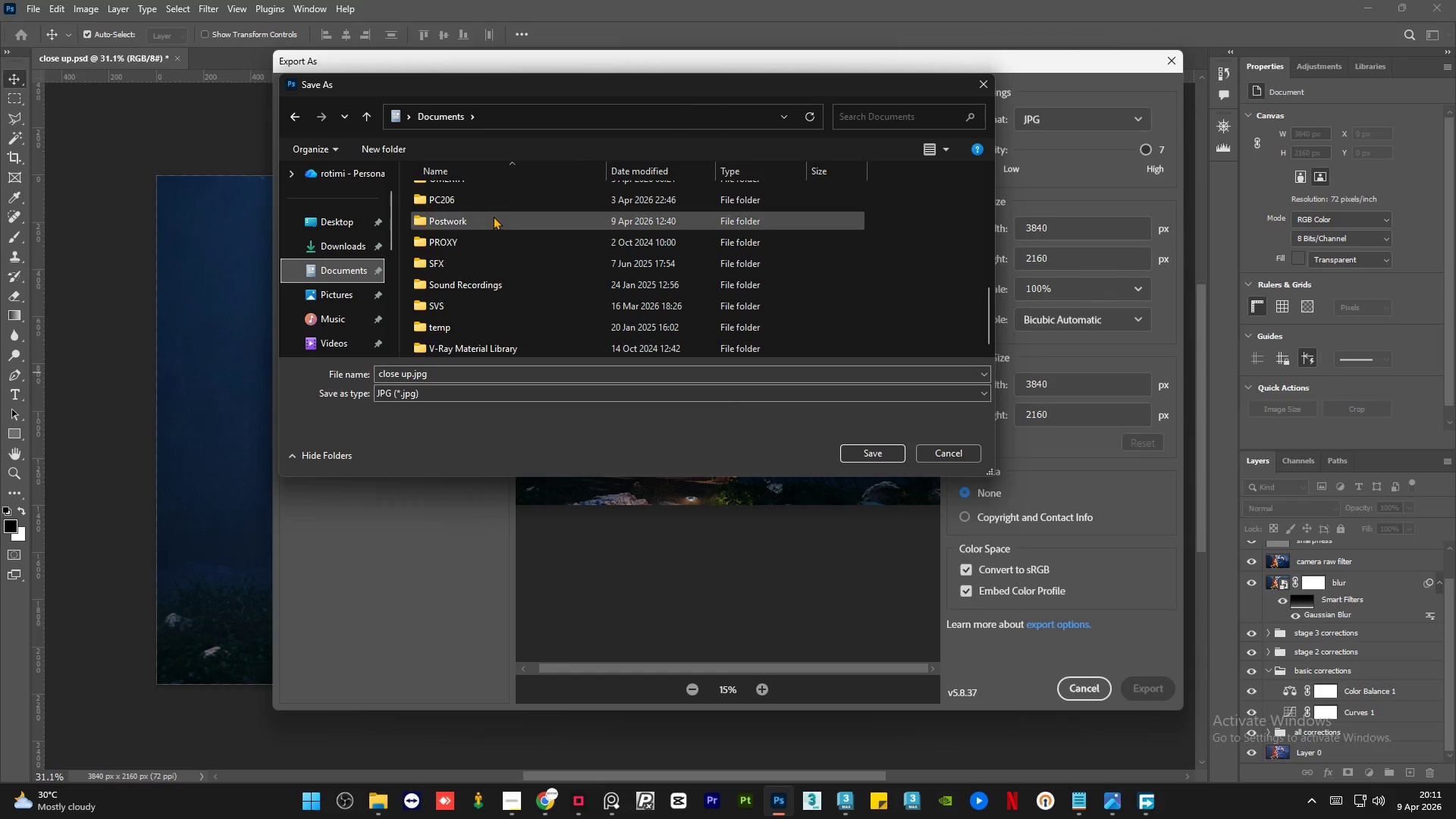 
double_click([493, 216])
 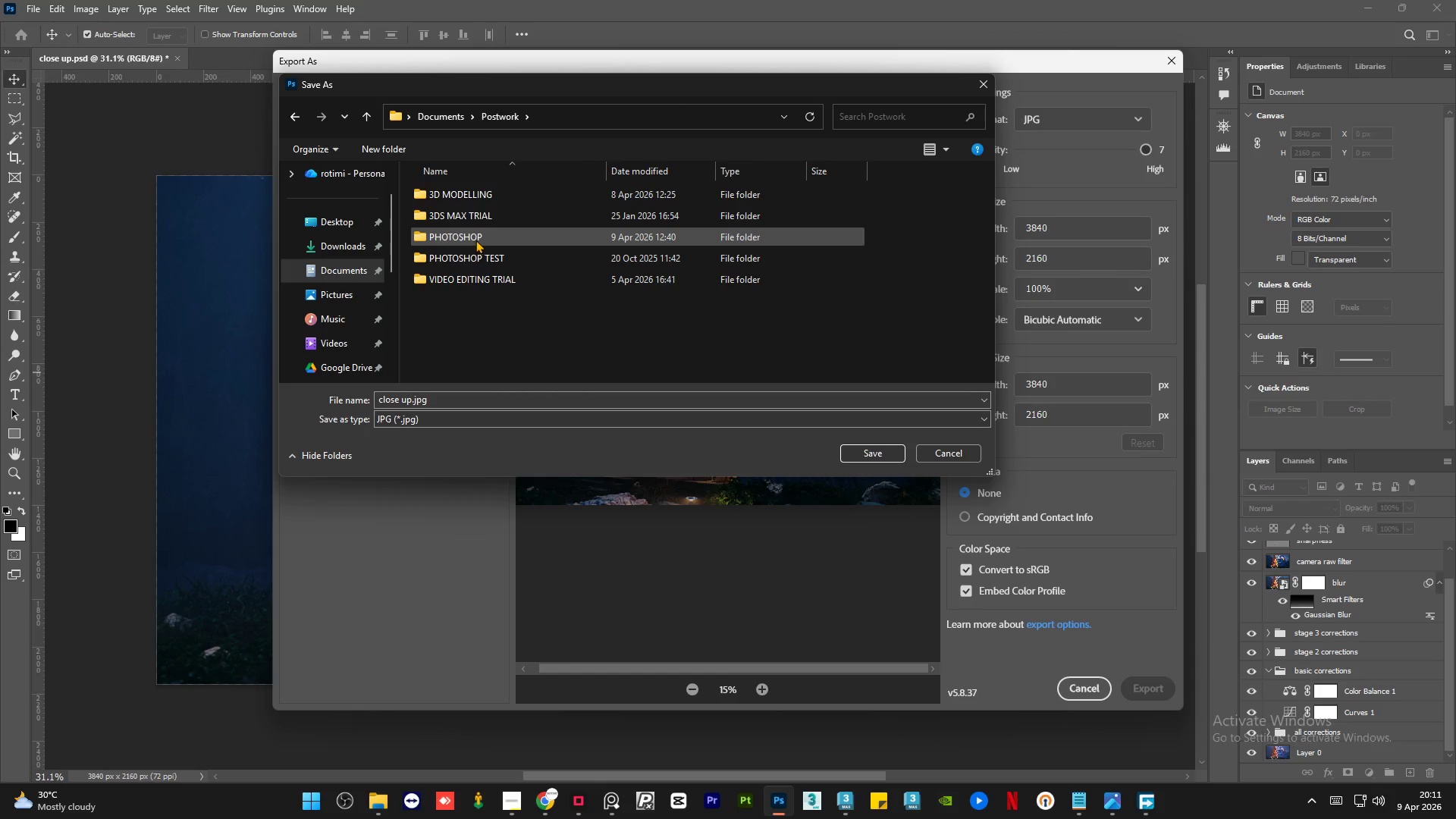 
double_click([477, 238])
 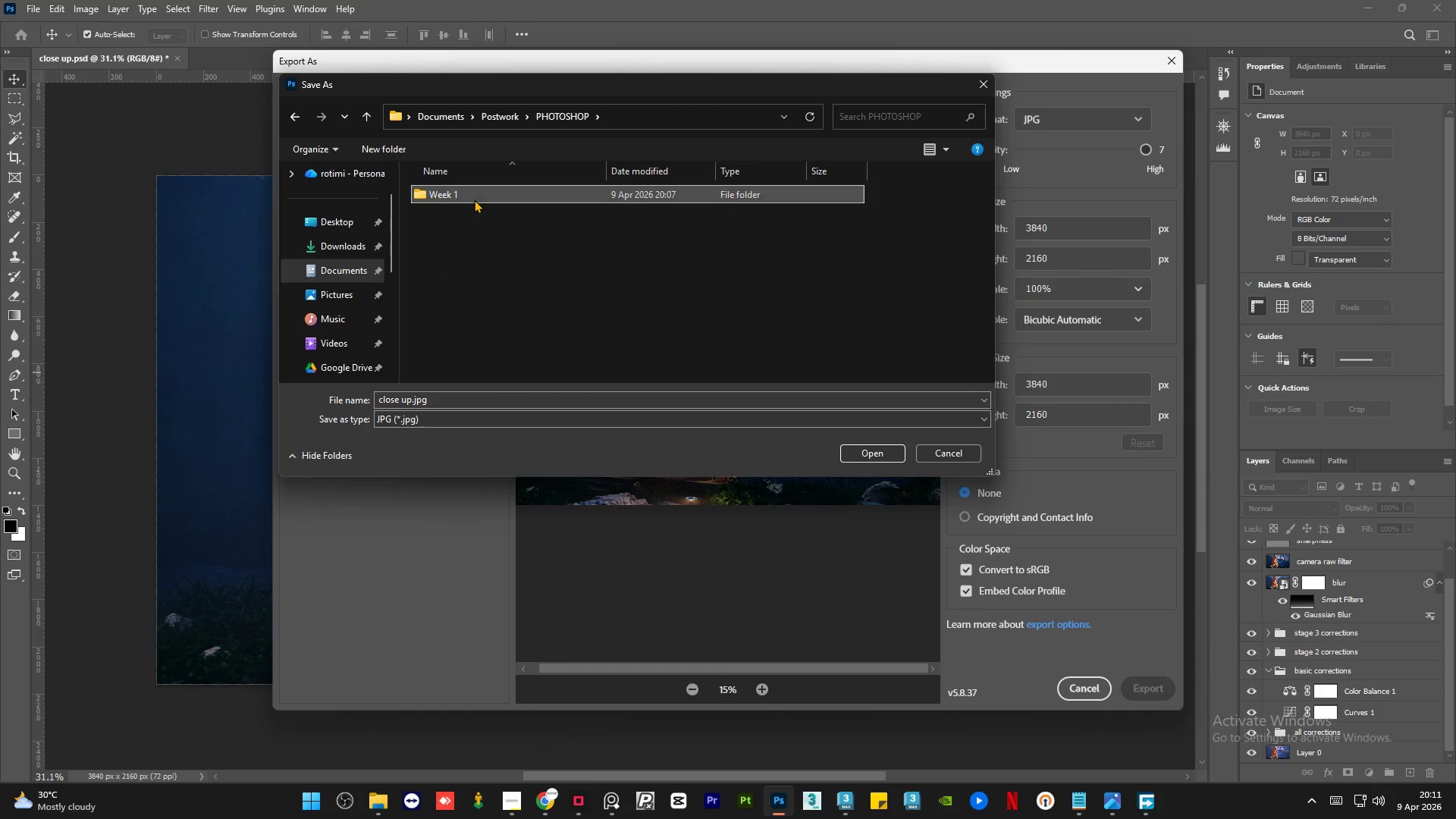 
double_click([474, 199])
 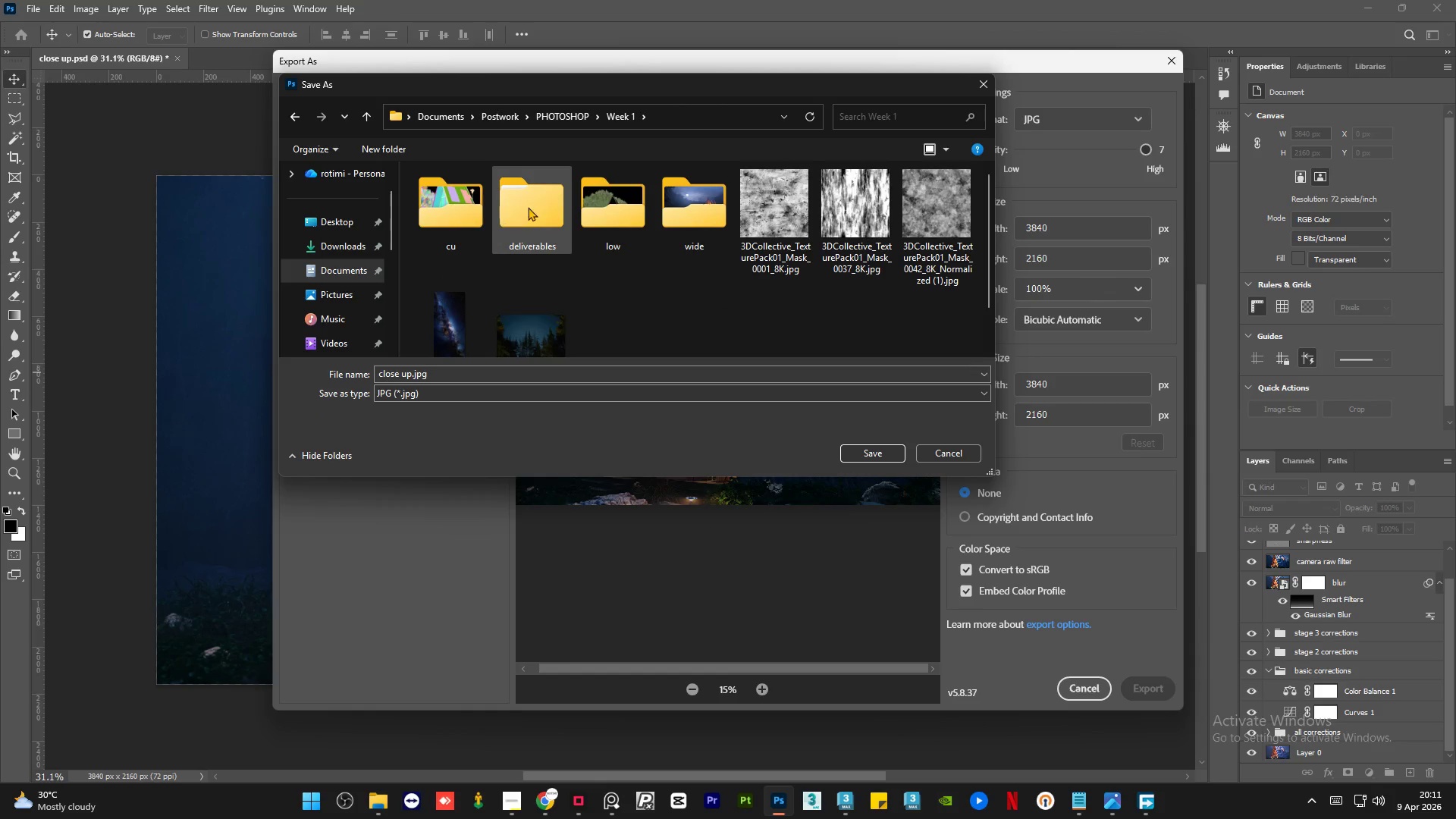 
double_click([529, 206])
 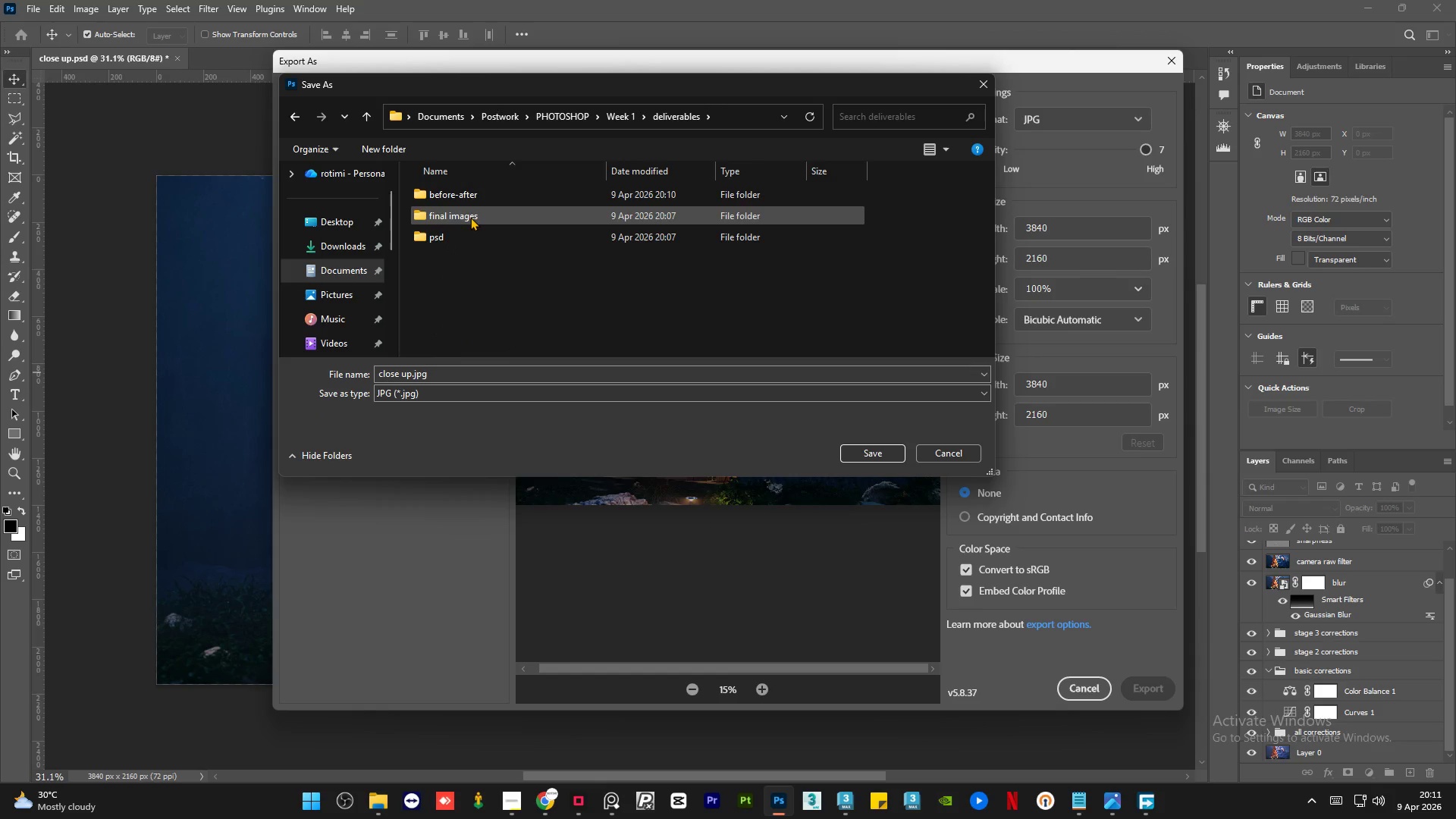 
double_click([474, 217])
 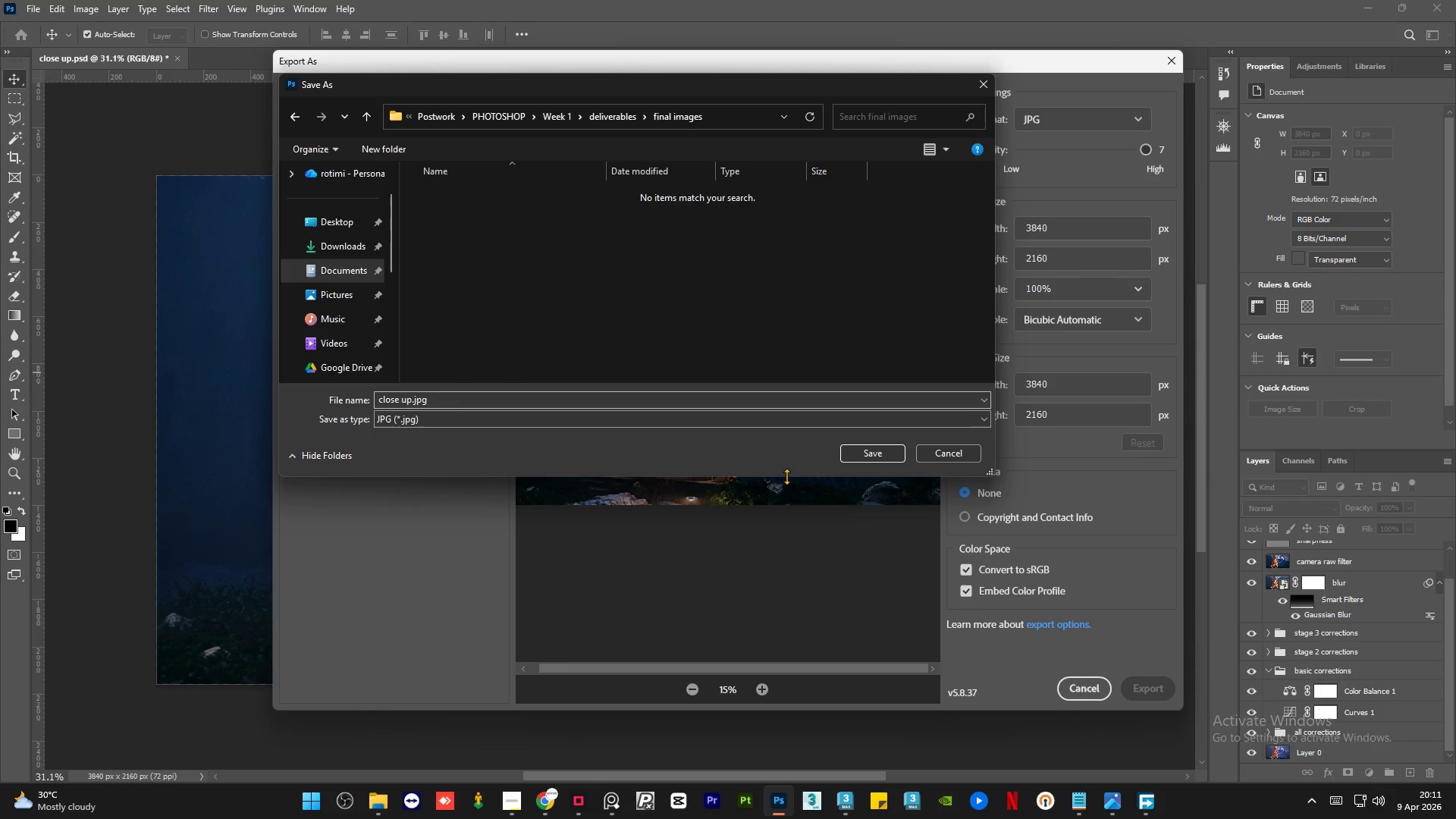 
left_click([865, 444])
 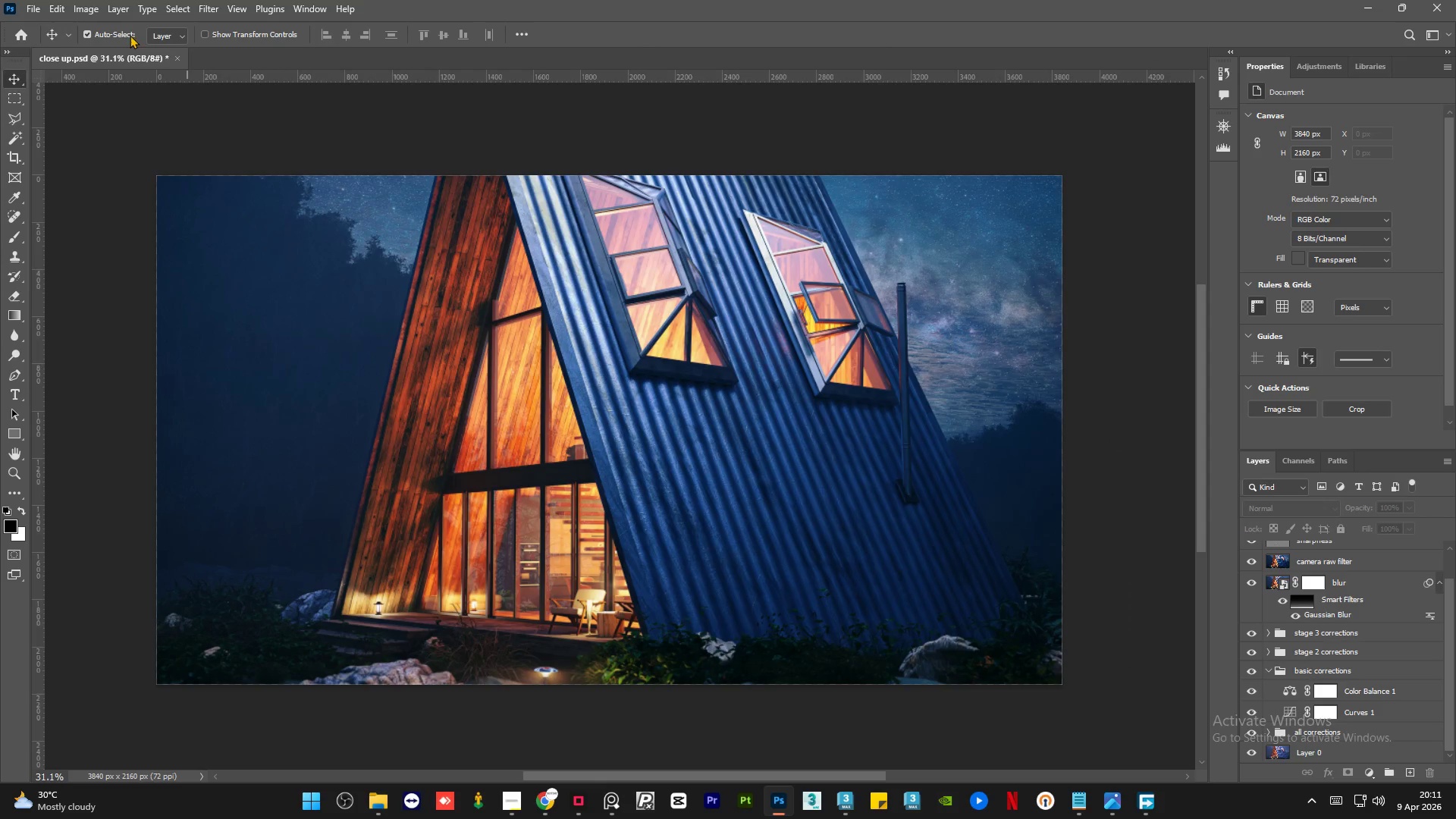 
left_click([33, 0])
 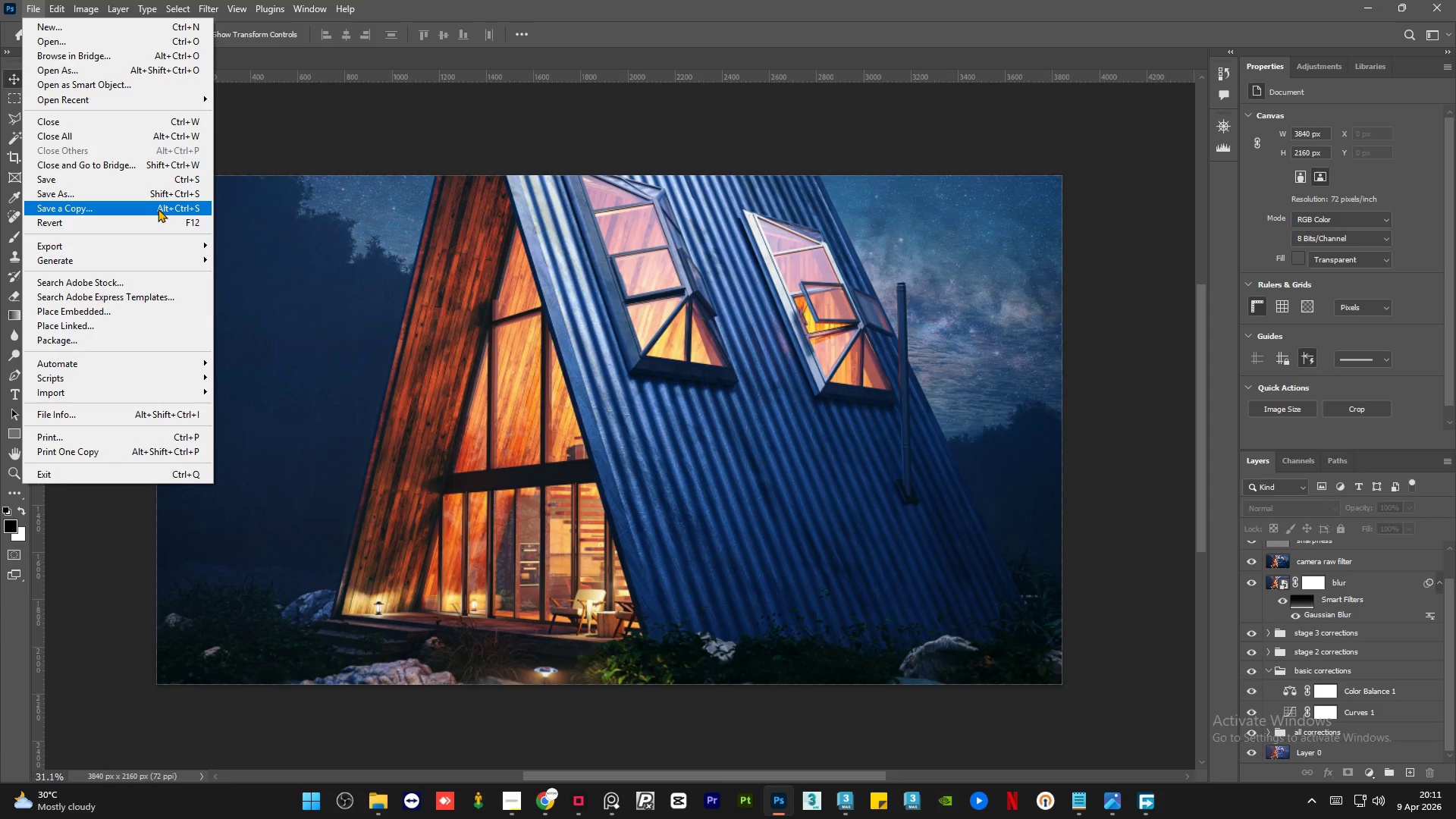 
wait(10.12)
 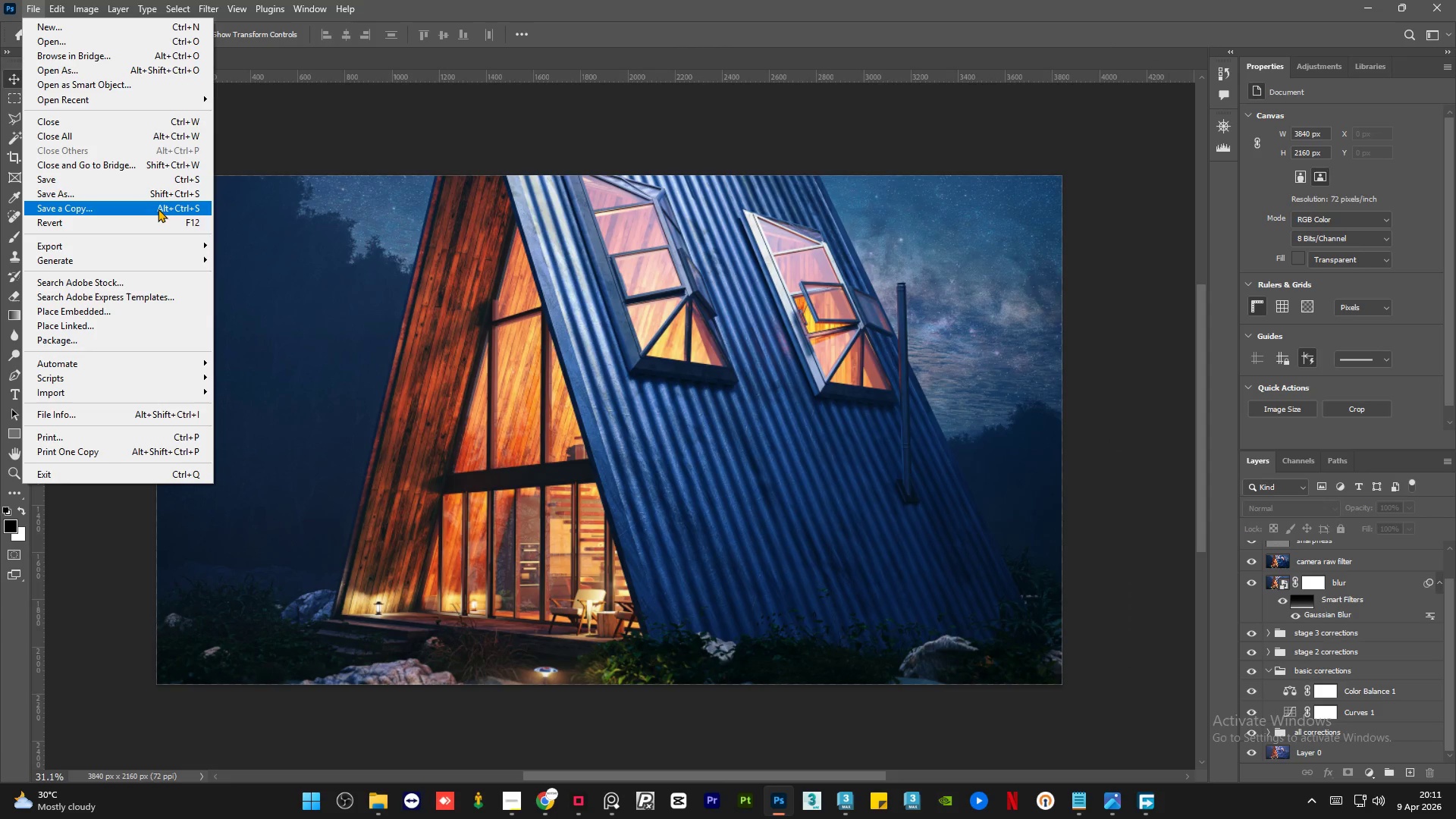 
double_click([389, 135])
 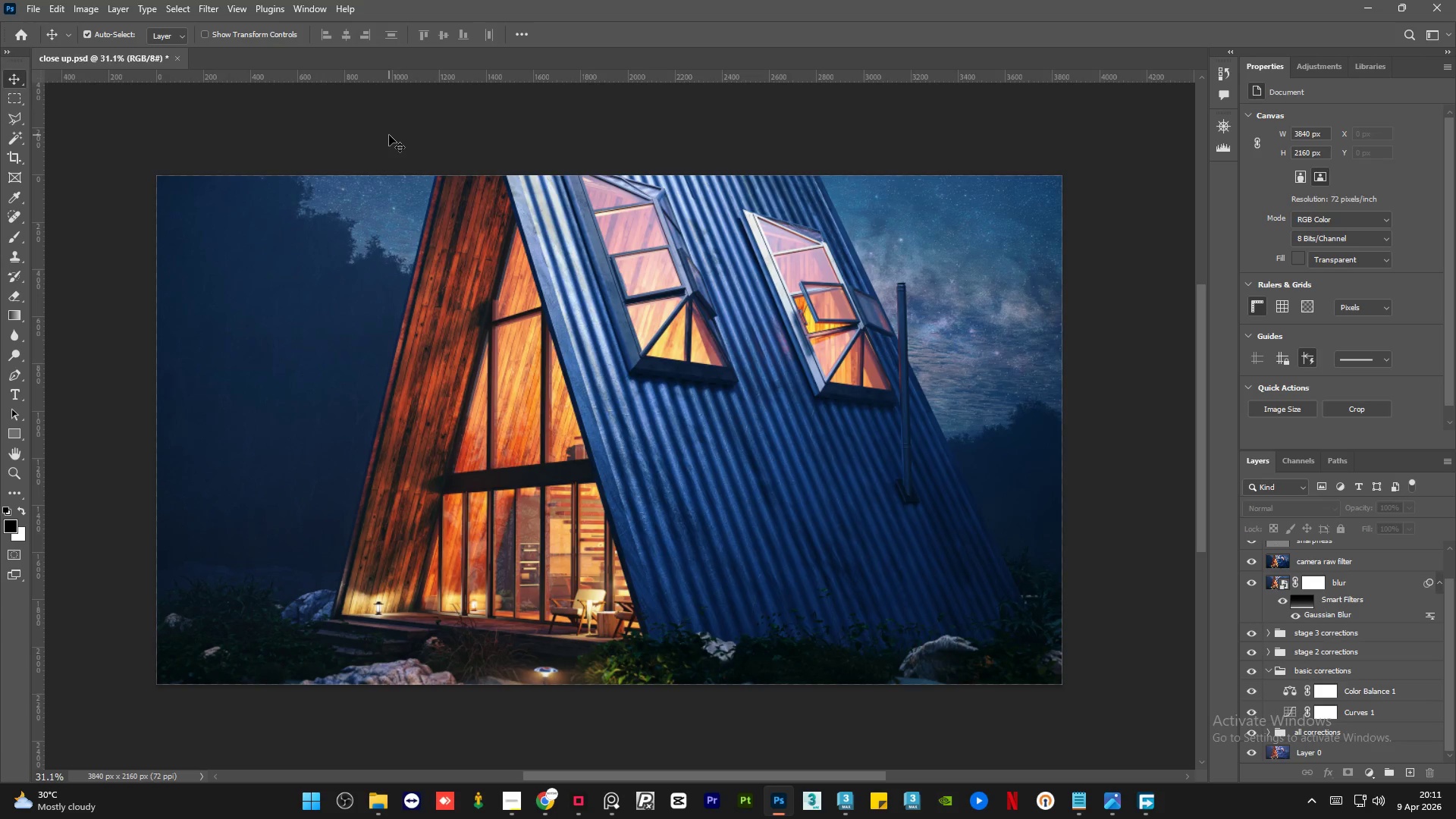 
triple_click([389, 135])
 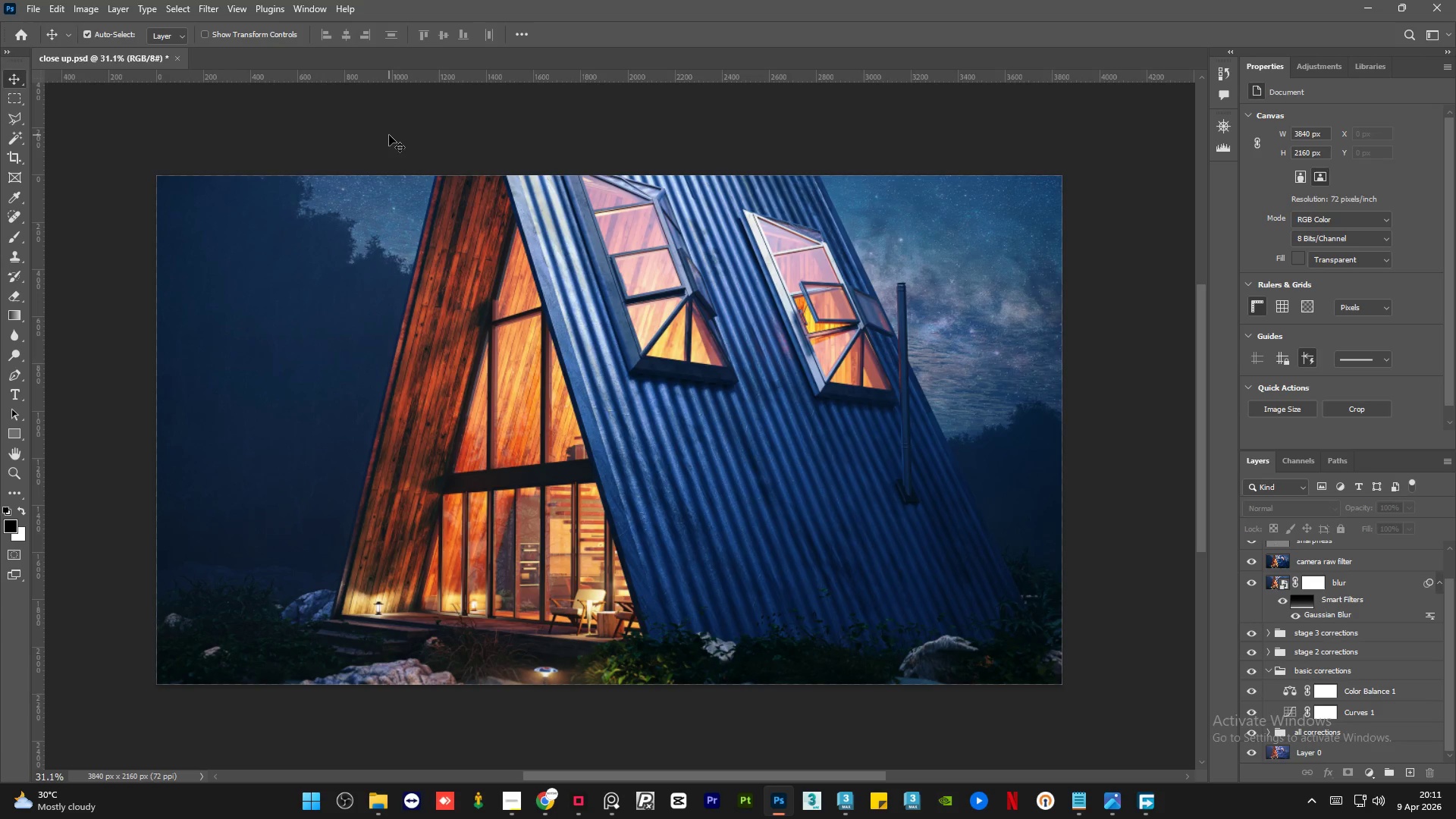 
key(Control+S)
 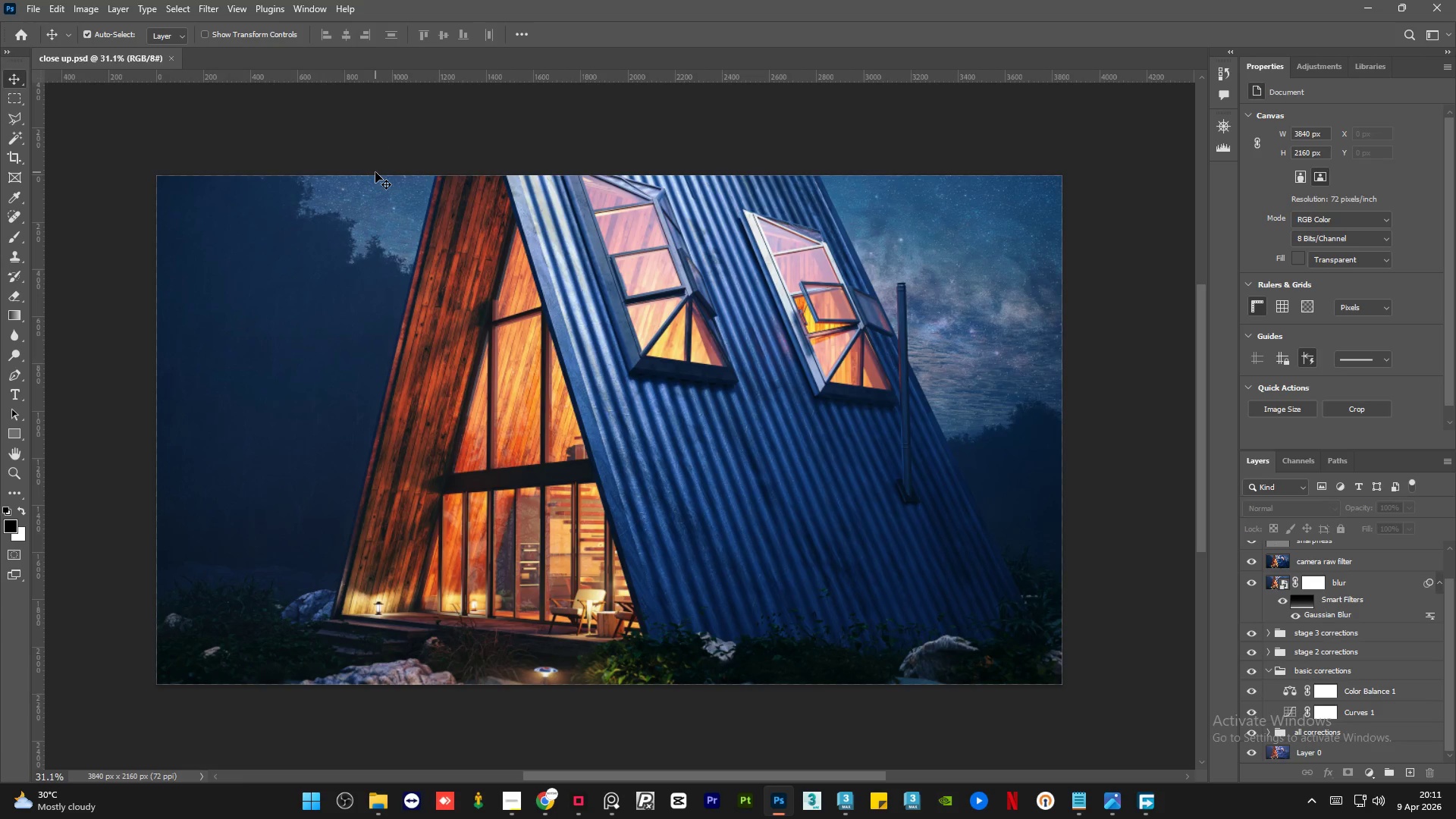 
wait(7.42)
 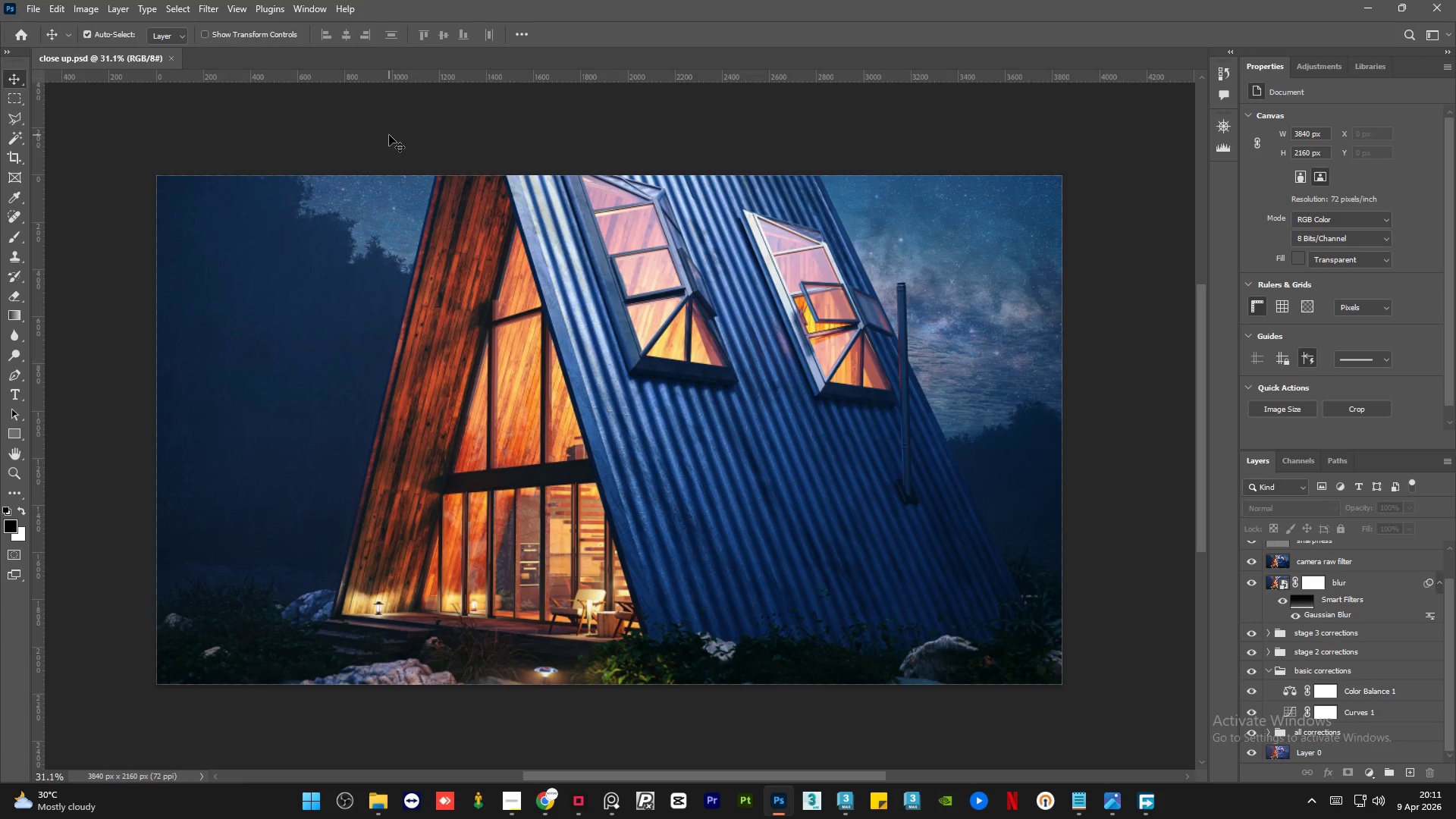 
left_click([378, 805])
 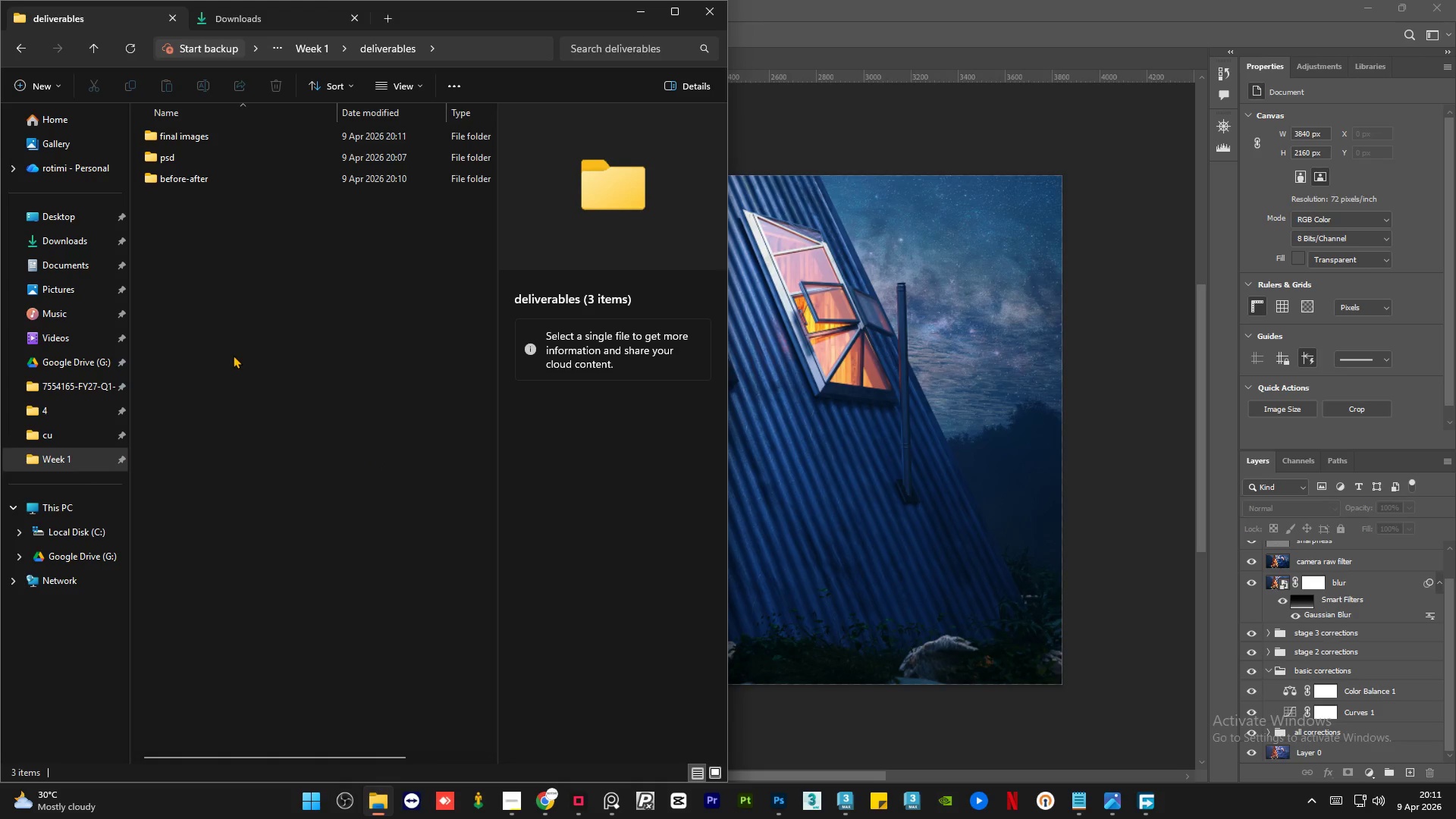 
wait(6.48)
 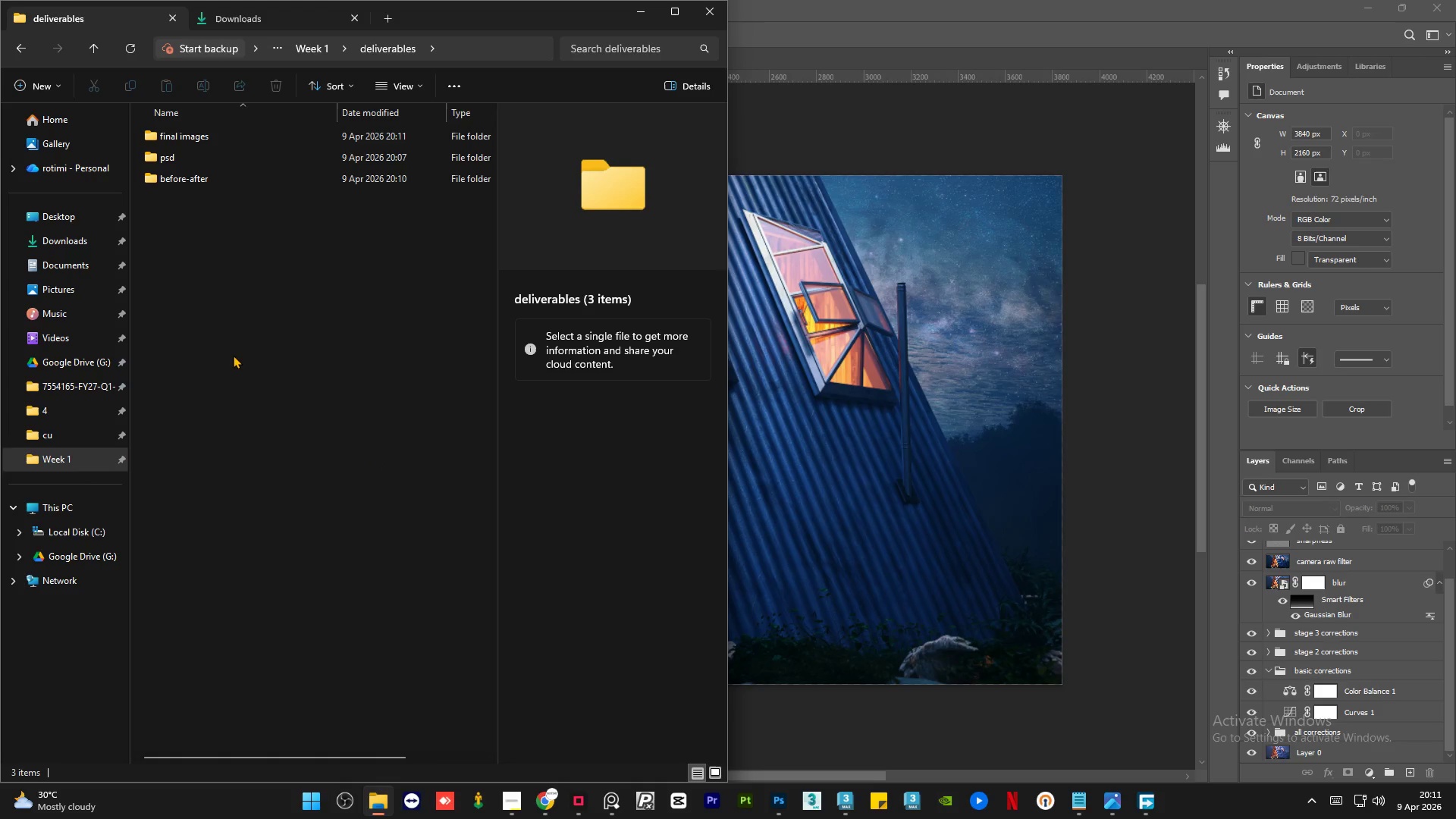 
left_click([14, 49])
 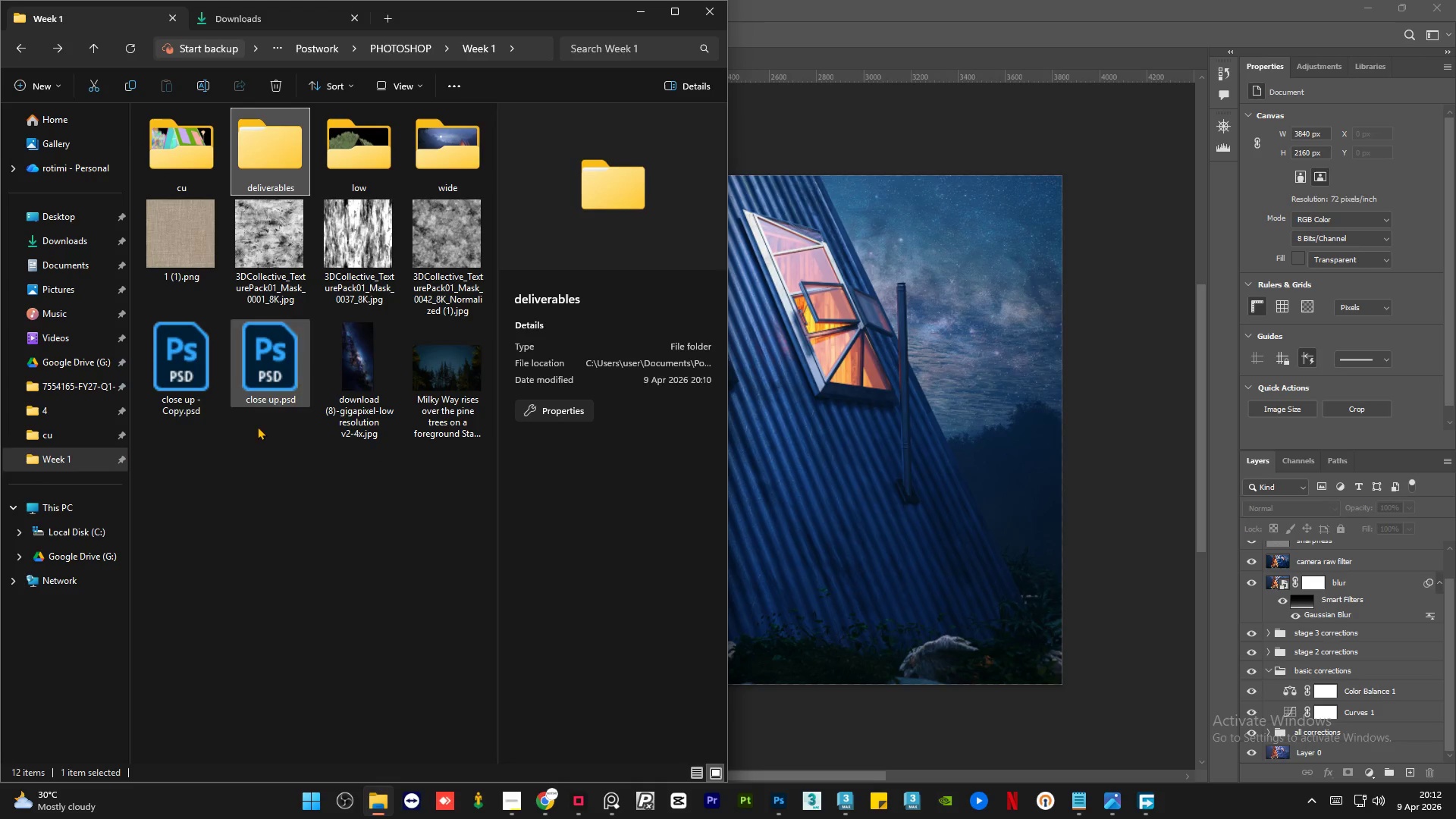 
left_click([245, 467])
 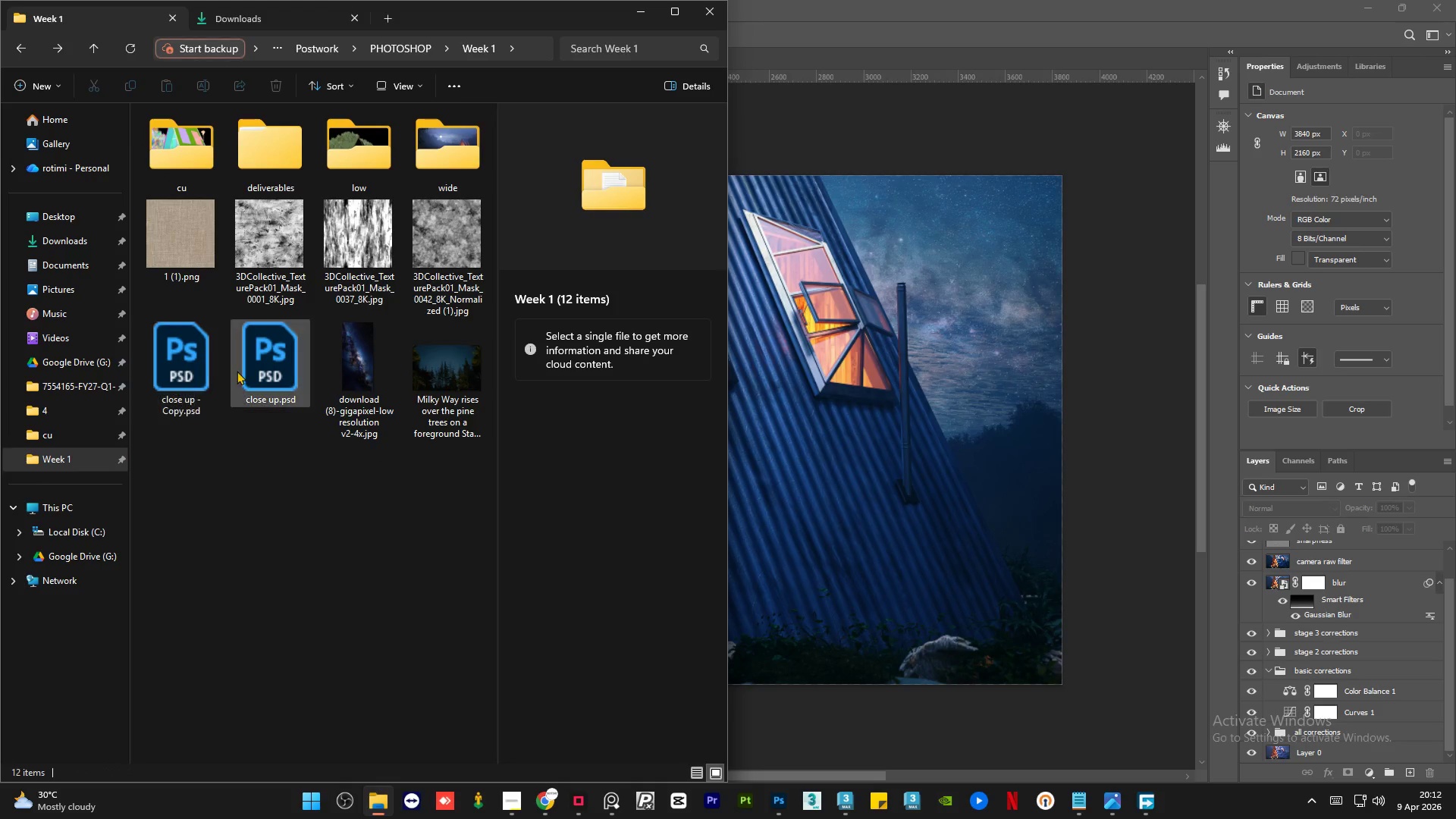 
left_click([249, 367])
 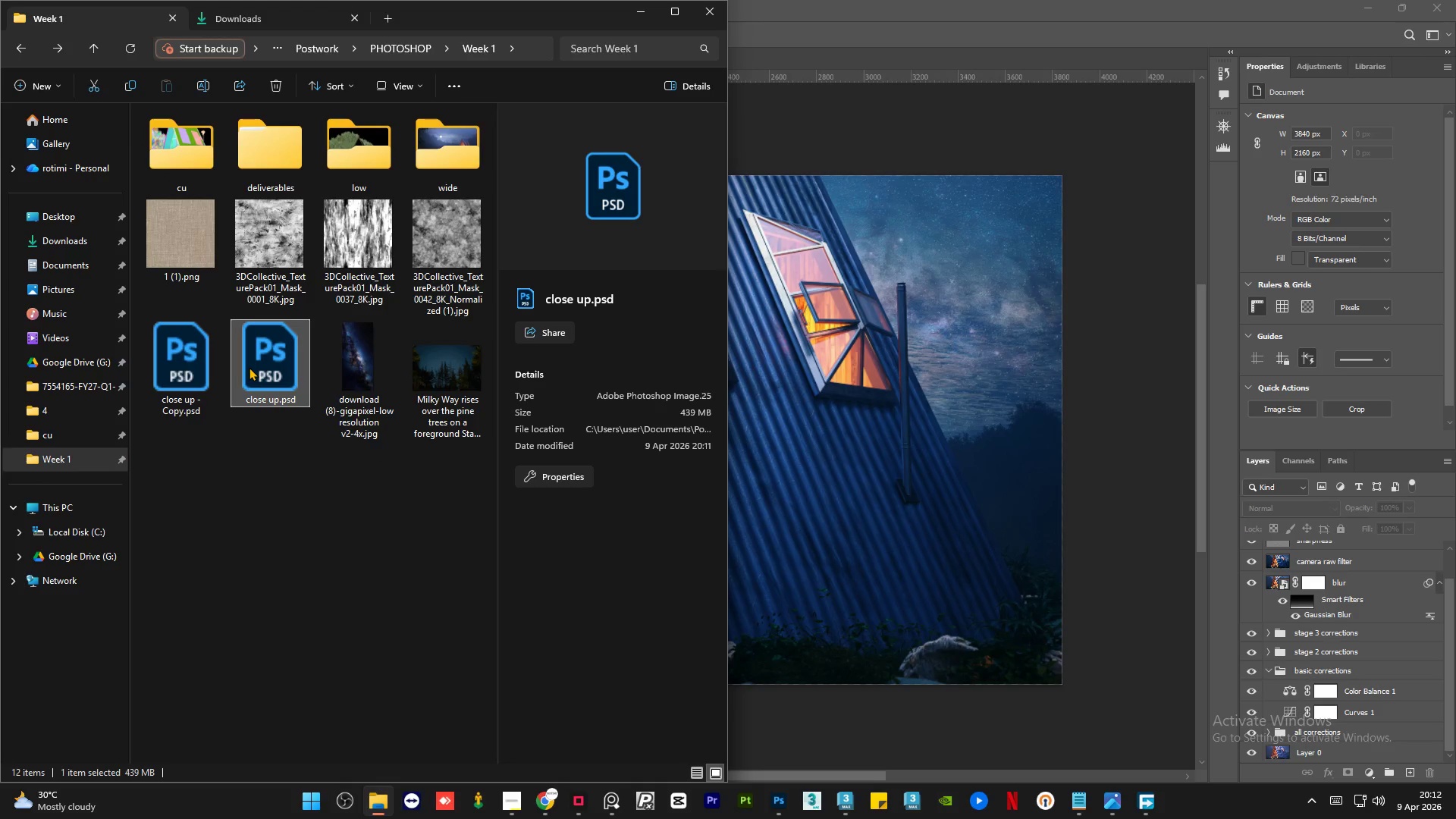 
key(Control+C)
 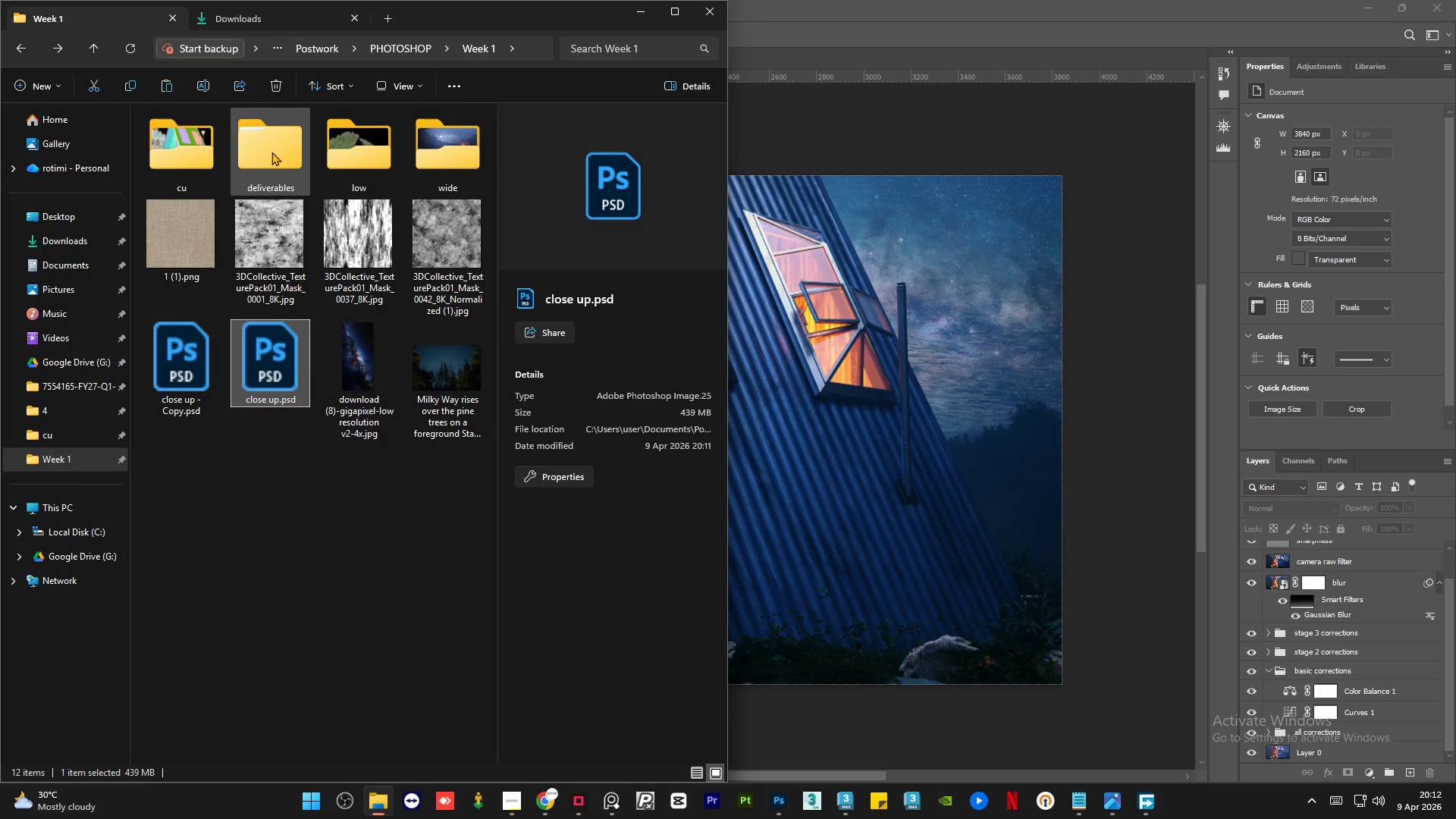 
double_click([271, 152])
 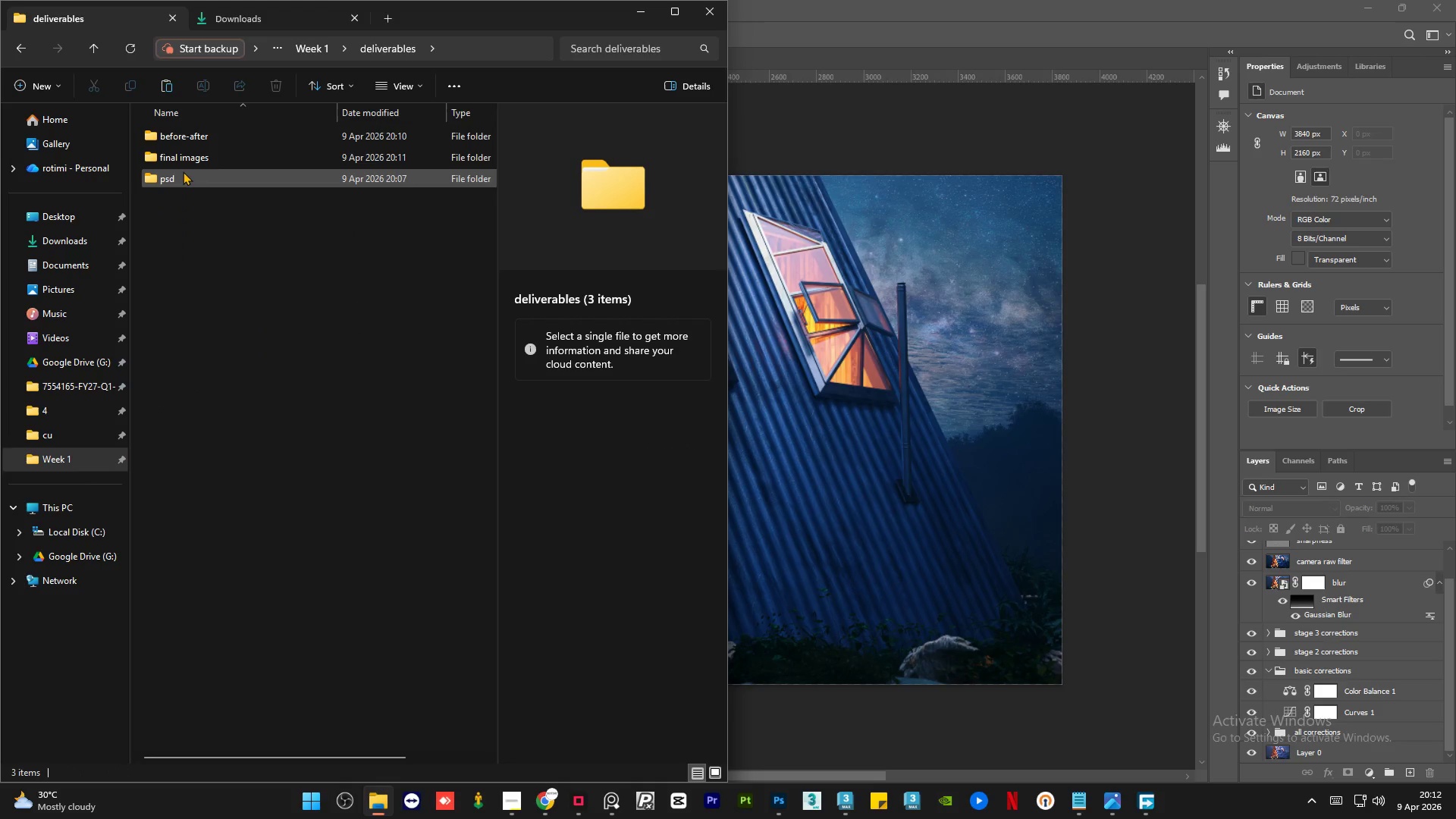 
double_click([183, 171])
 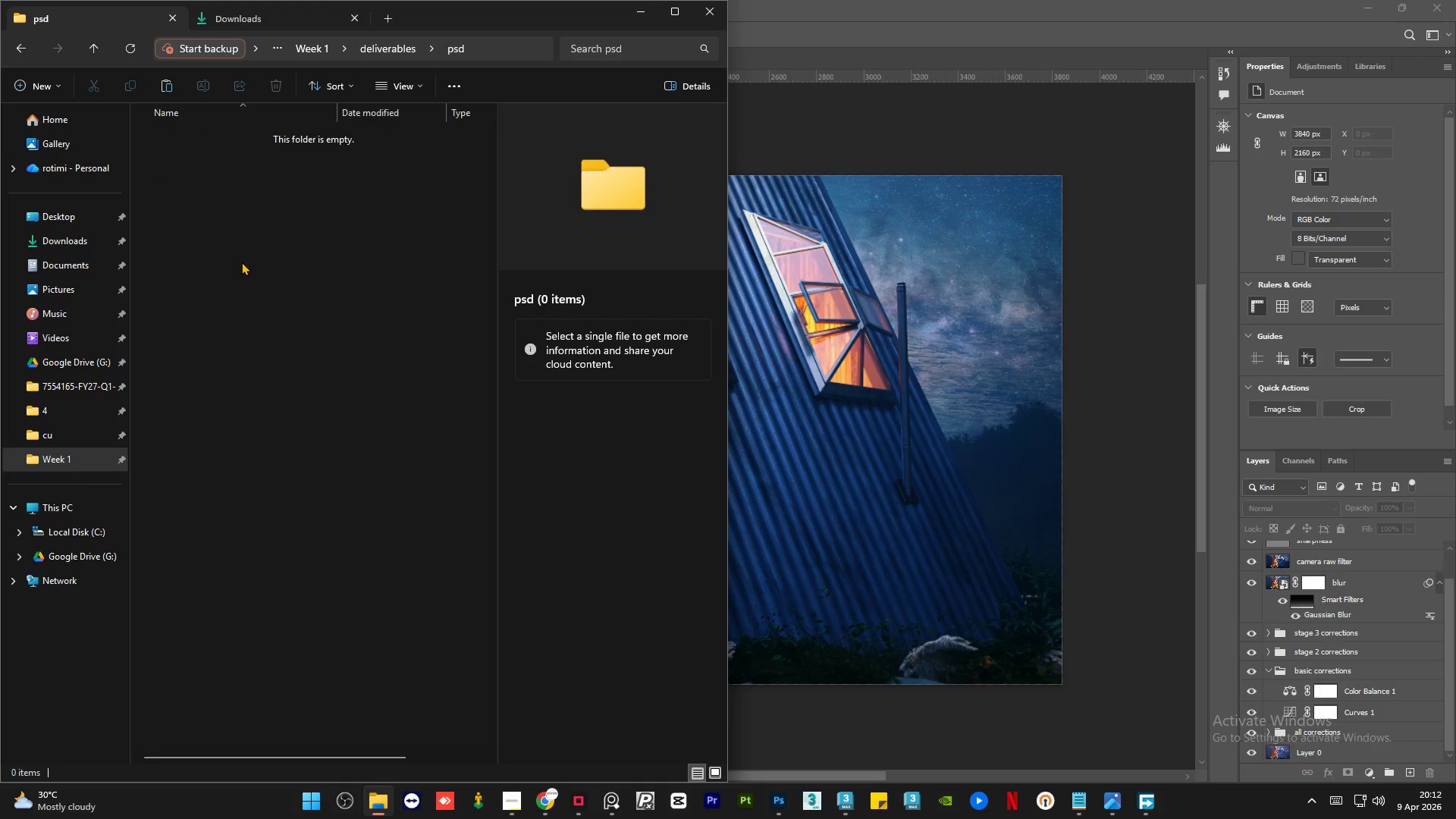 
key(Control+V)
 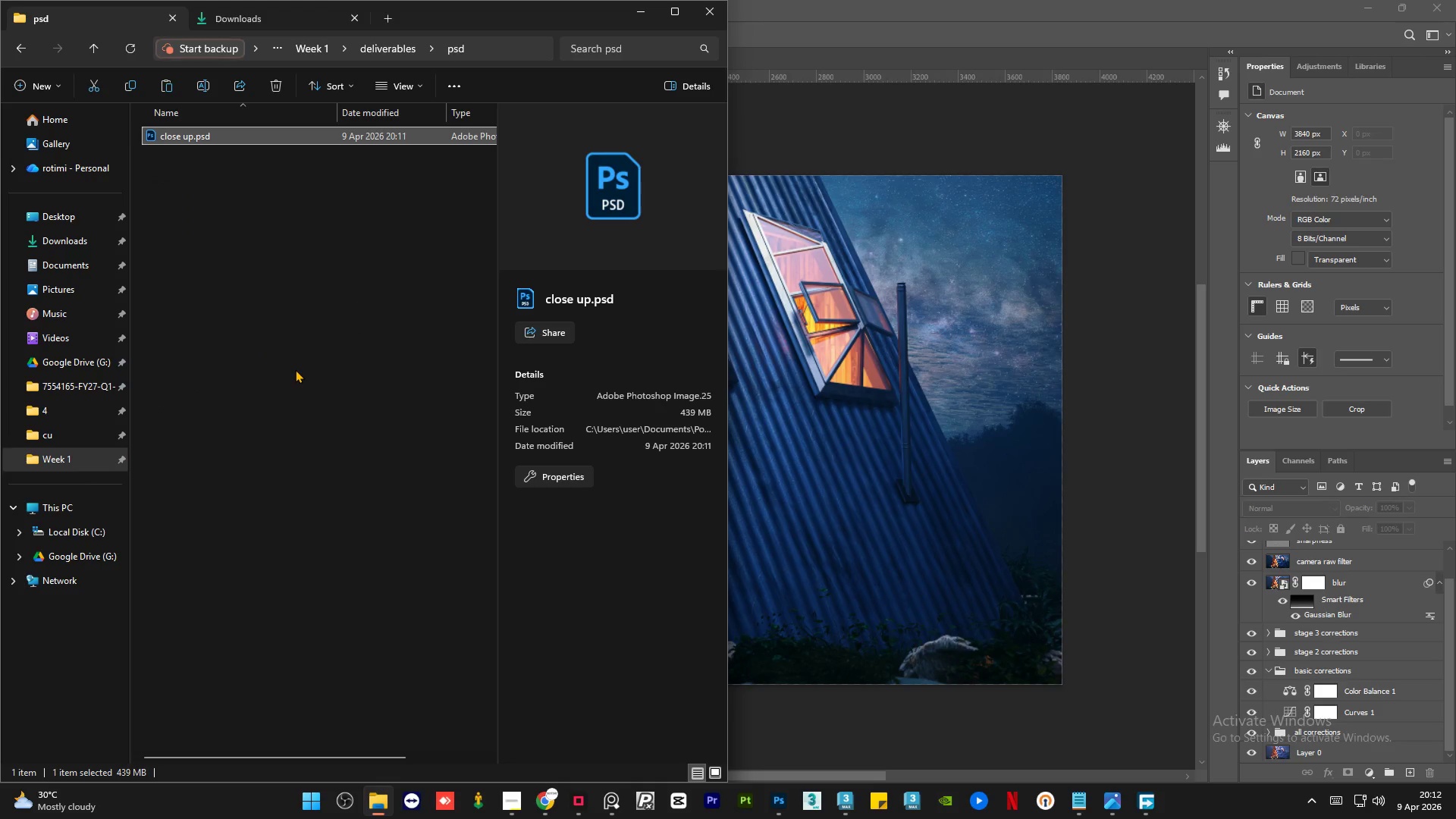 
left_click([297, 370])
 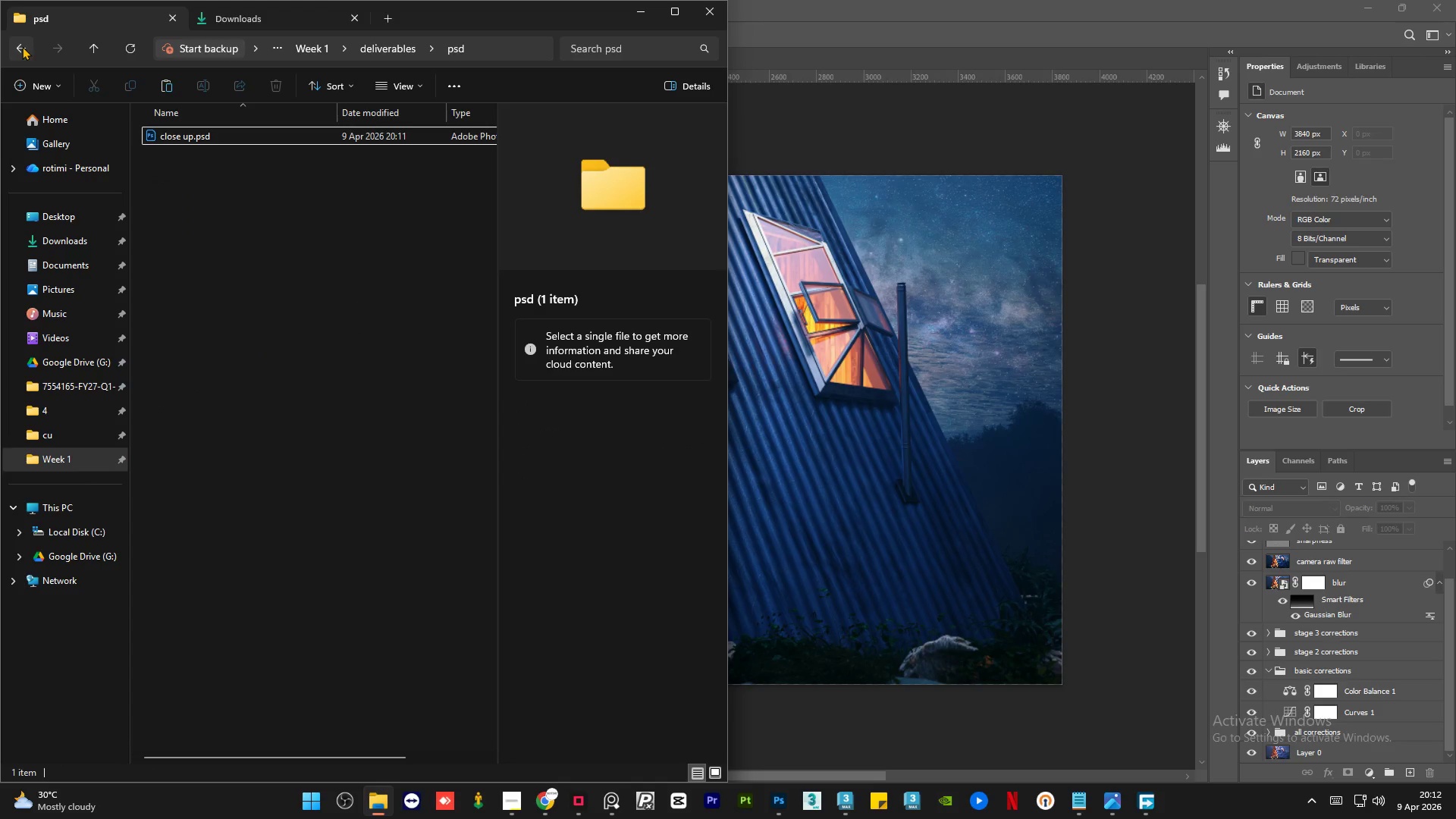 
left_click([204, 245])
 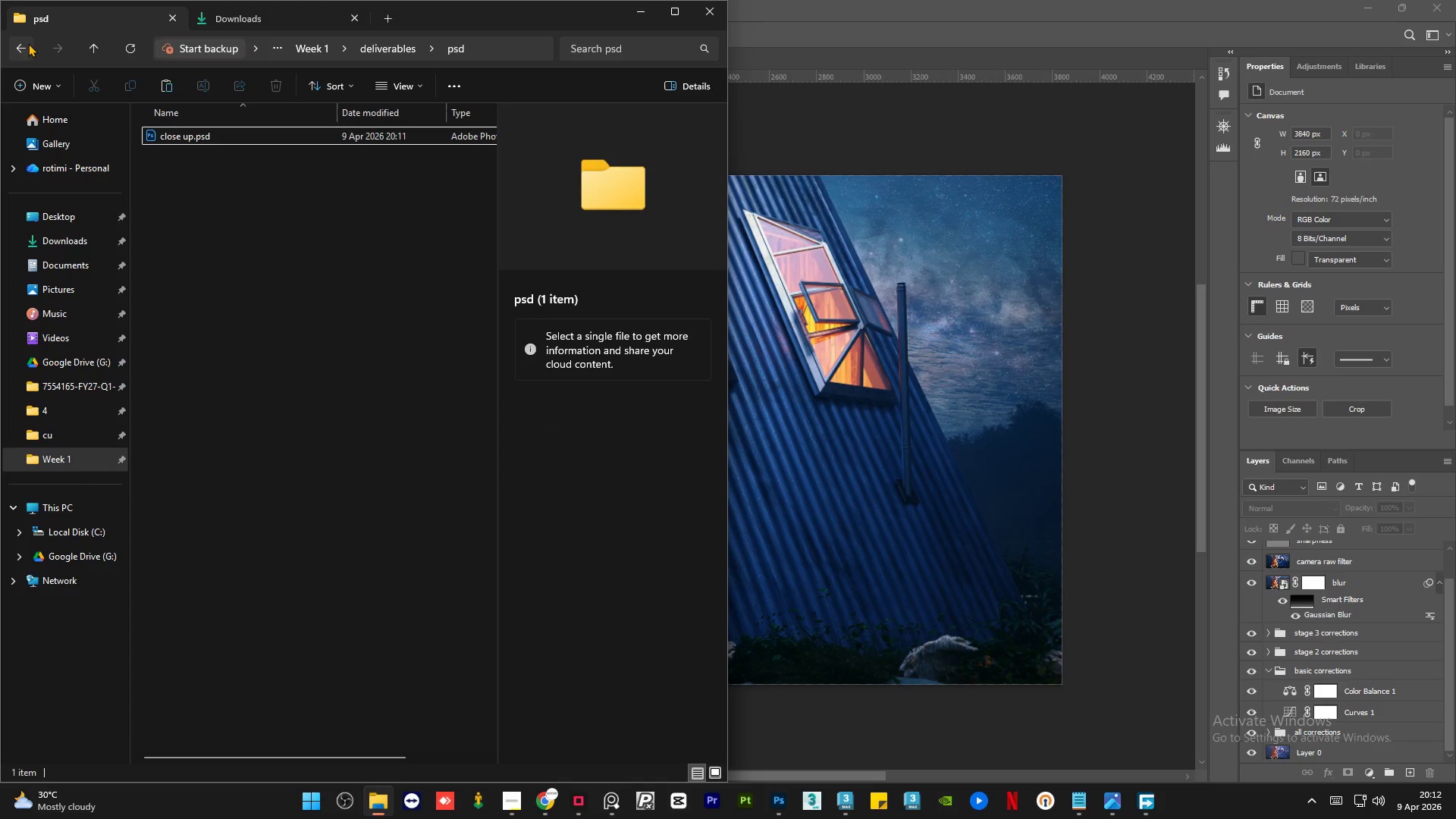 
left_click([17, 48])
 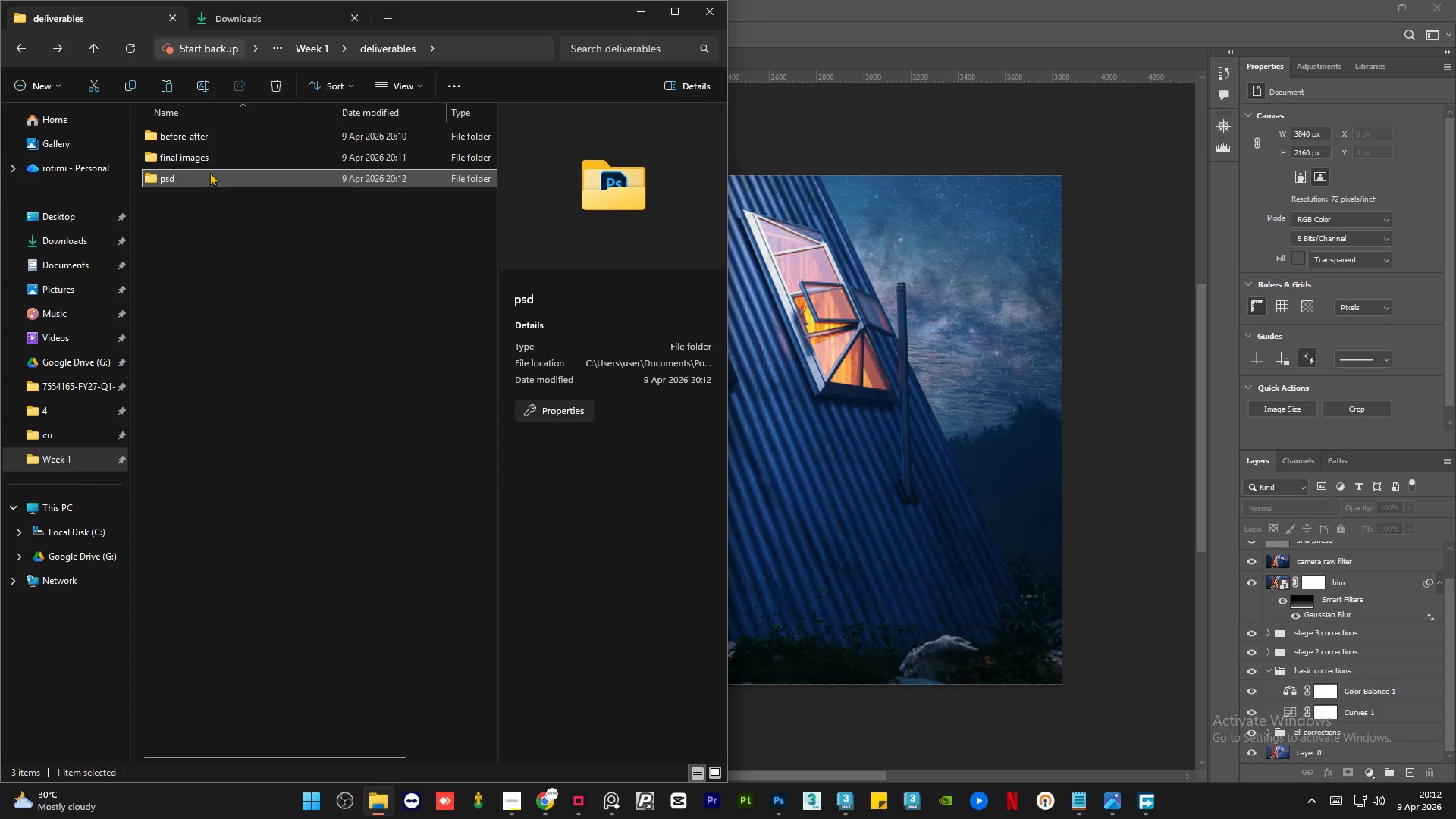 
double_click([202, 161])
 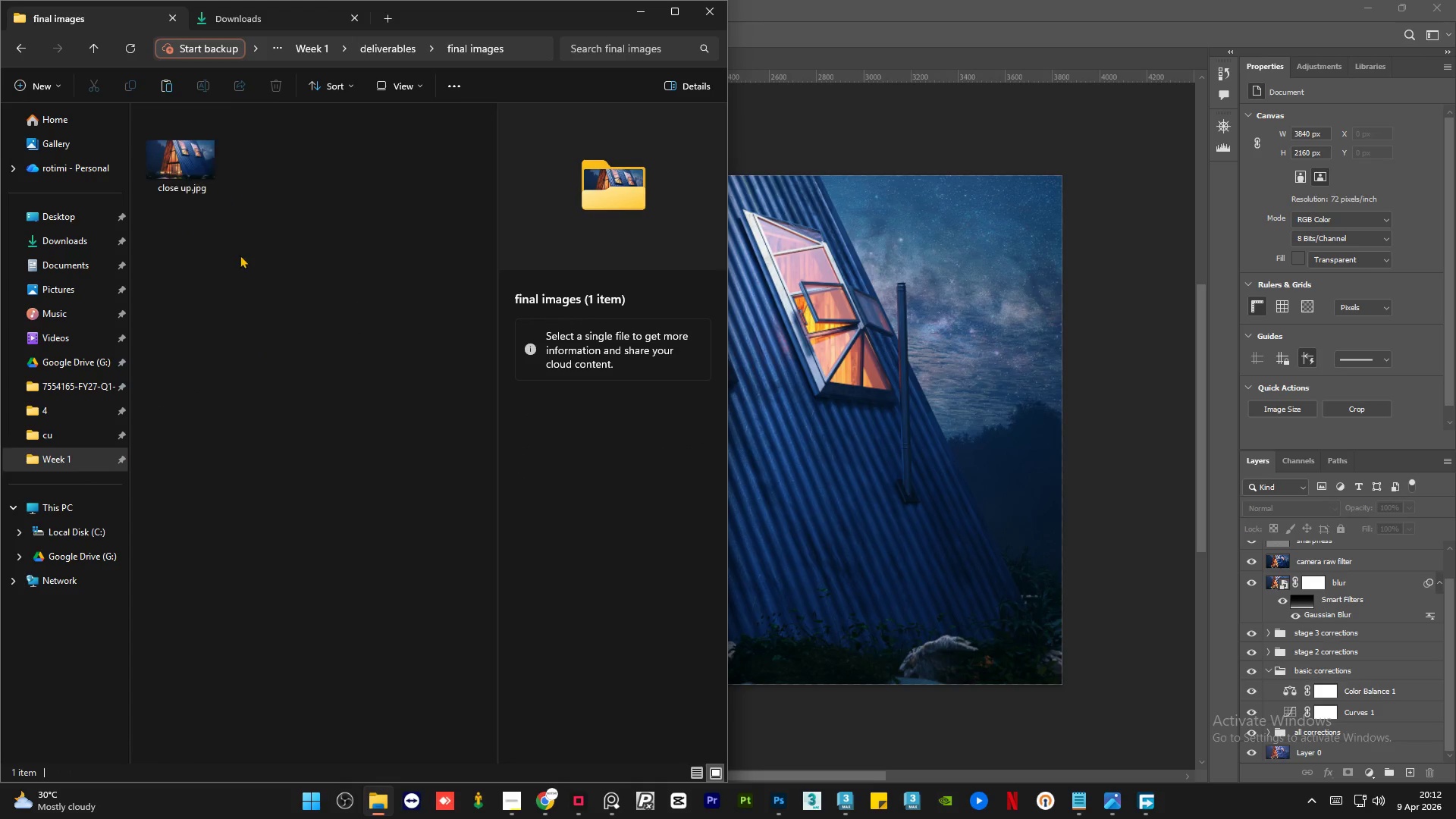 
left_click([241, 268])
 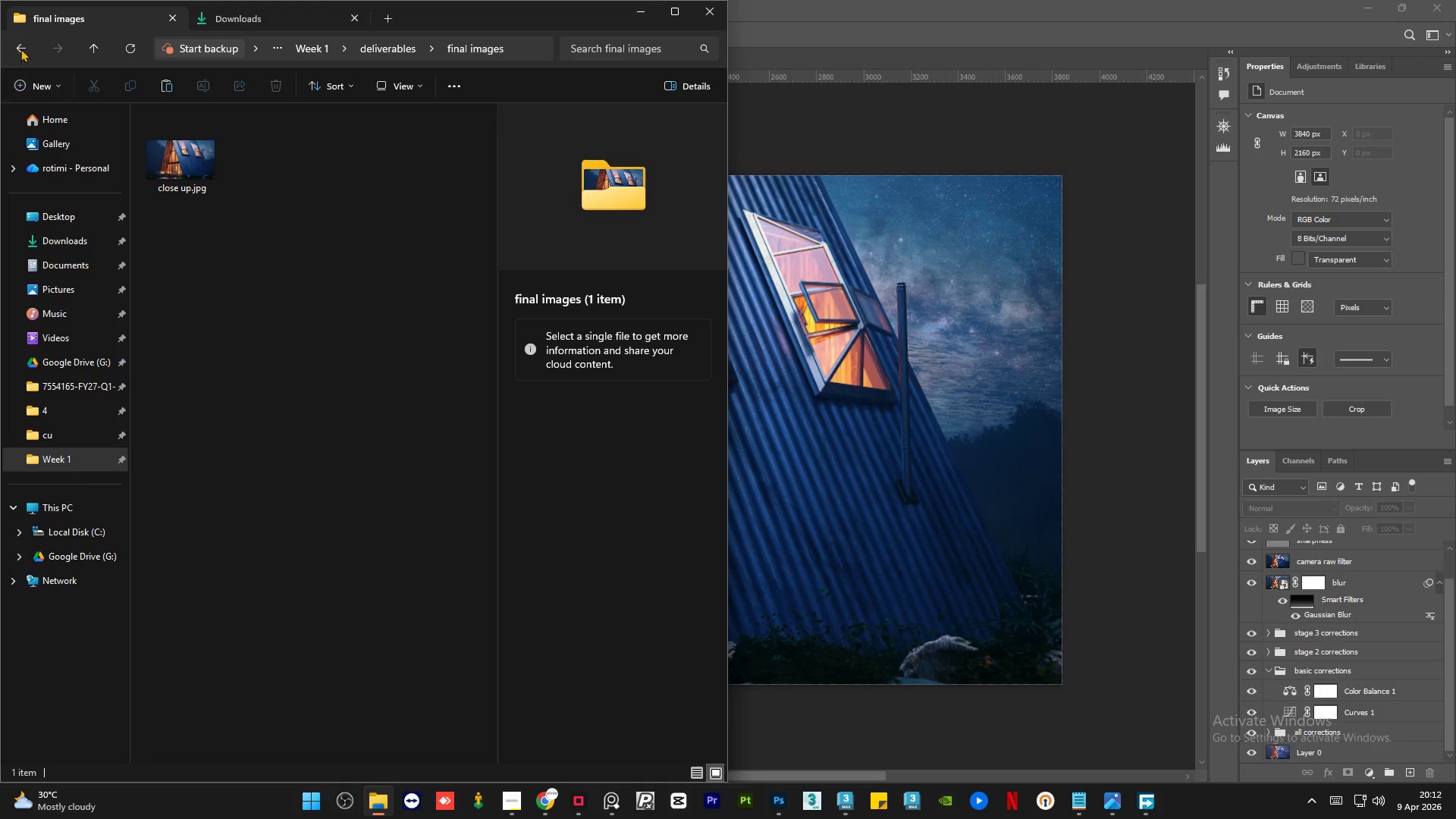 
left_click([20, 48])
 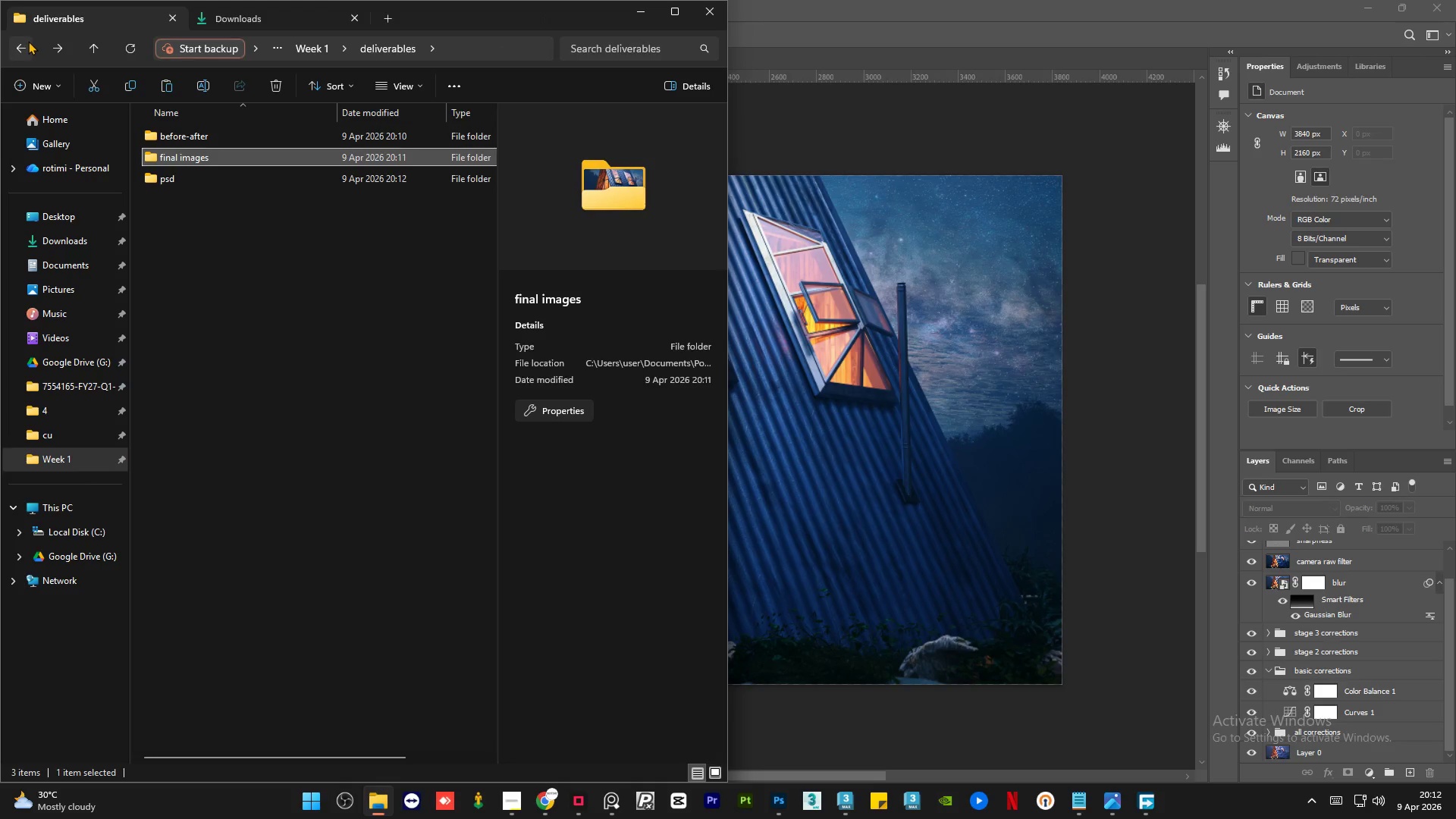 
left_click([185, 372])
 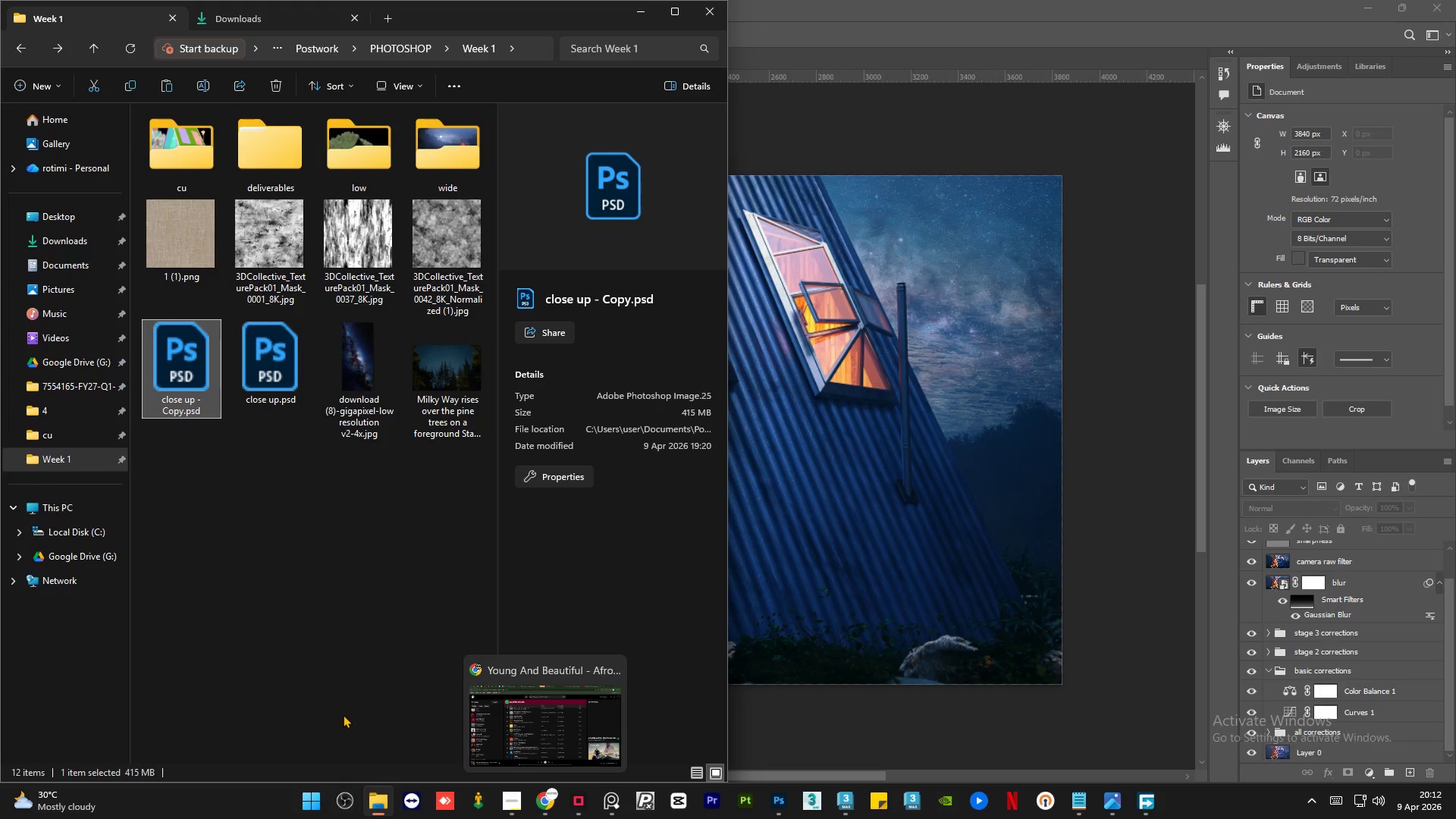 
key(Delete)
 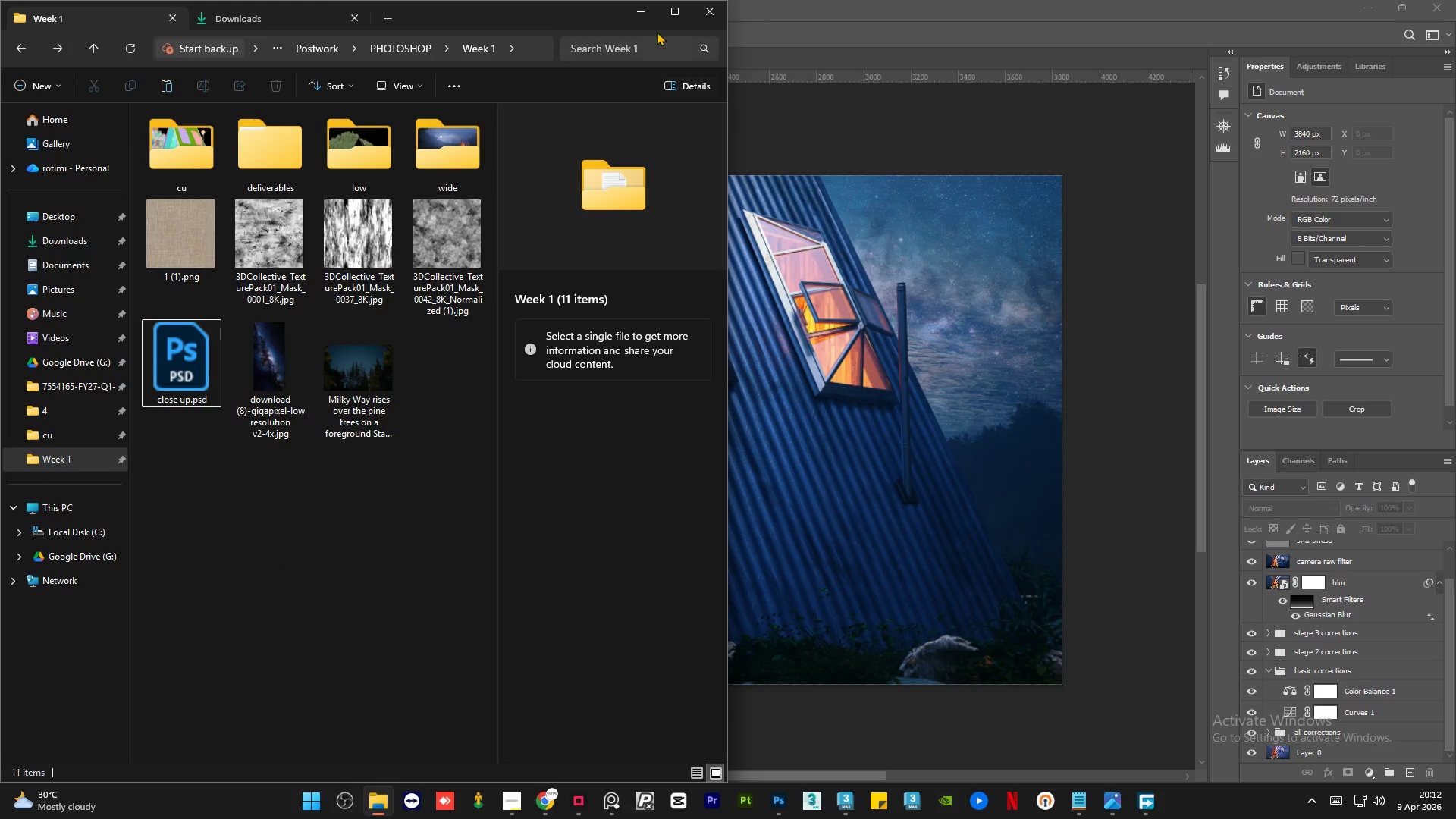 
left_click([650, 16])
 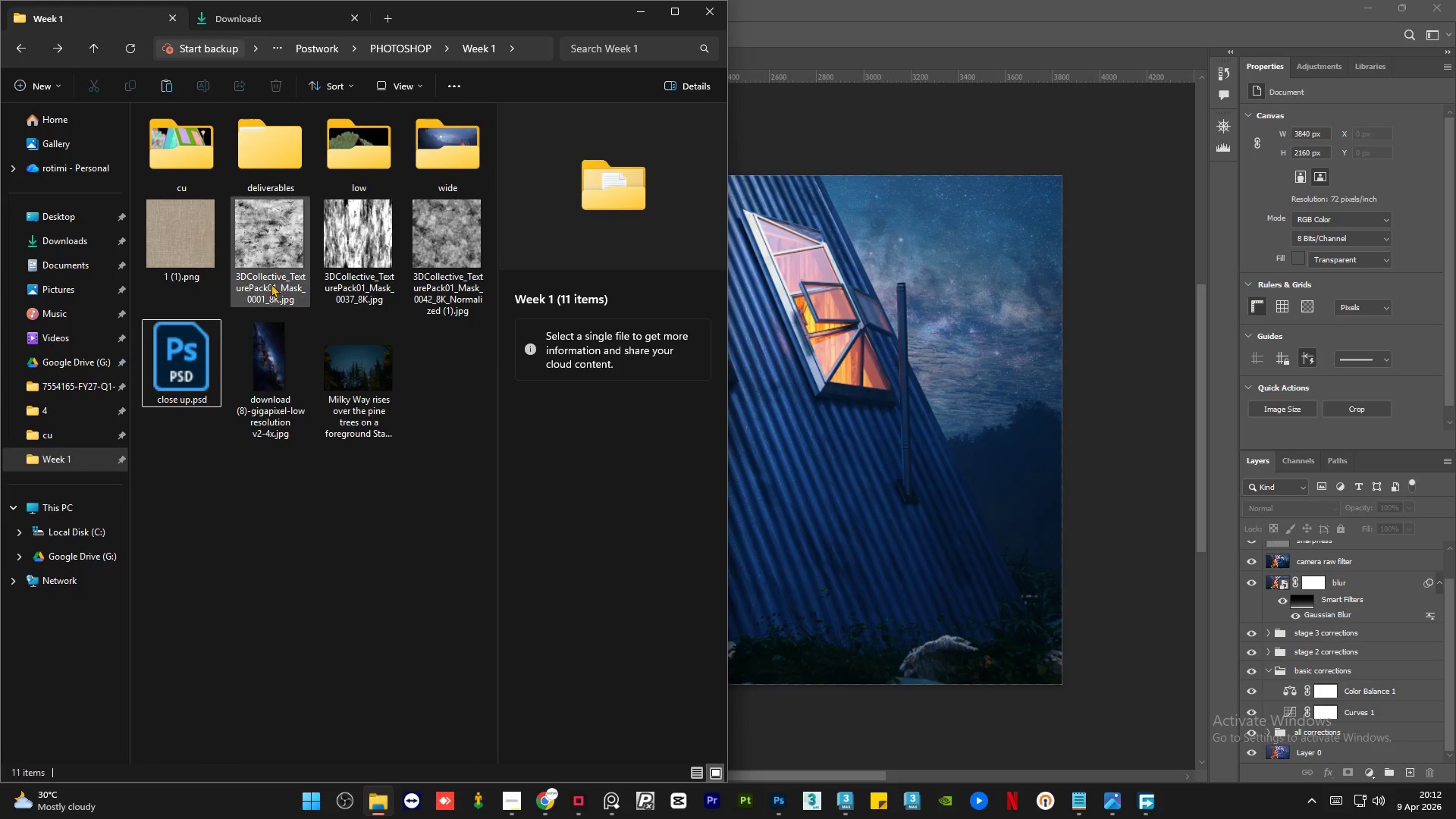 
double_click([292, 154])
 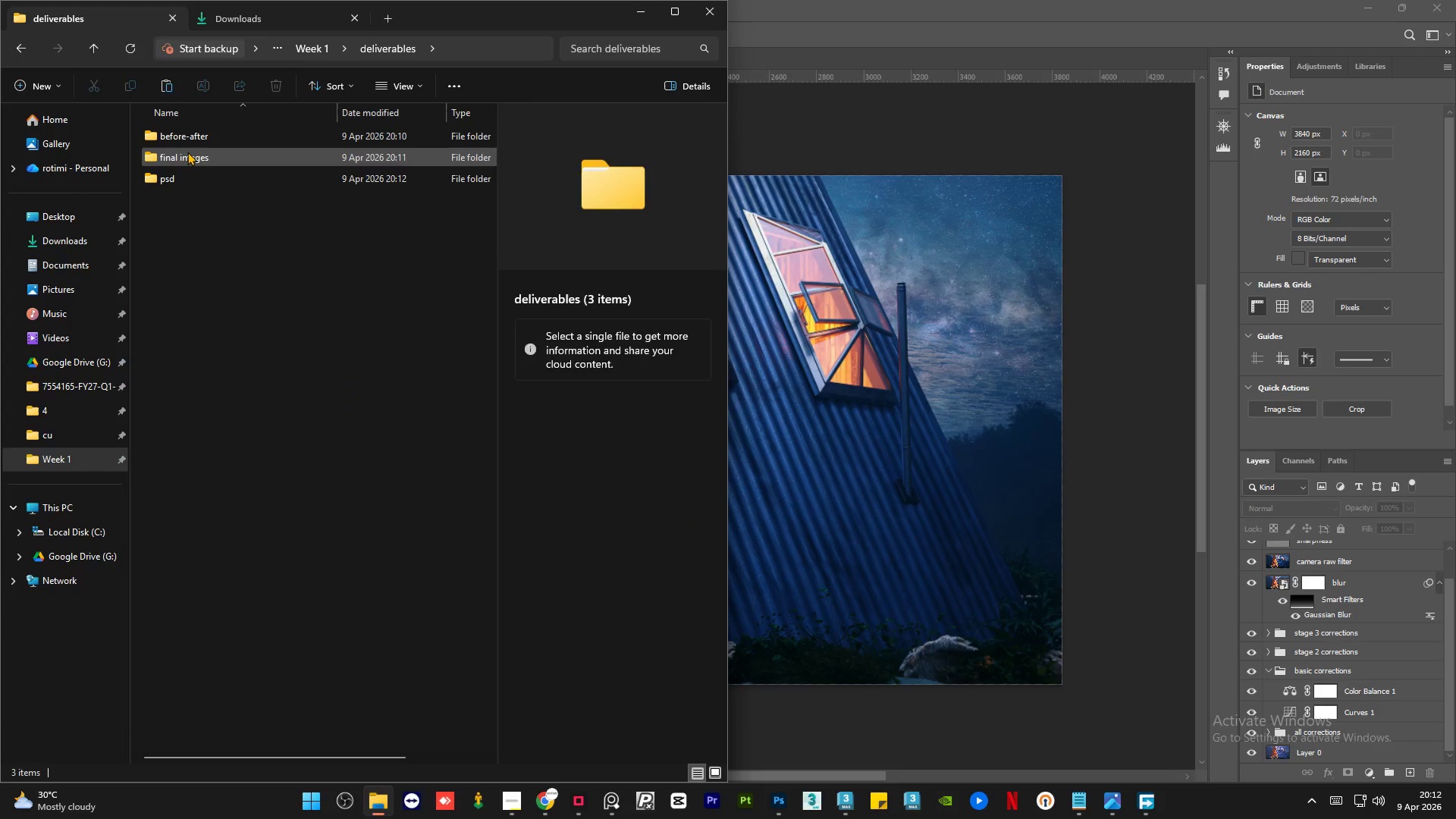 
double_click([187, 152])
 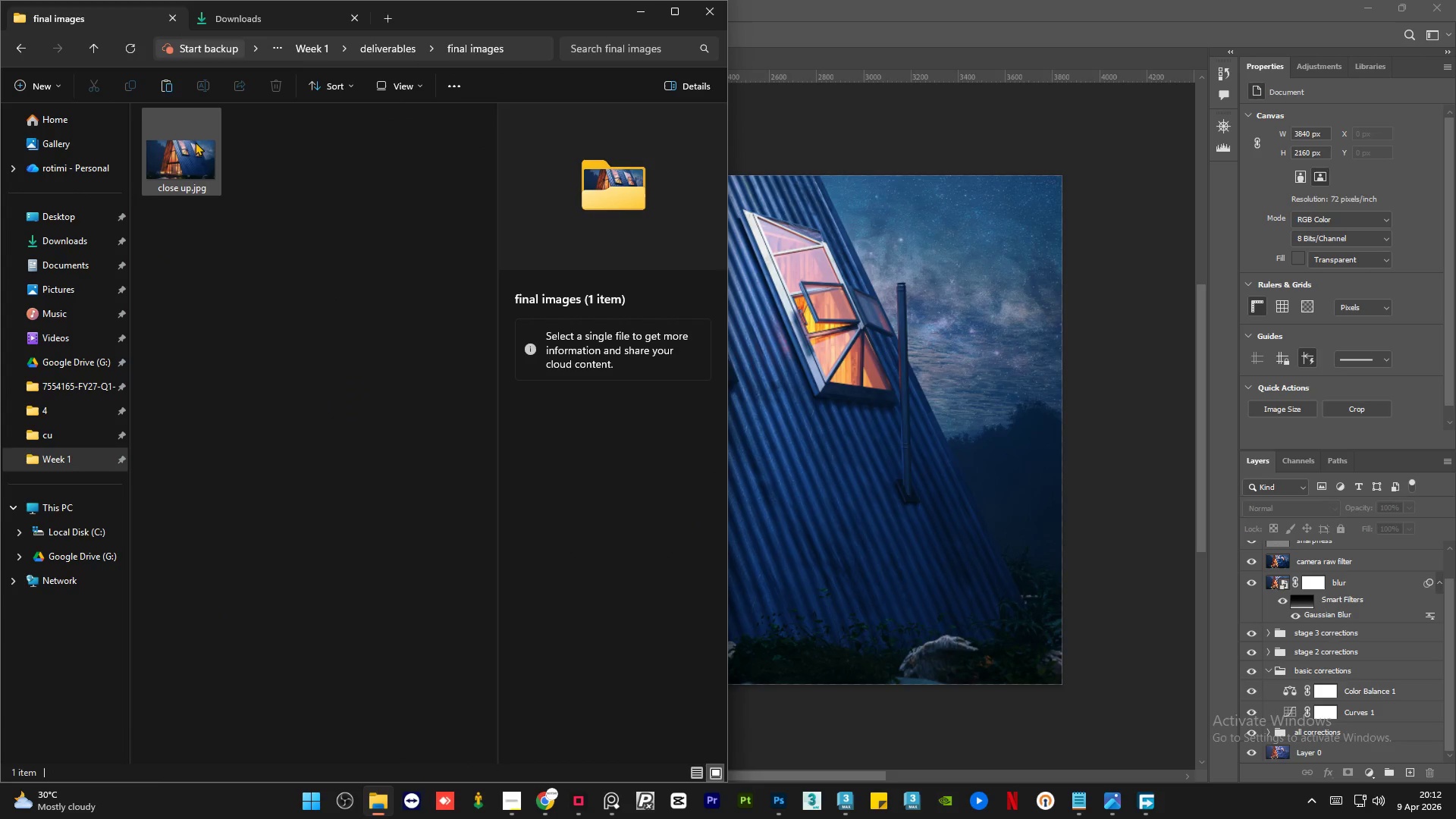 
triple_click([195, 141])
 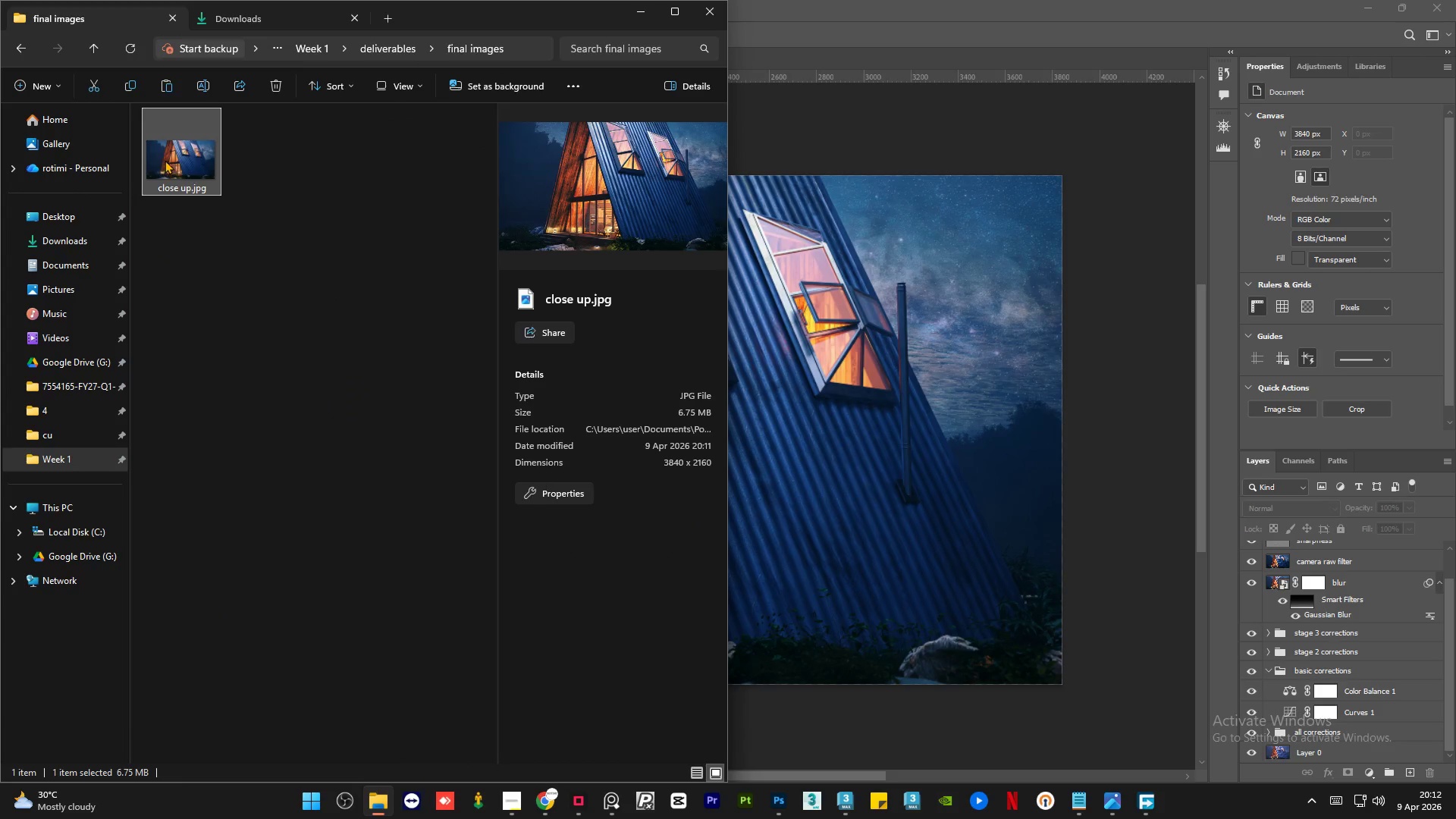 
left_click_drag(start_coordinate=[167, 160], to_coordinate=[824, 53])
 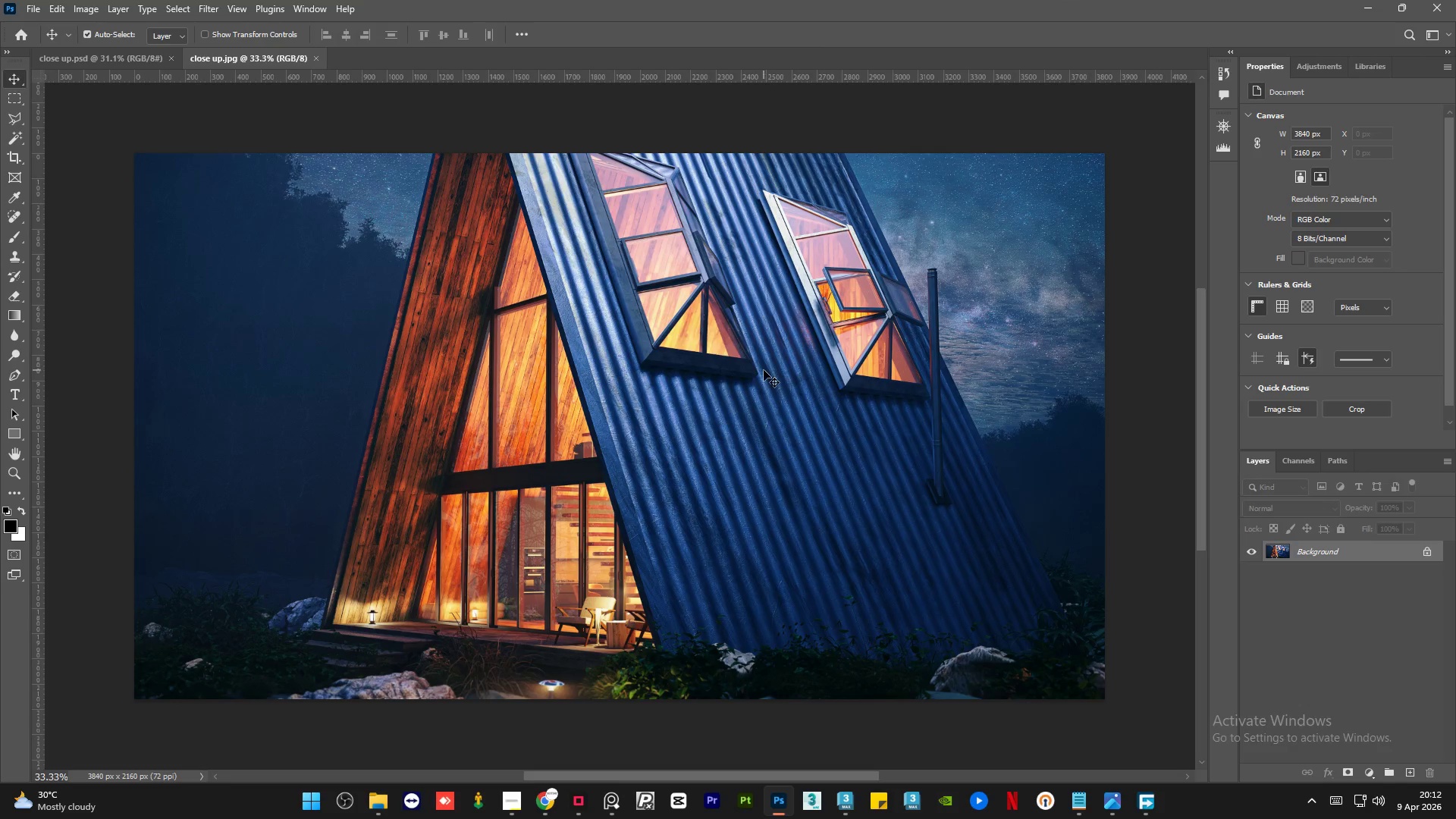 
hold_key(key=AltLeft, duration=0.5)
scroll: coordinate [692, 408], scroll_direction: down, amount: 4.0
 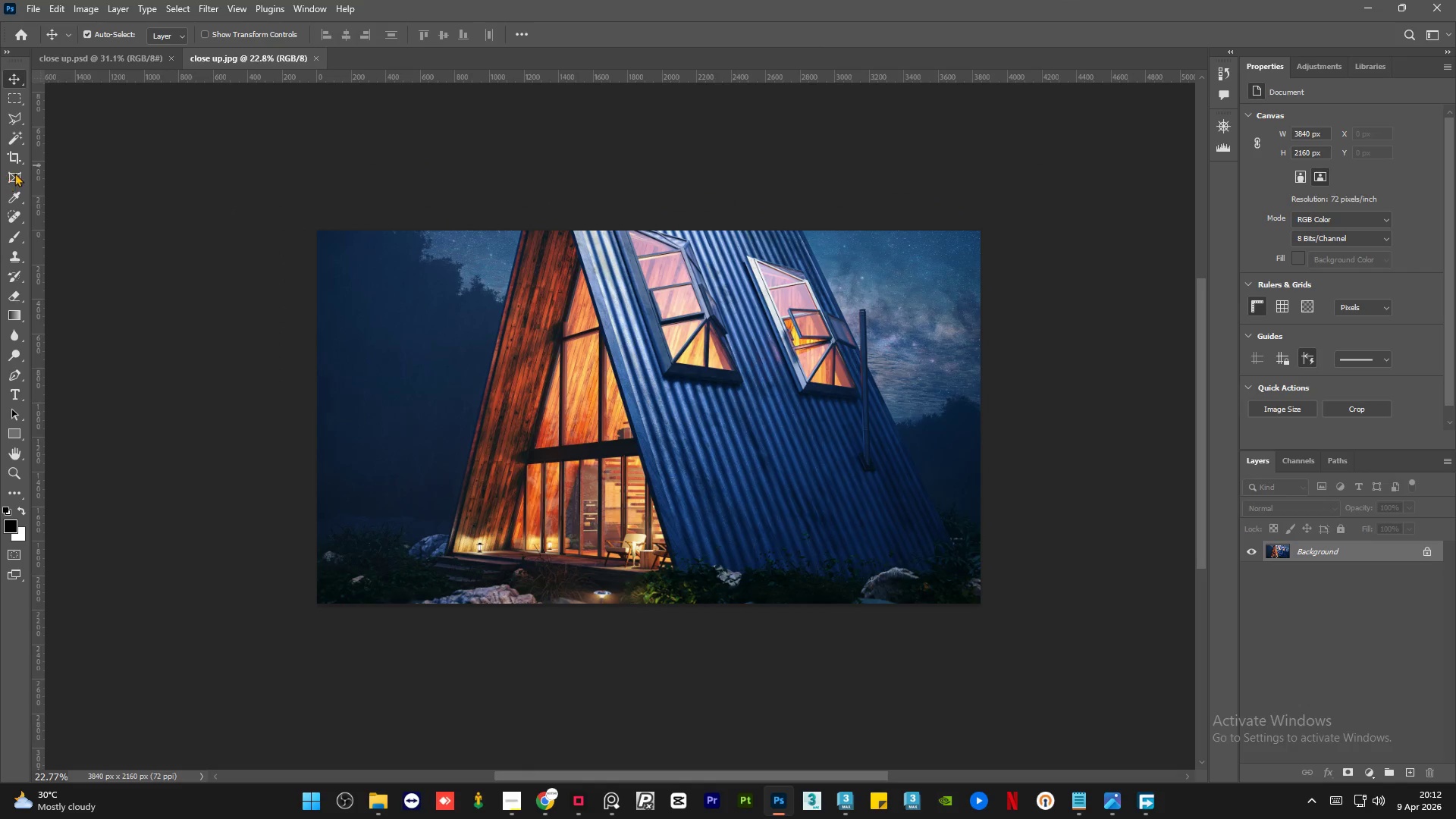 
left_click([17, 158])
 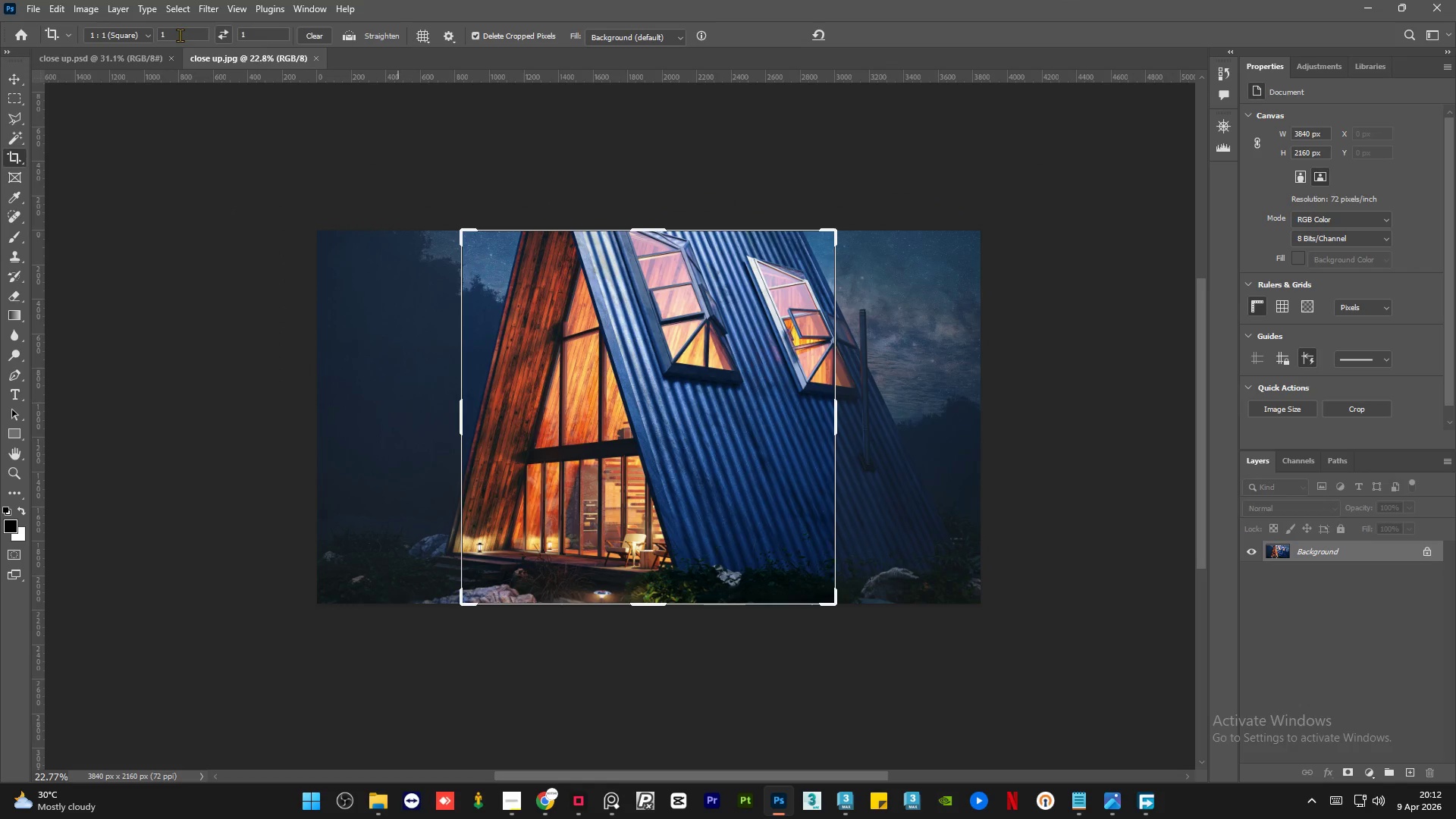 
left_click([319, 36])
 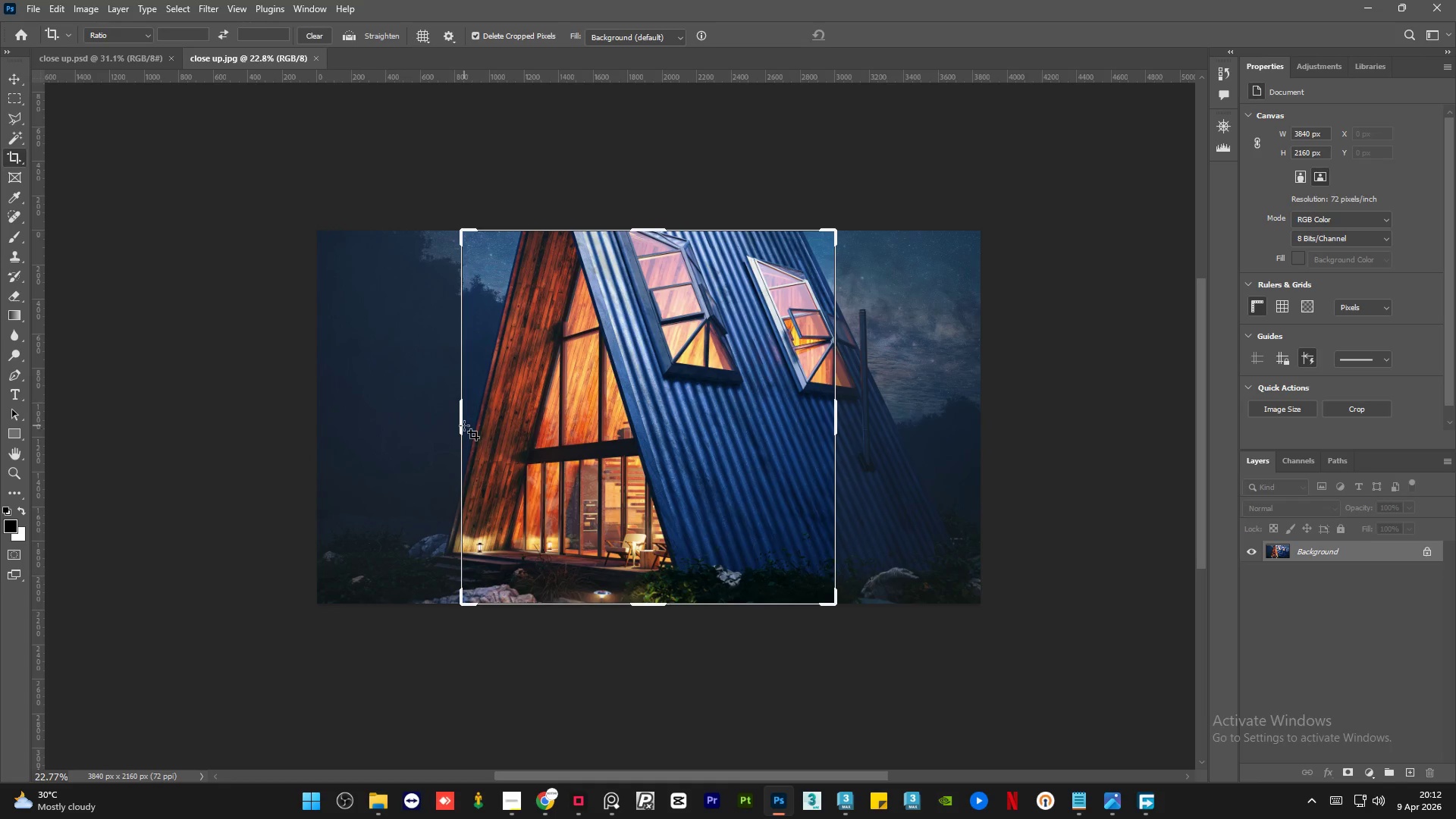 
left_click_drag(start_coordinate=[459, 421], to_coordinate=[381, 417])
 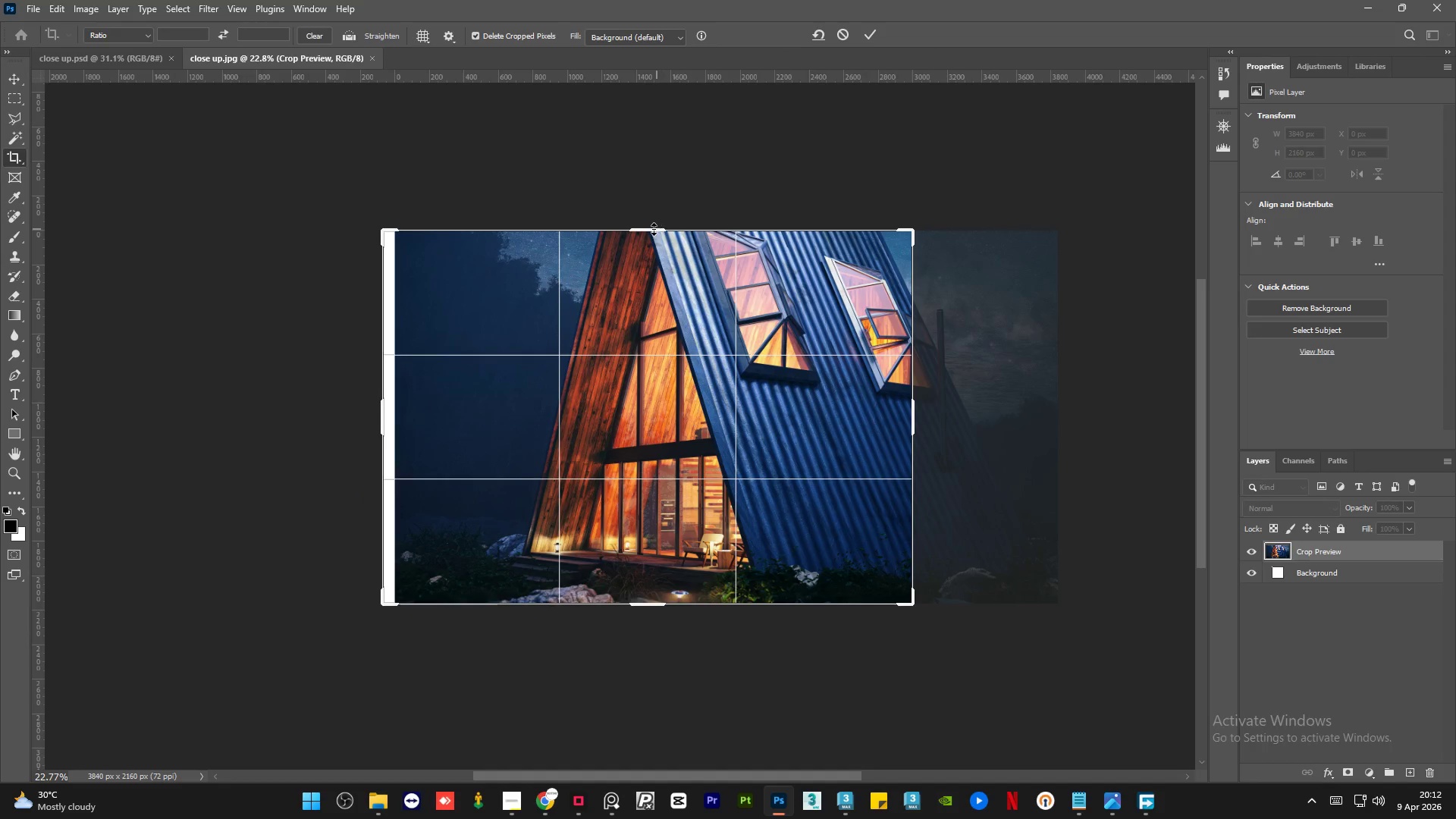 
left_click_drag(start_coordinate=[651, 229], to_coordinate=[659, 221])
 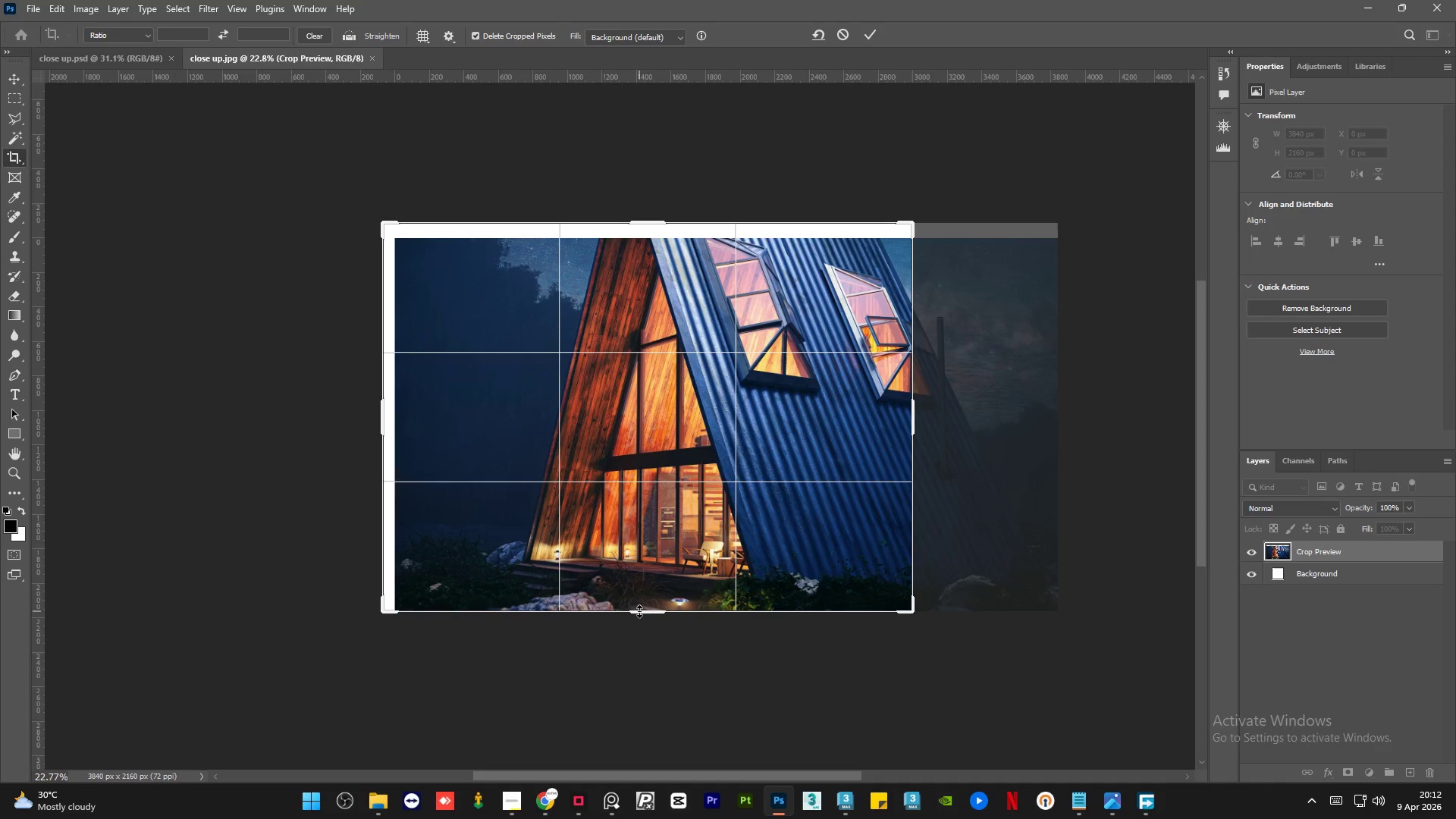 
left_click_drag(start_coordinate=[640, 612], to_coordinate=[649, 617])
 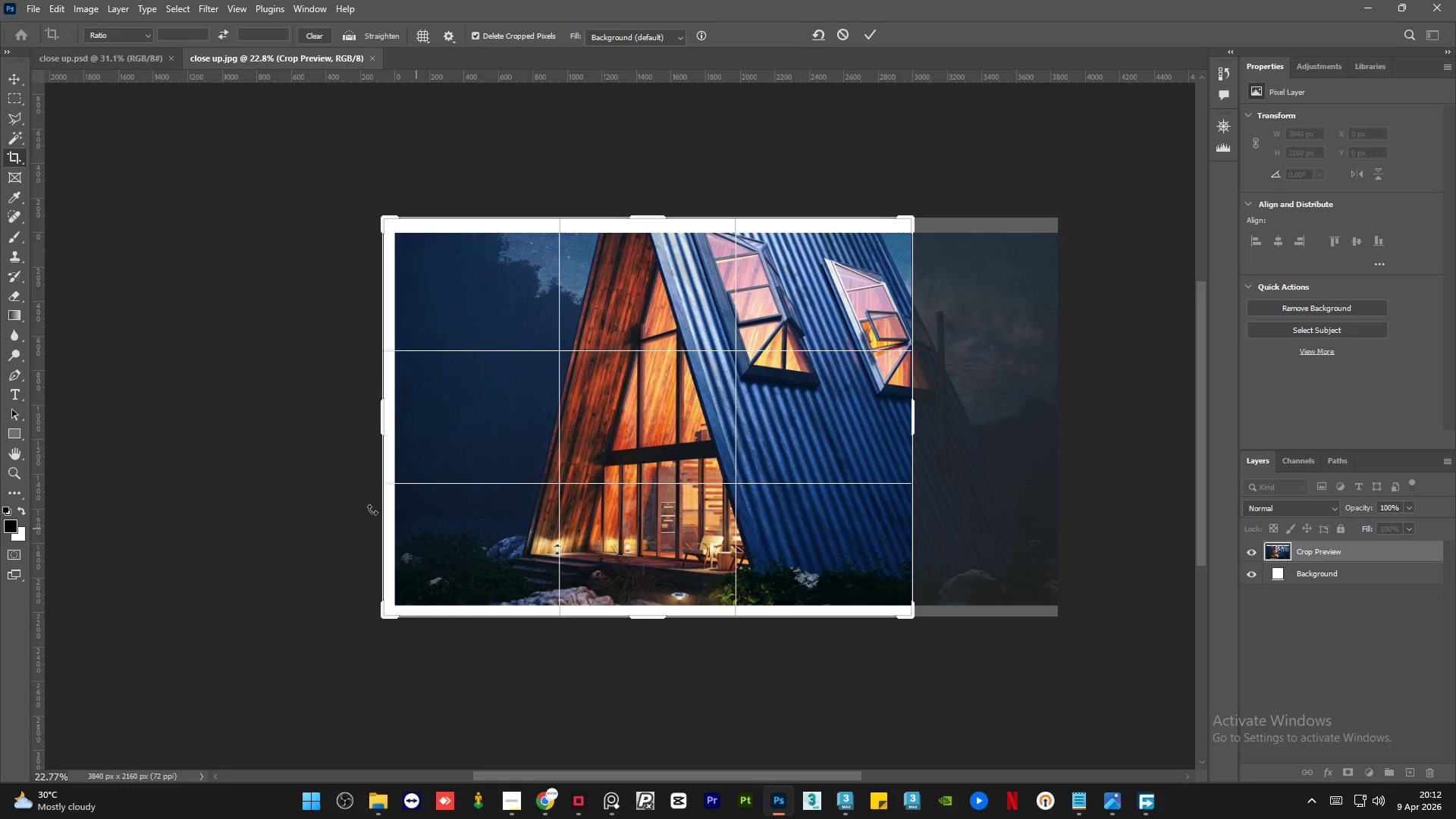 
hold_key(key=AltLeft, duration=0.53)
scroll: coordinate [341, 514], scroll_direction: down, amount: 4.0
 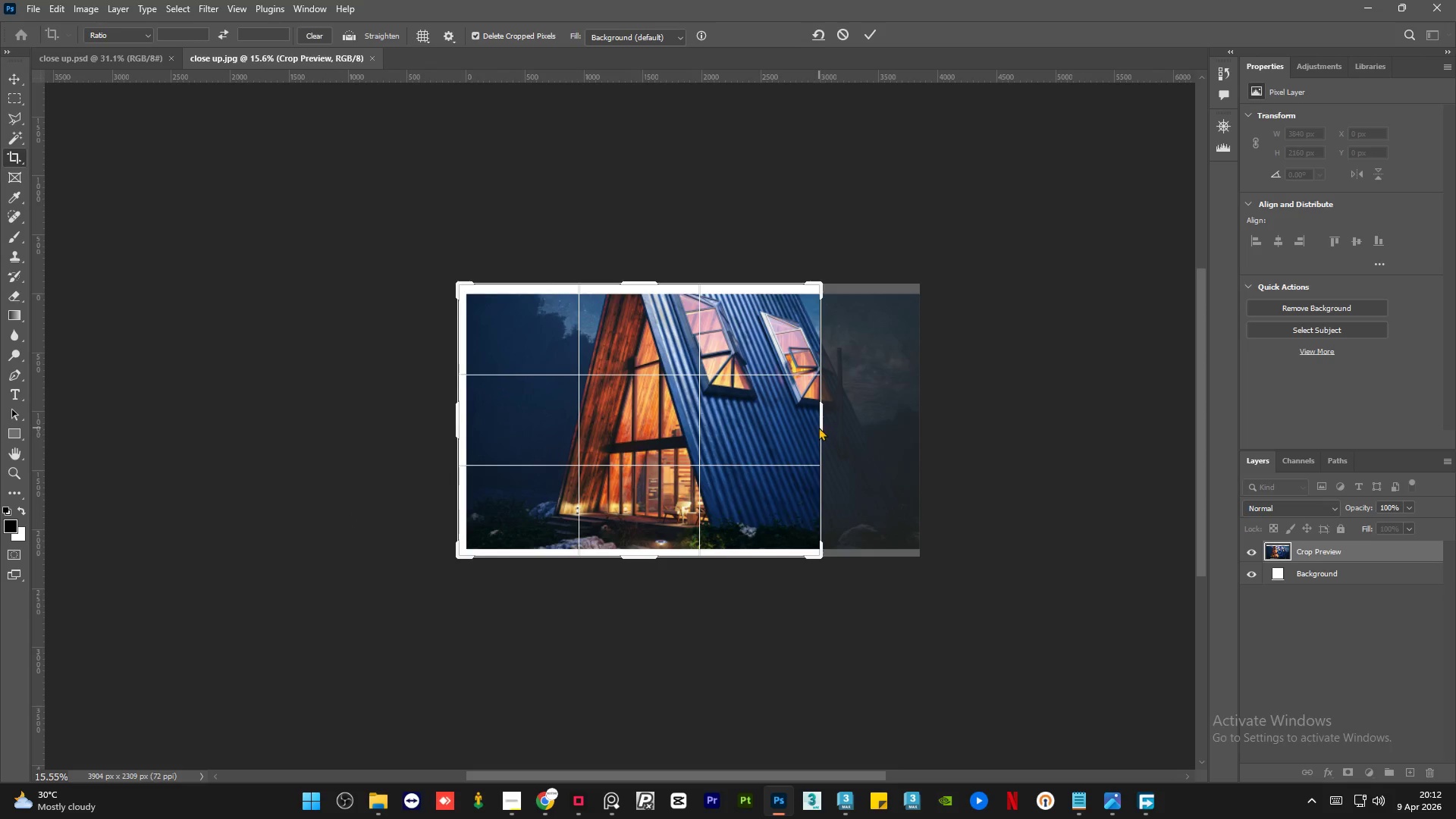 
left_click([821, 422])
 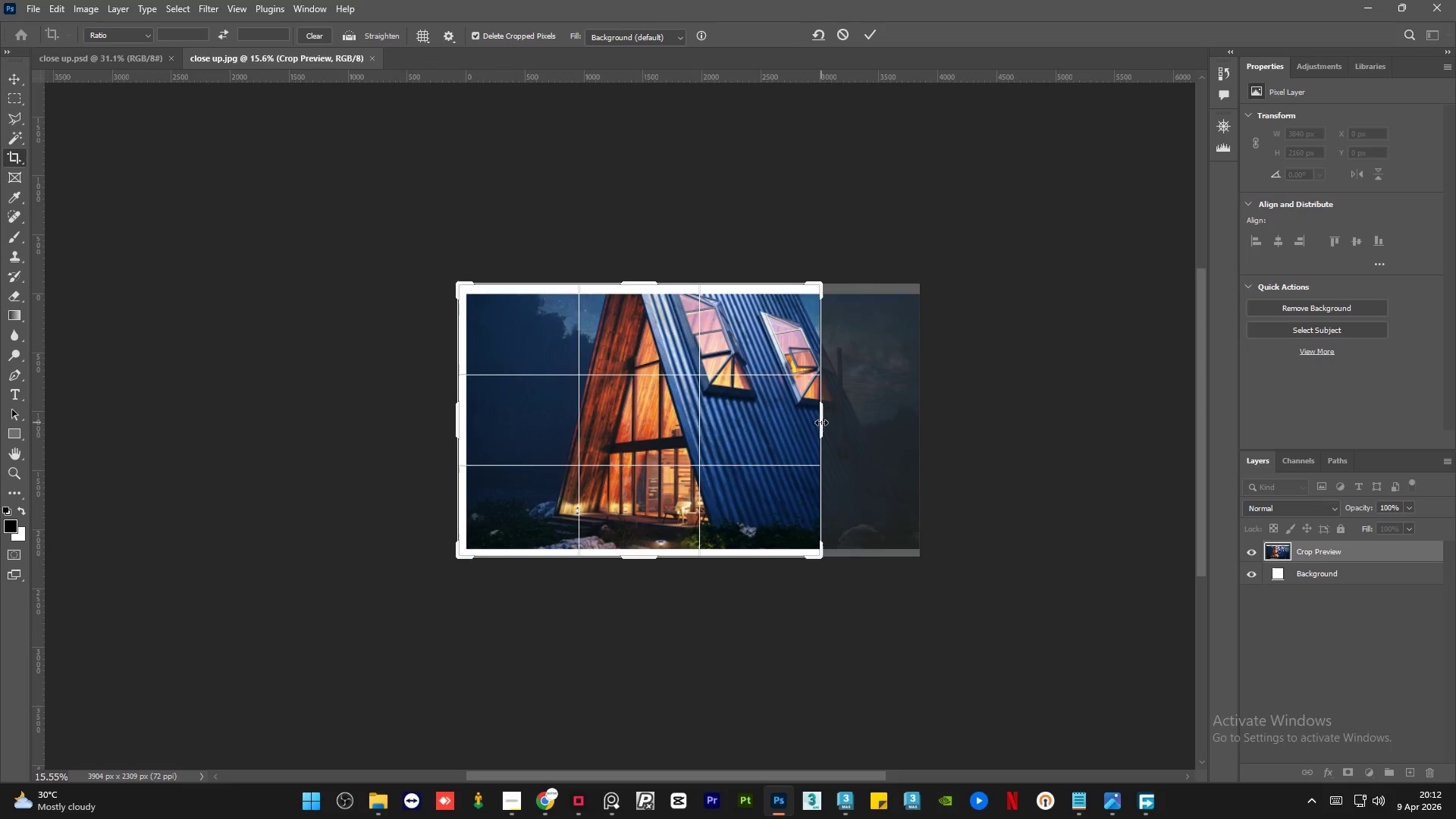 
left_click_drag(start_coordinate=[821, 422], to_coordinate=[1135, 450])
 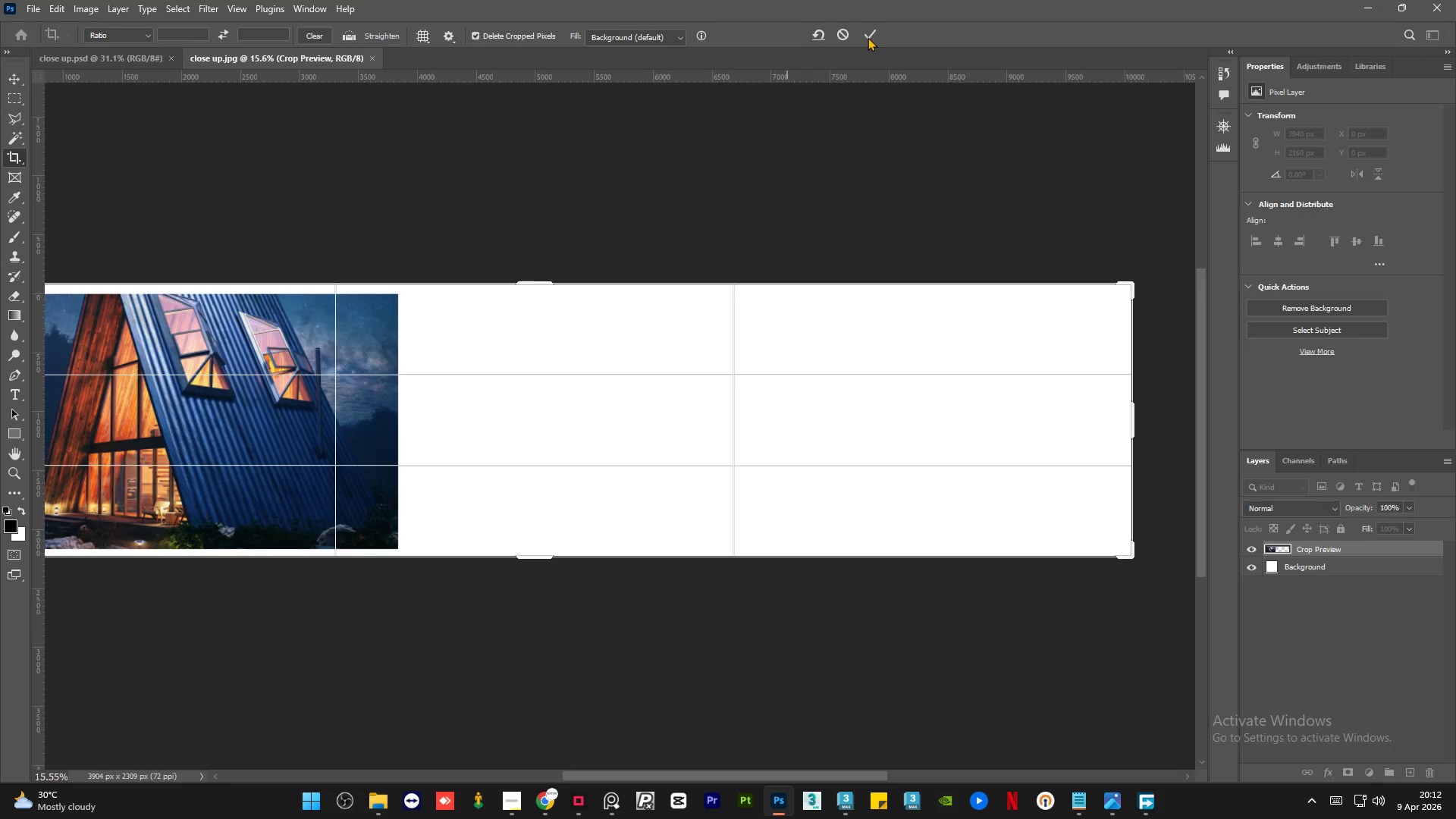 
left_click([868, 37])
 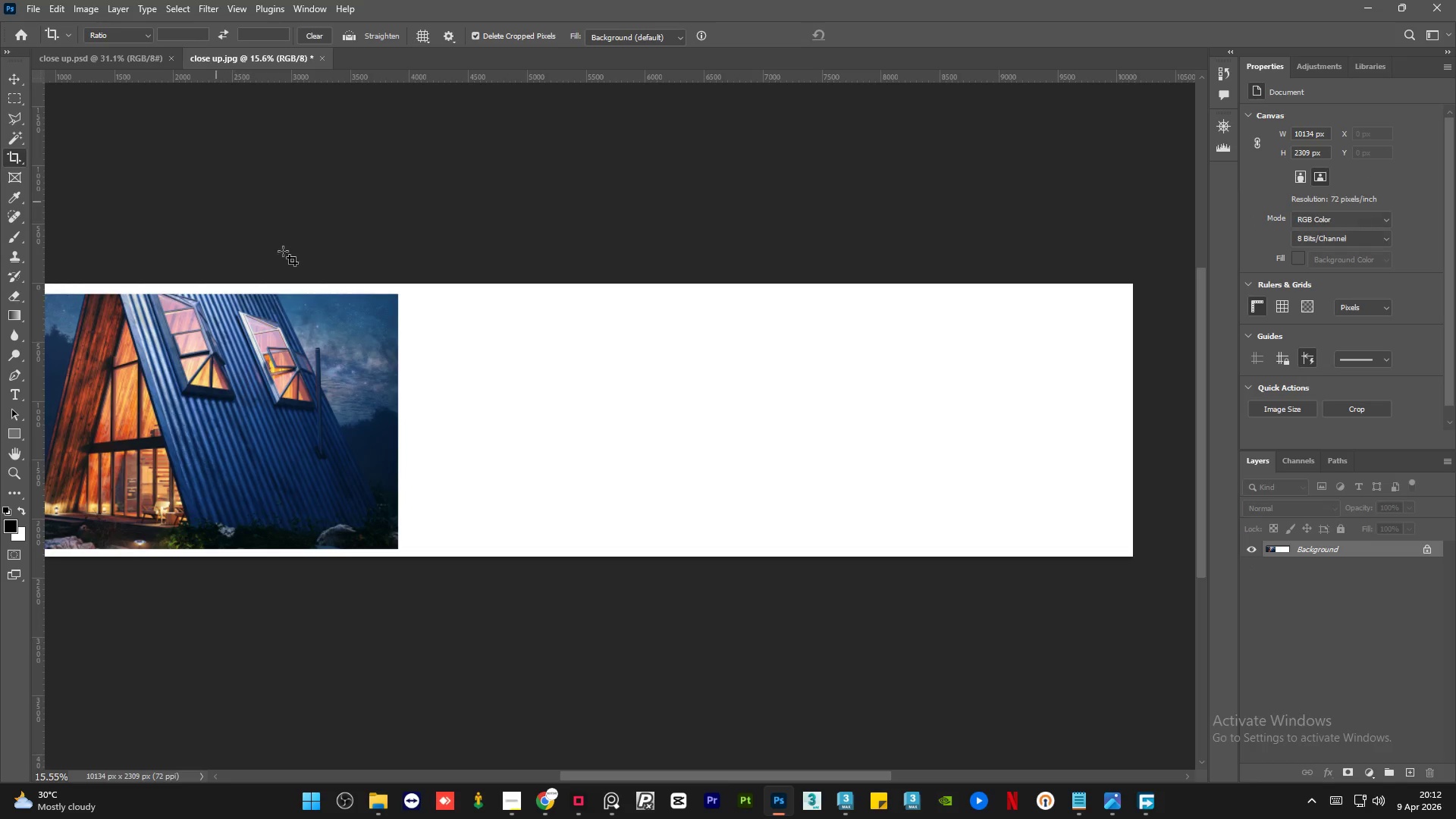 
hold_key(key=AltLeft, duration=0.77)
scroll: coordinate [645, 541], scroll_direction: down, amount: 2.0
 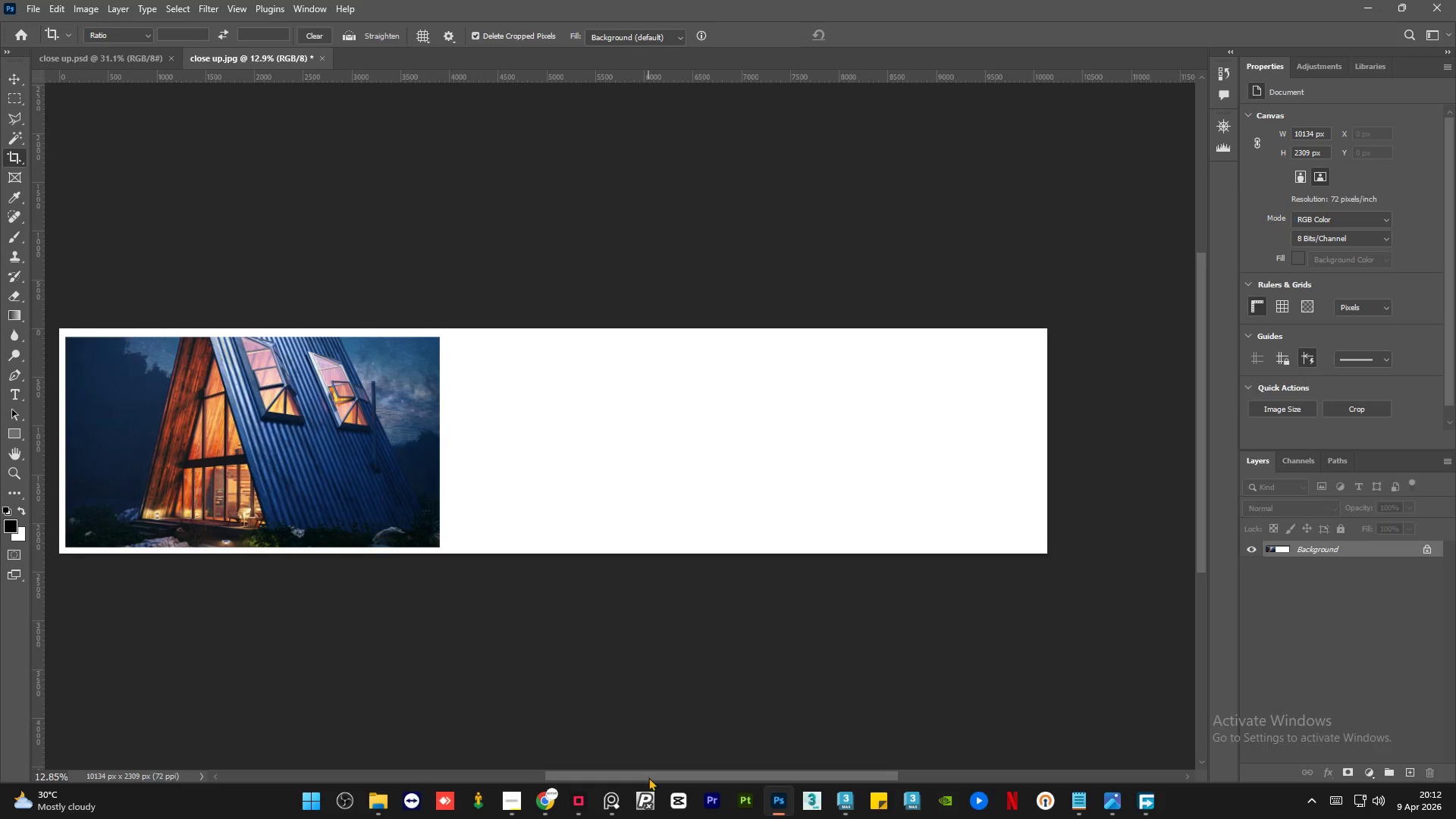 
left_click_drag(start_coordinate=[648, 777], to_coordinate=[629, 772])
 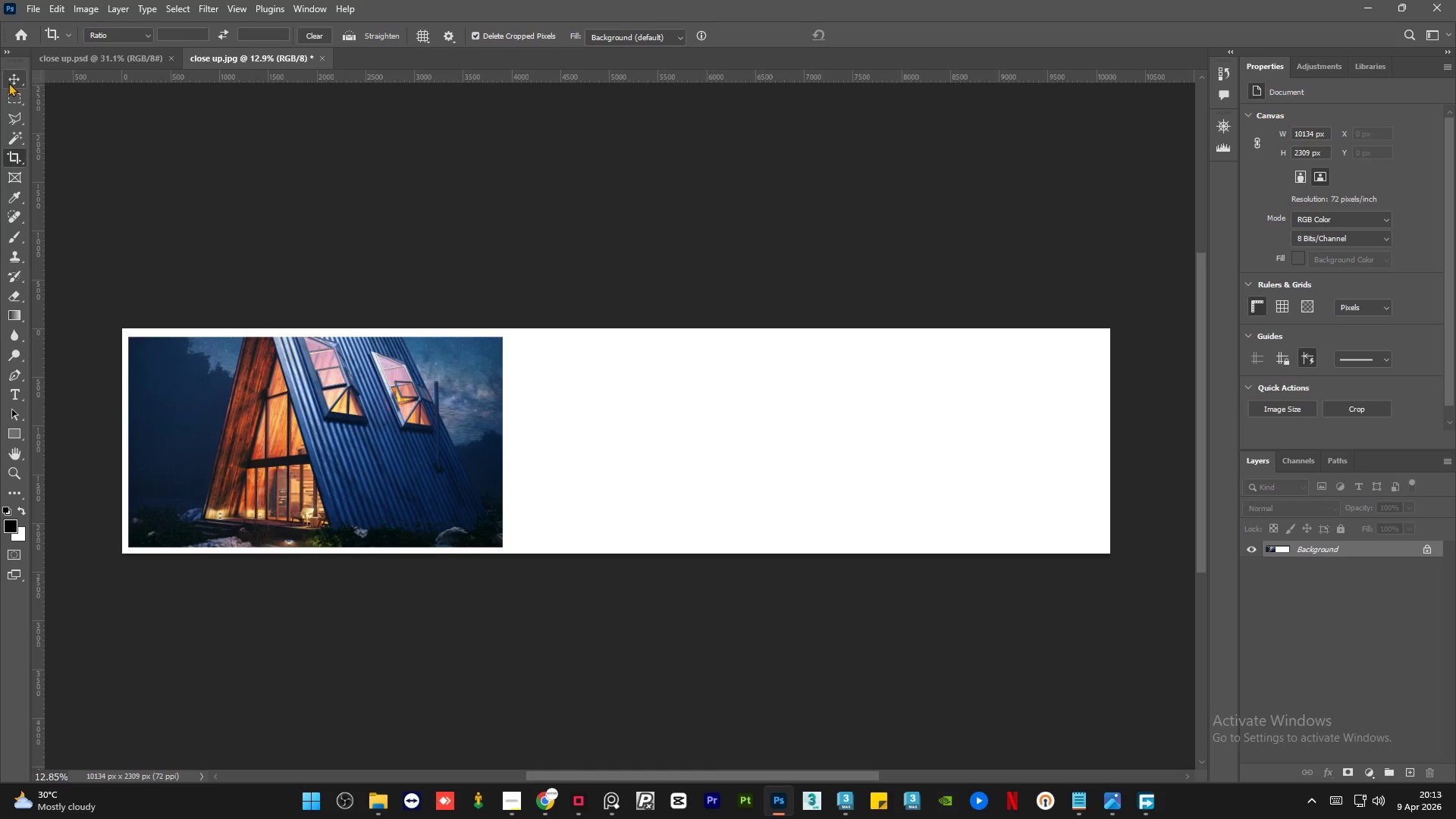 
left_click([12, 77])
 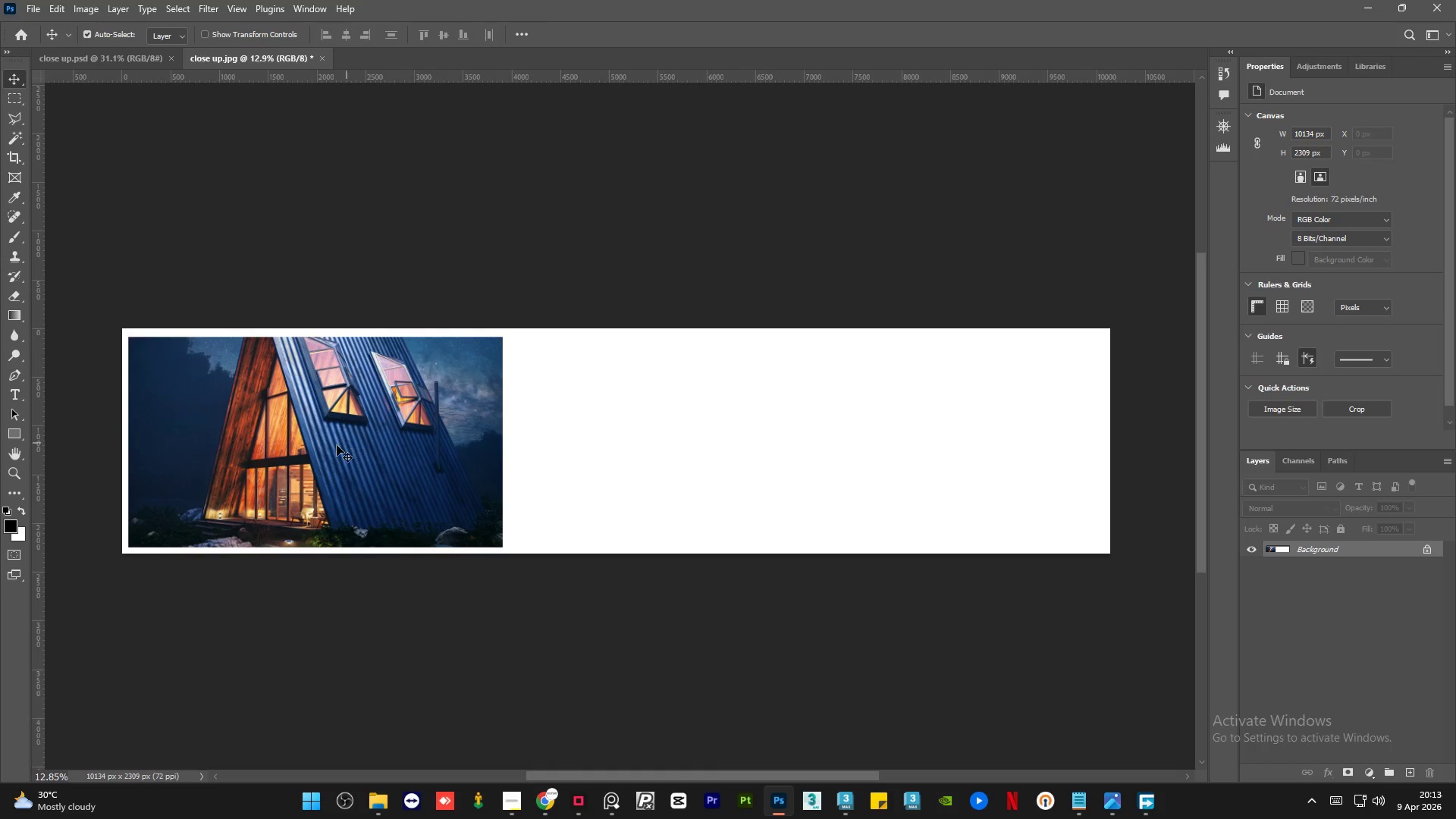 
left_click([337, 445])
 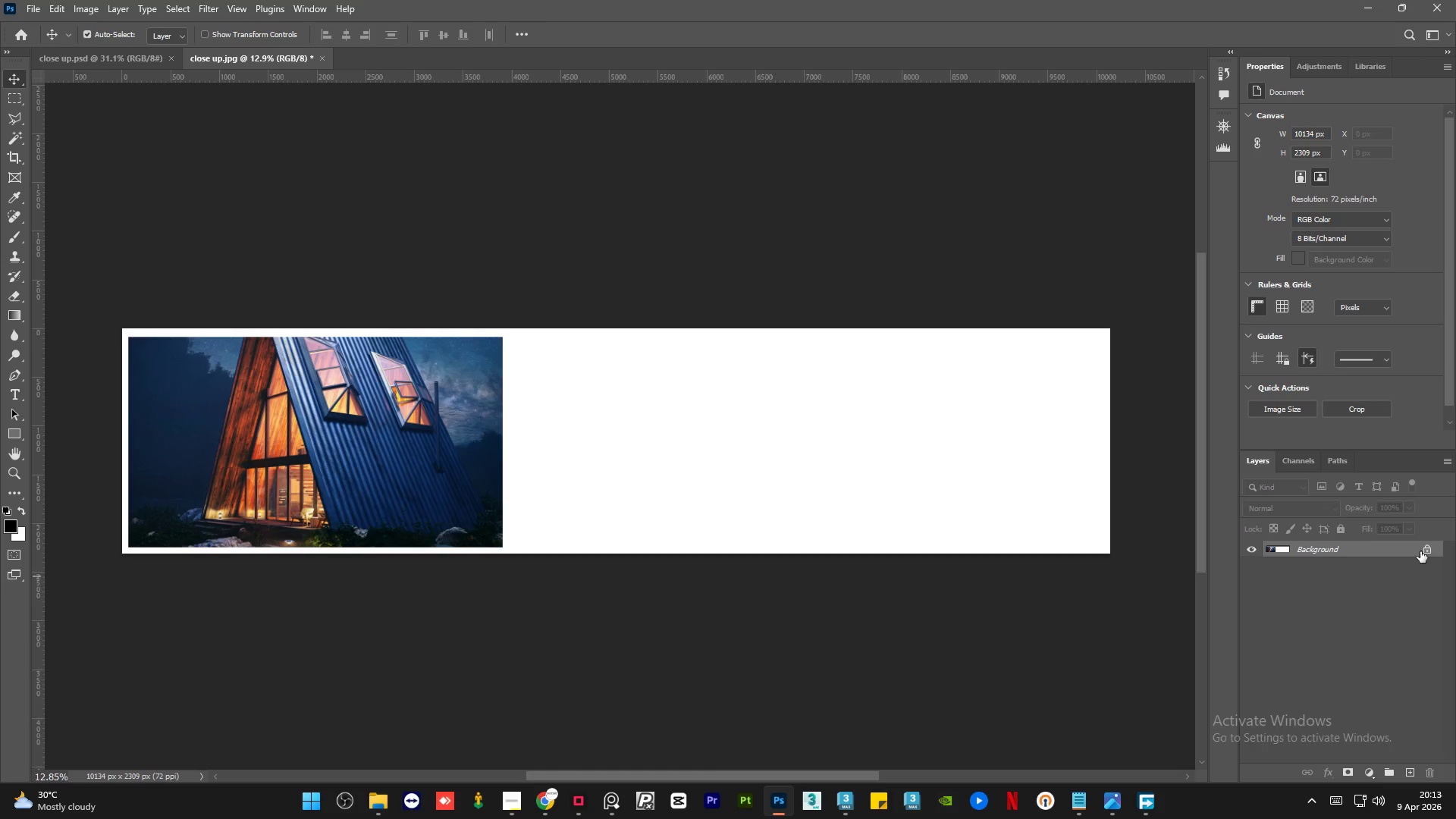 
left_click([1430, 550])
 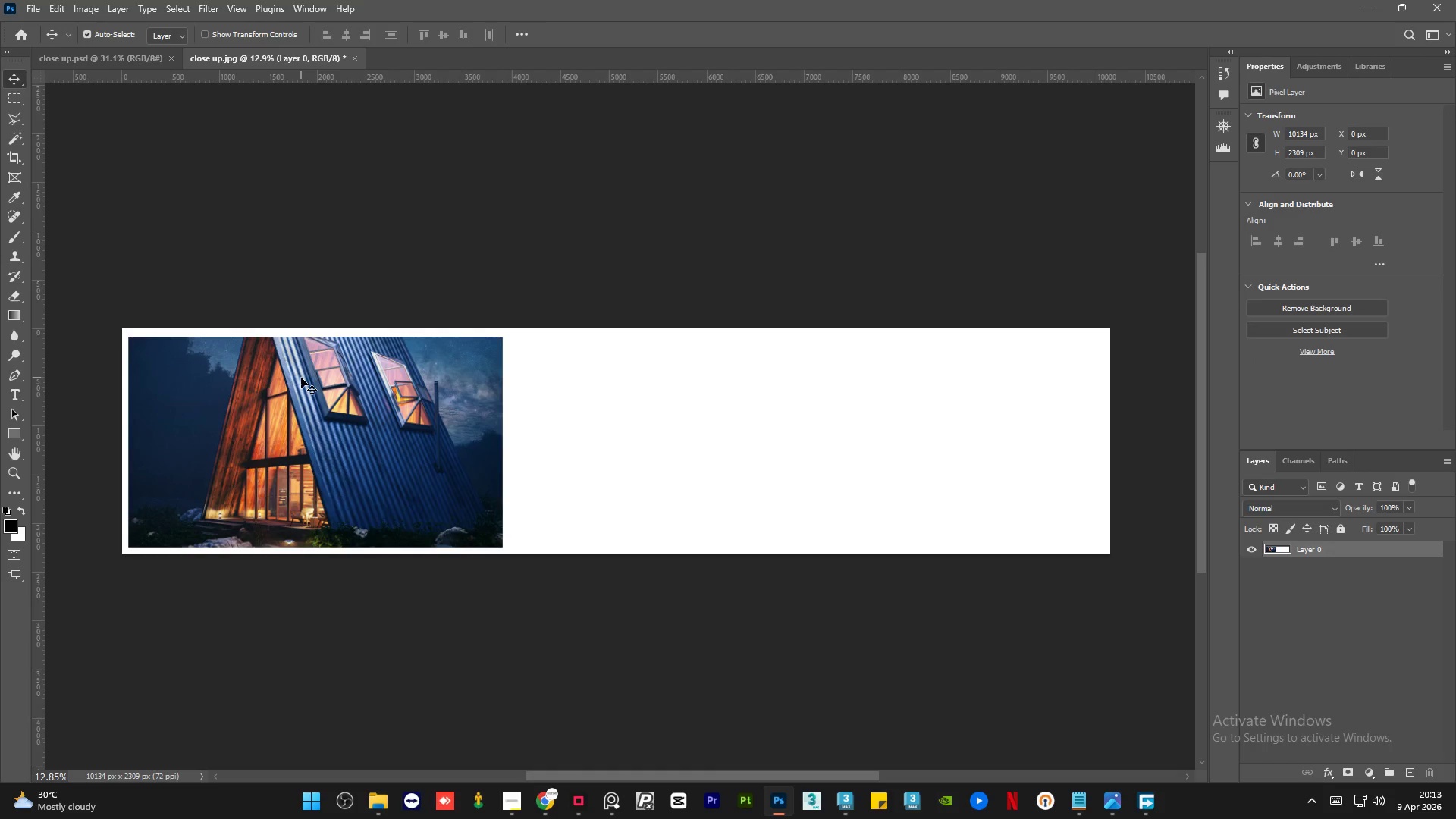 
left_click([301, 378])
 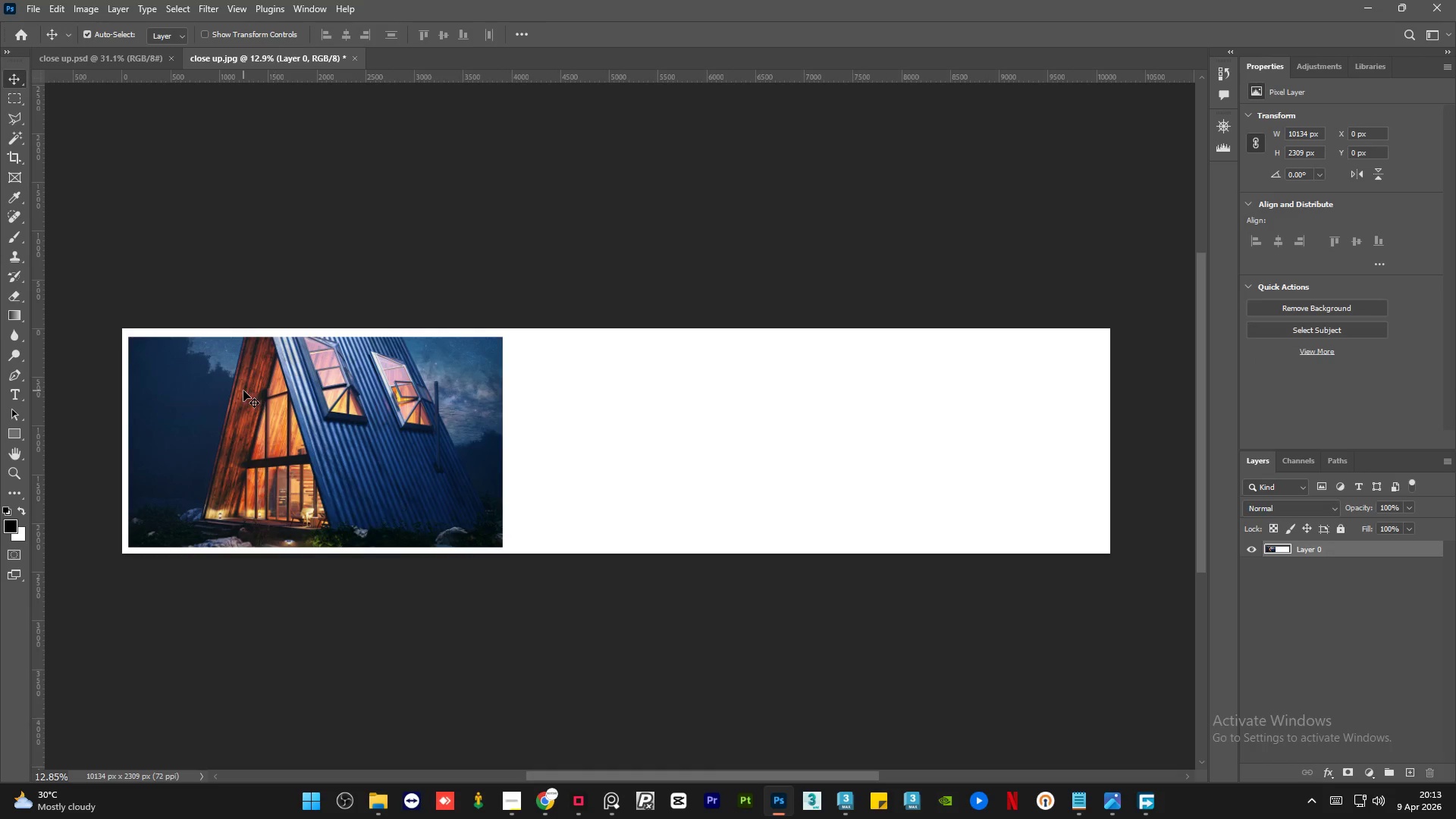 
left_click_drag(start_coordinate=[243, 391], to_coordinate=[843, 387])
 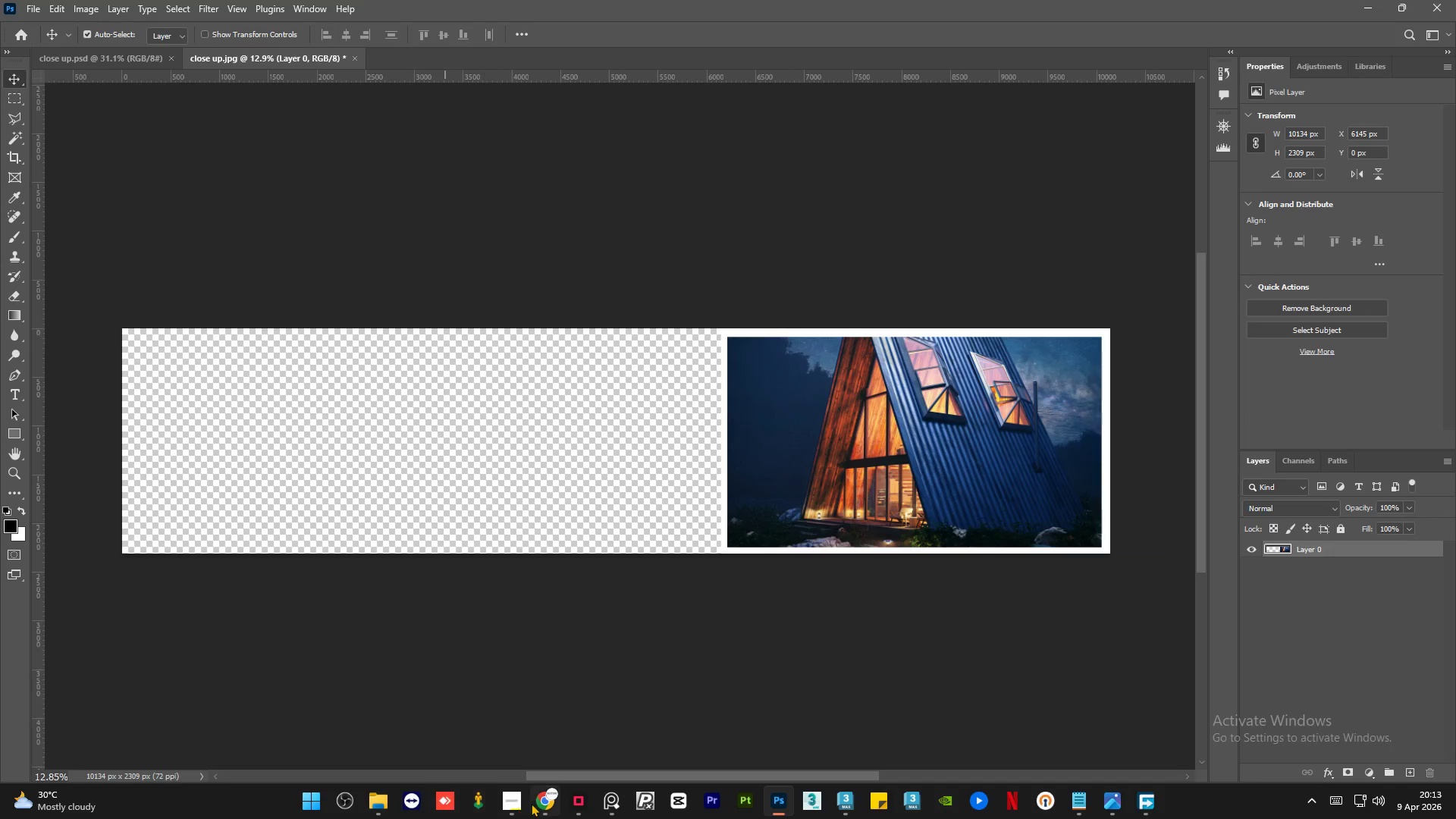 
left_click([548, 808])
 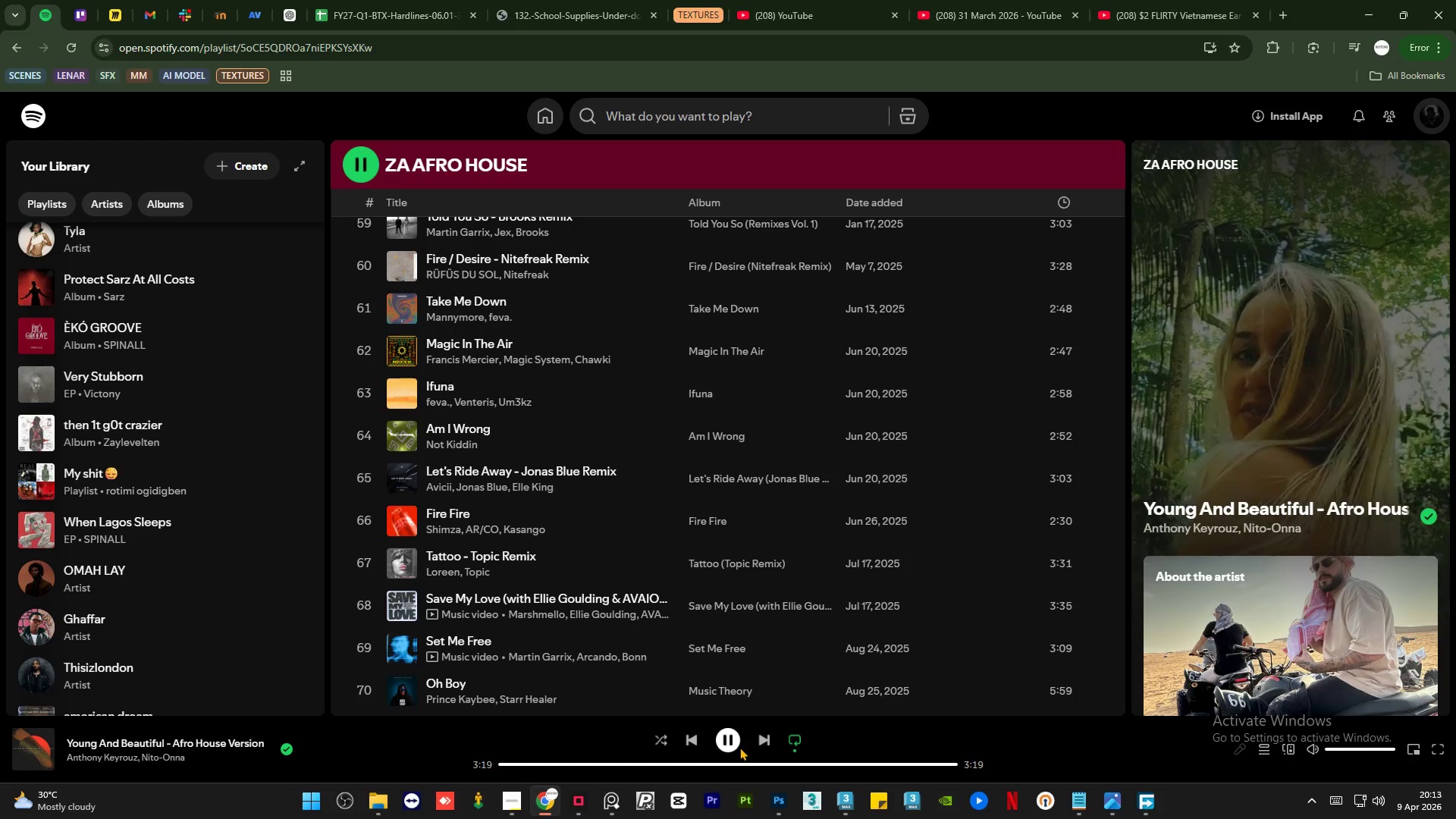 
mouse_move([748, 725])
 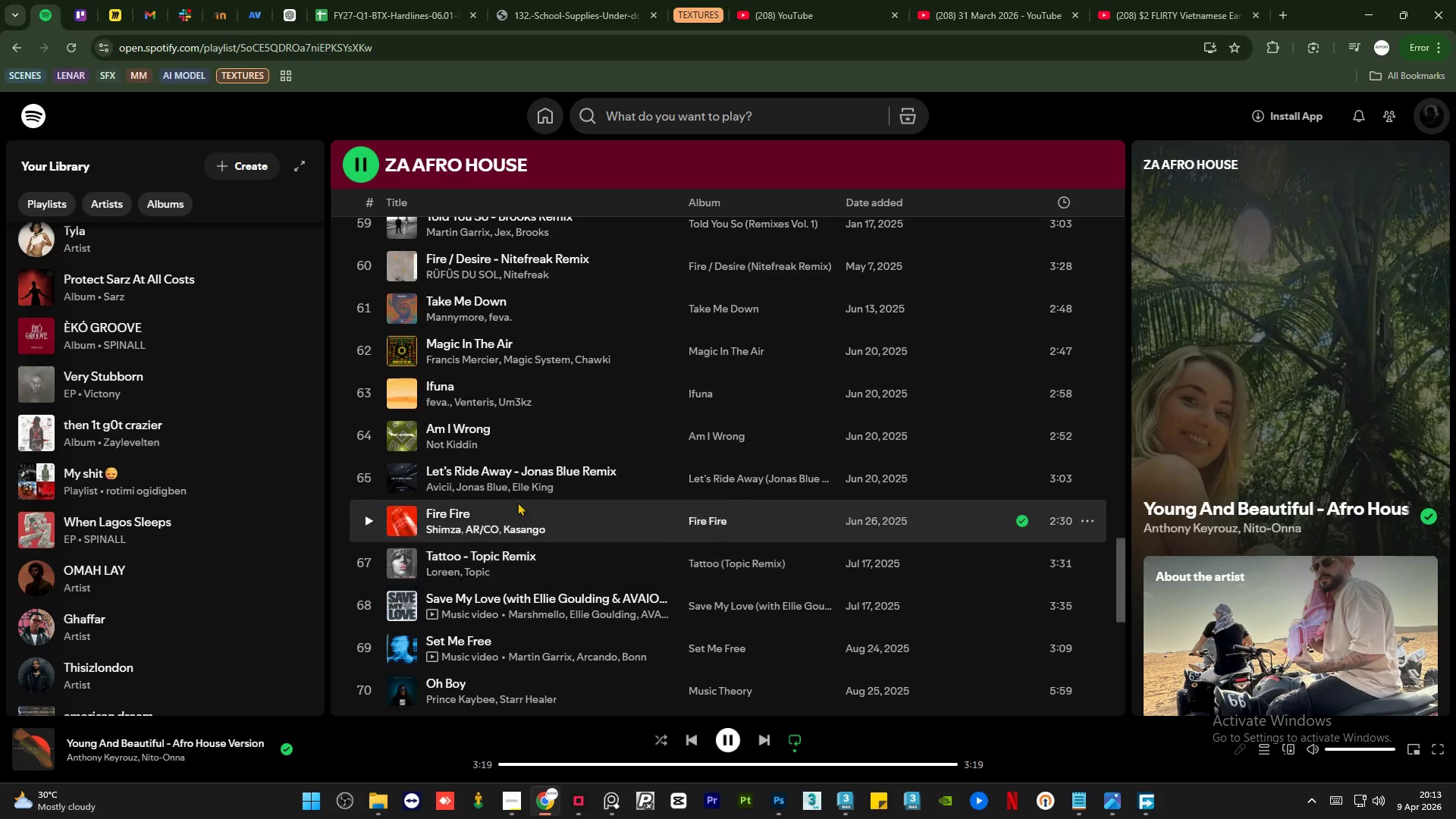 
scroll: coordinate [517, 502], scroll_direction: down, amount: 7.0
 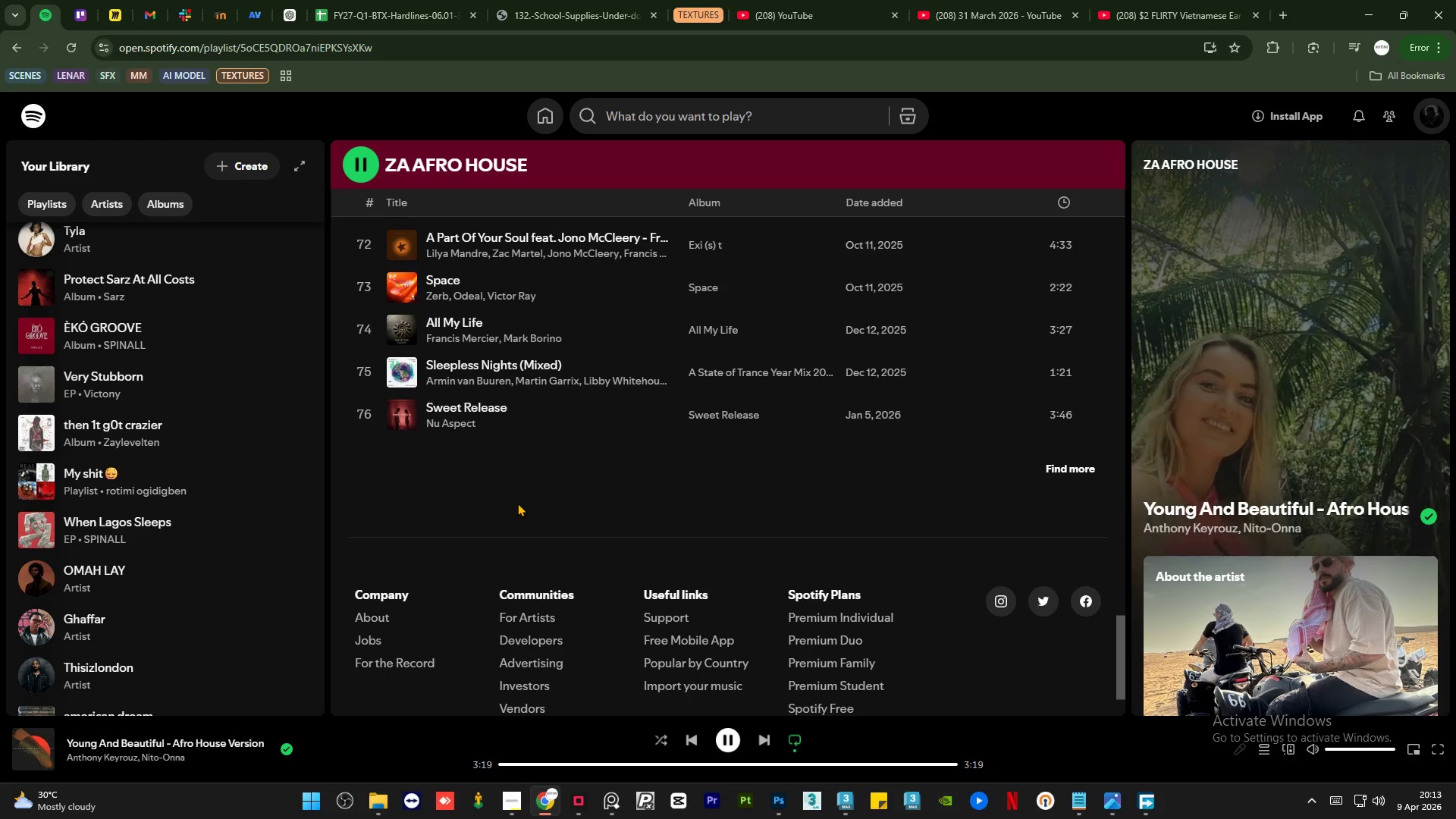 
scroll: coordinate [517, 503], scroll_direction: up, amount: 3.0
 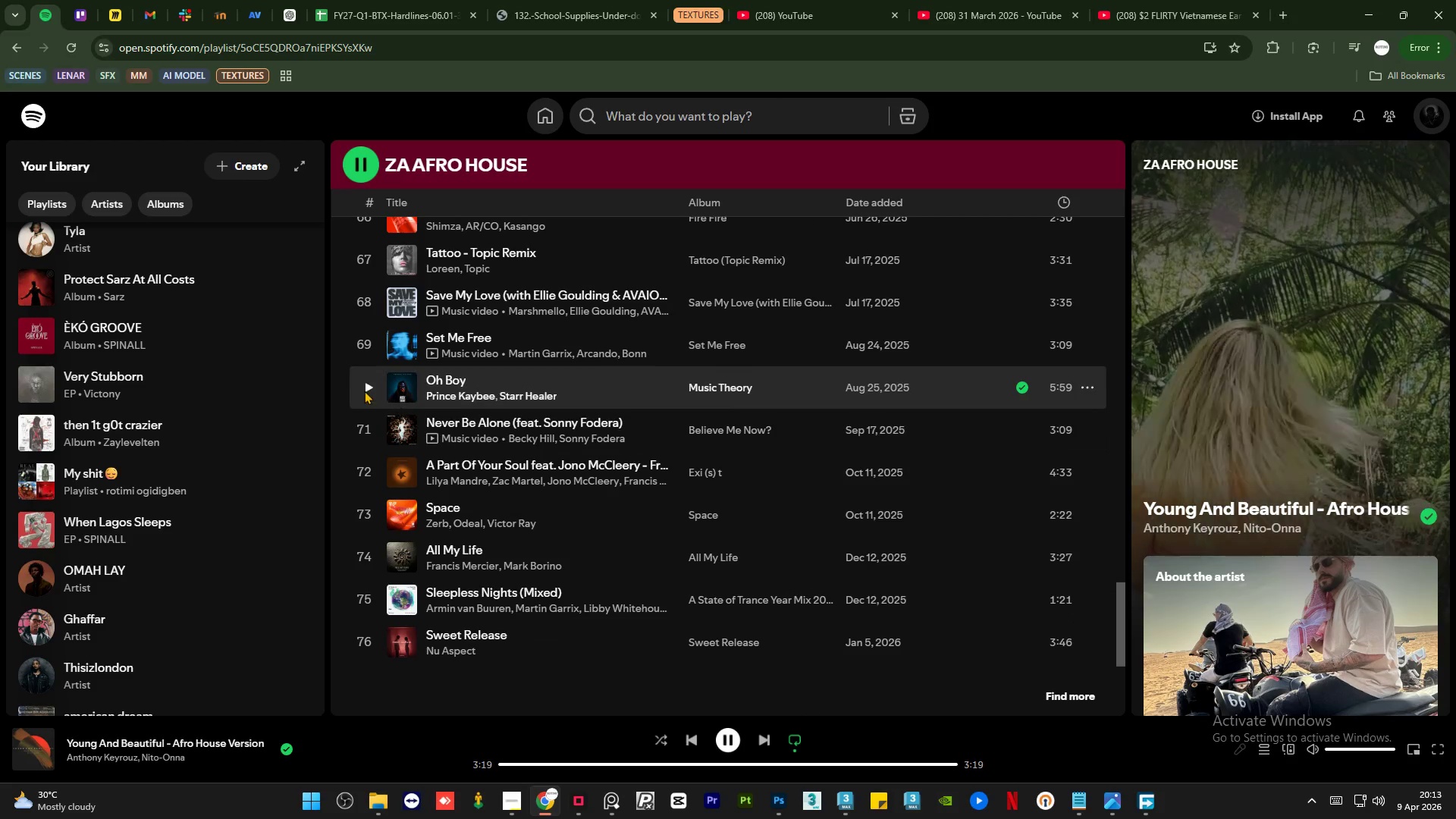 
left_click([369, 386])
 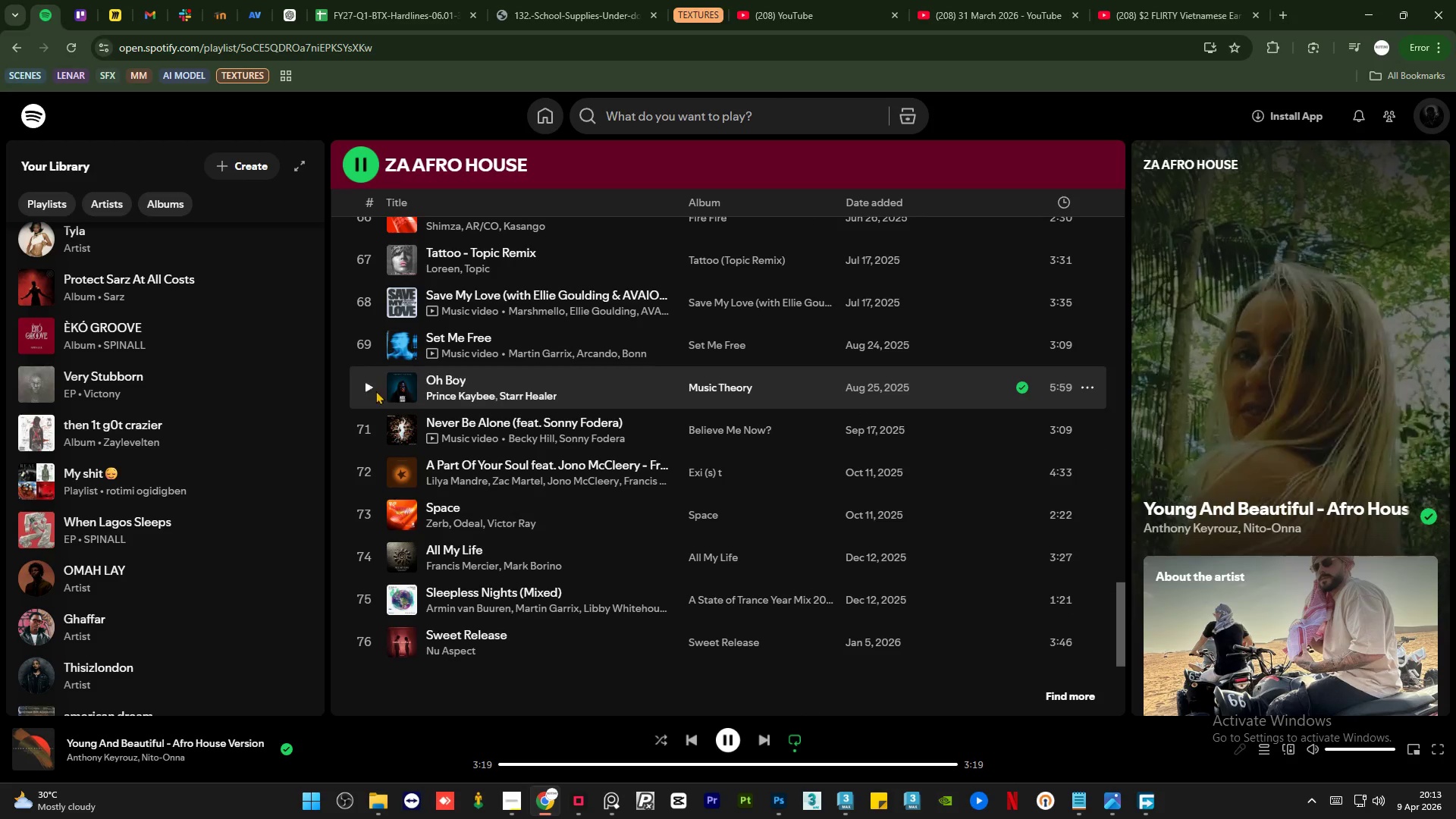 
scroll: coordinate [513, 453], scroll_direction: up, amount: 4.0
 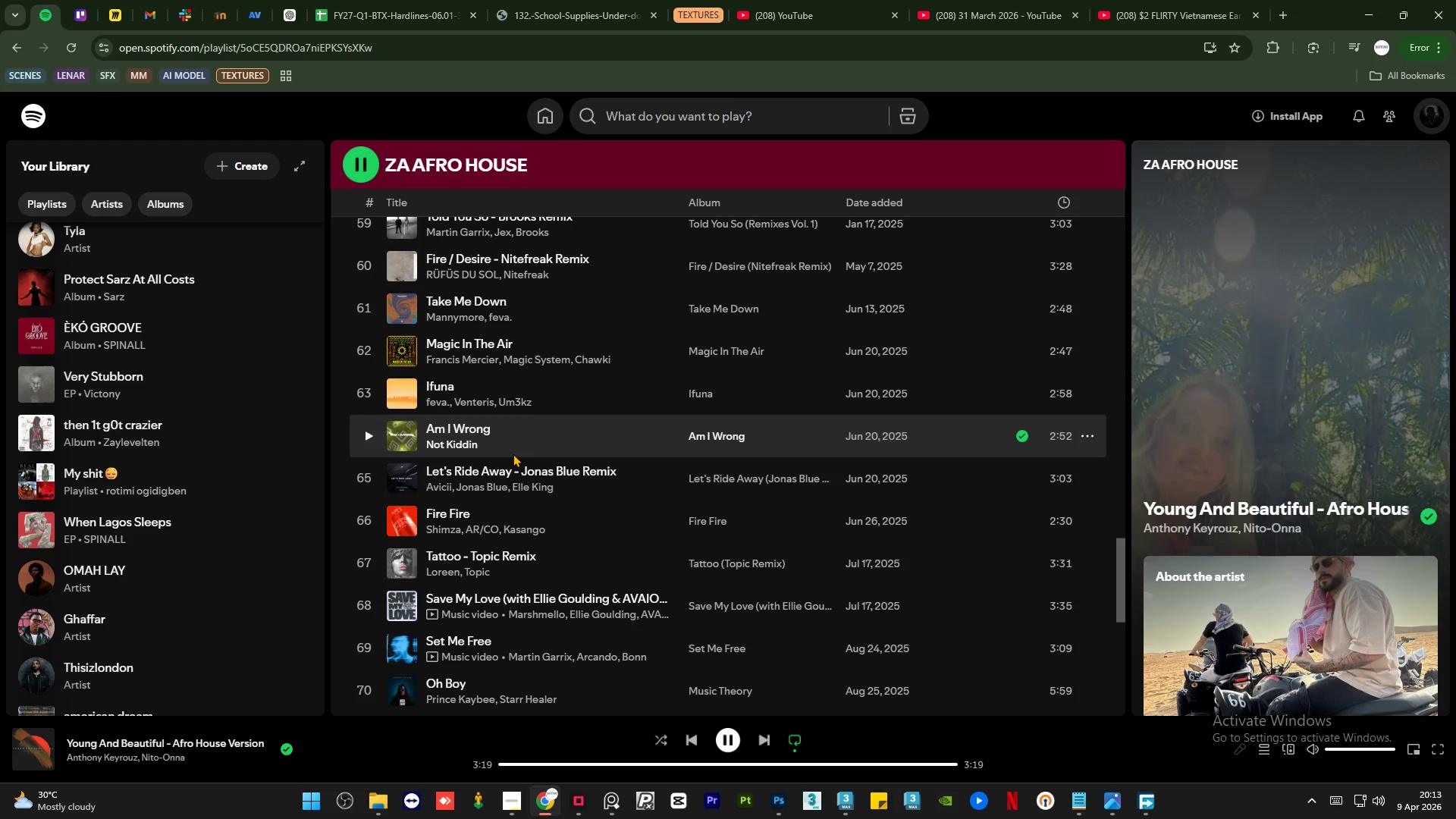 
scroll: coordinate [513, 453], scroll_direction: down, amount: 3.0
 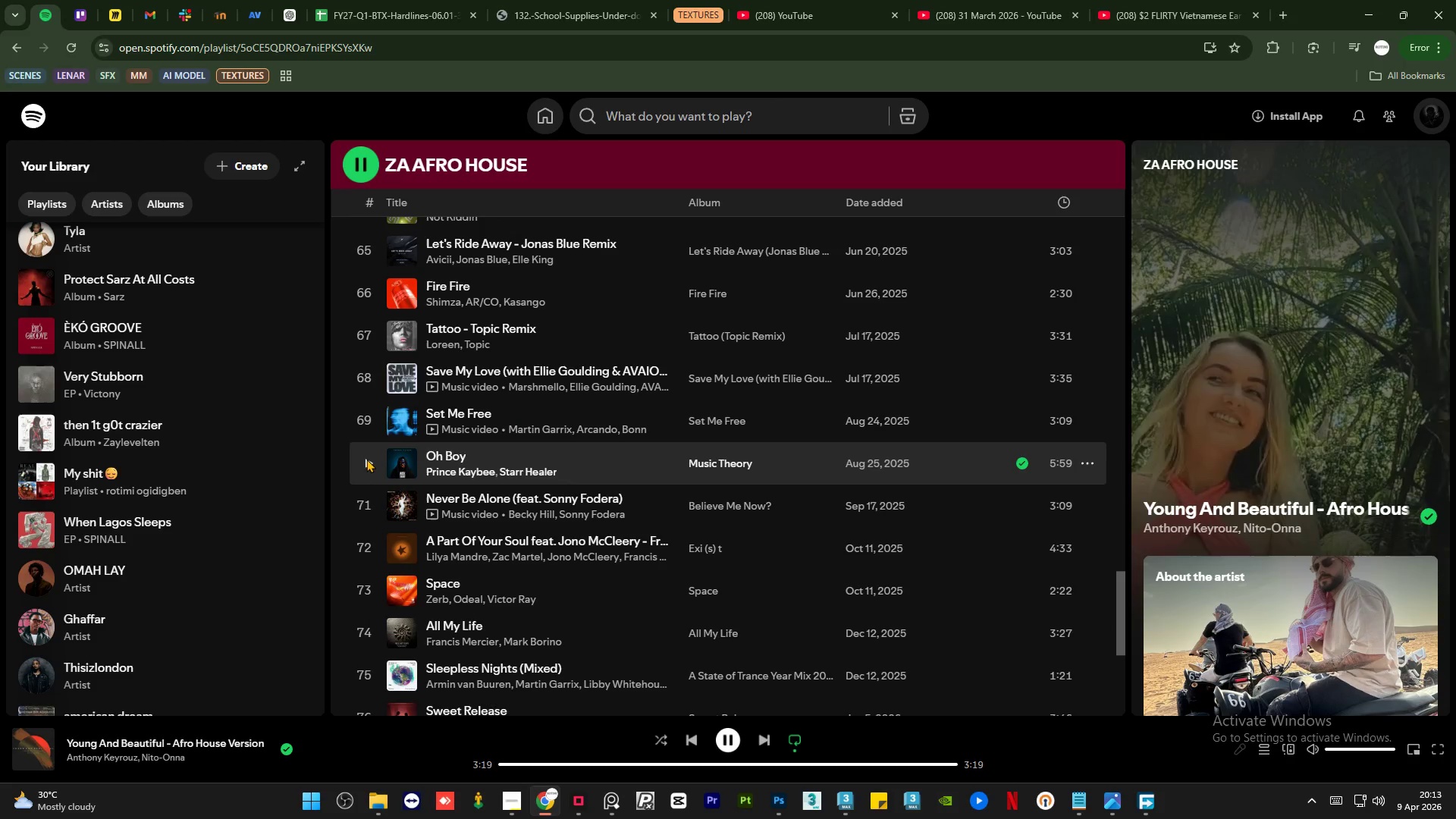 
double_click([368, 460])
 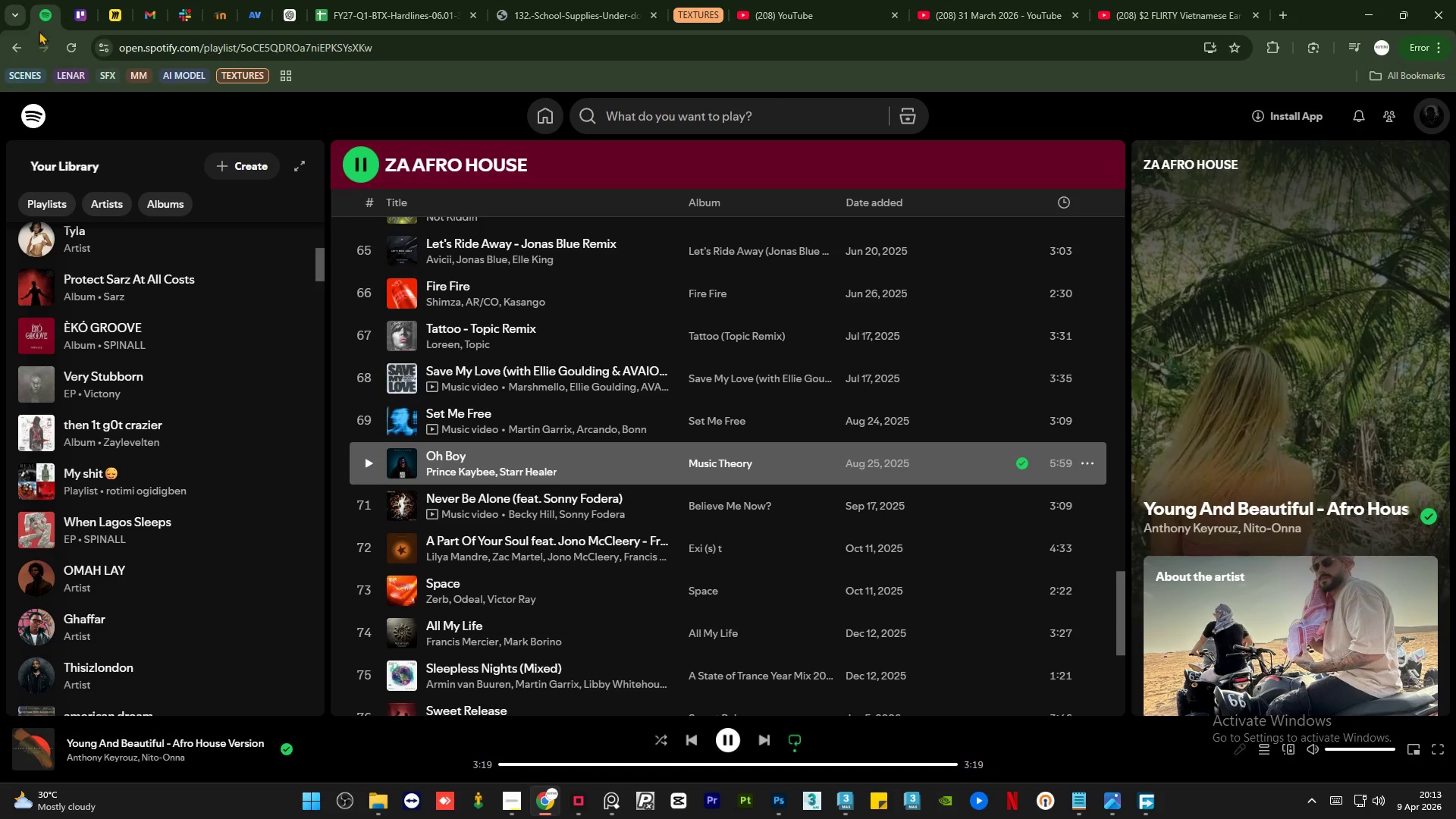 
left_click([70, 49])
 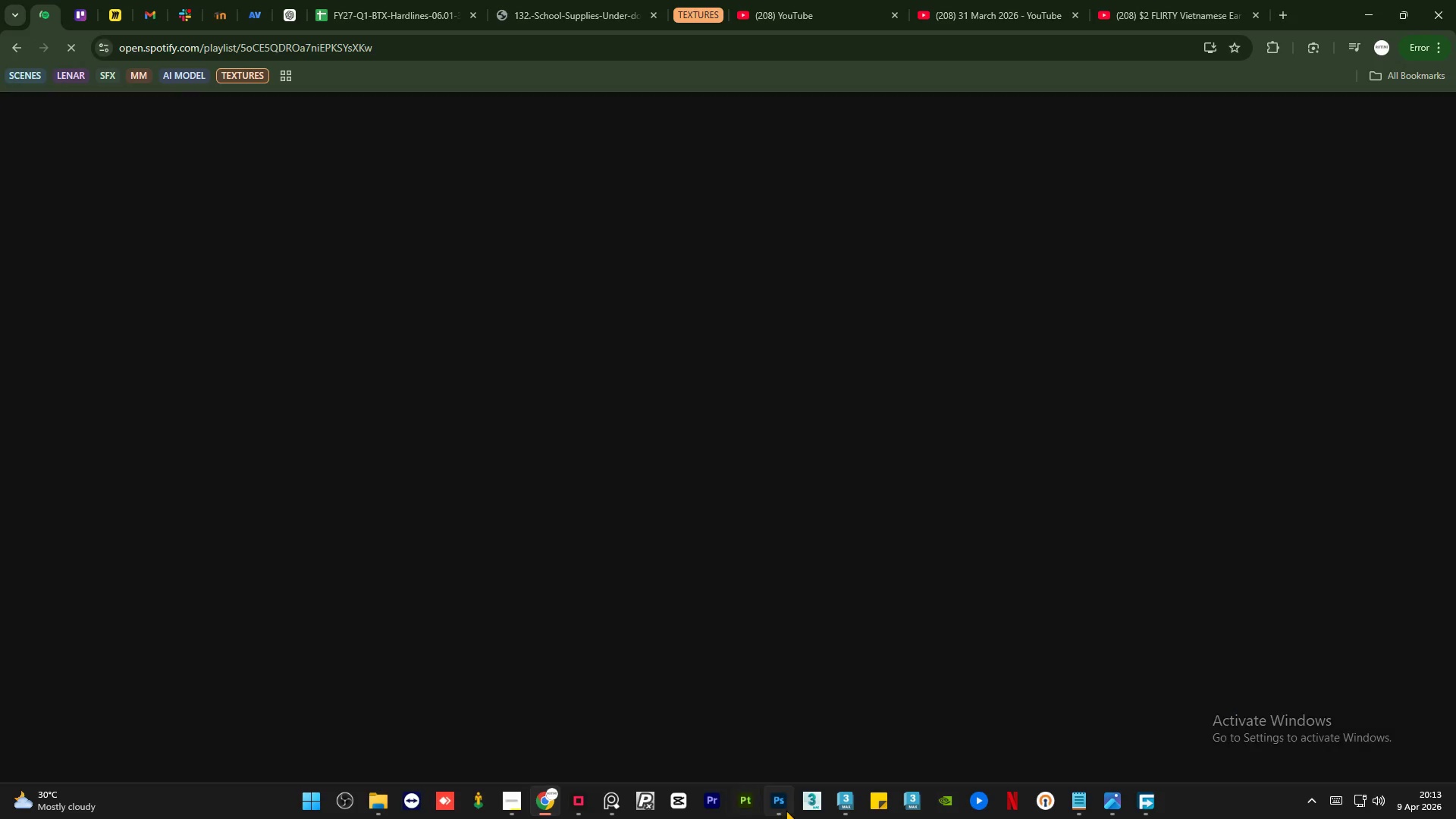 
left_click([782, 810])
 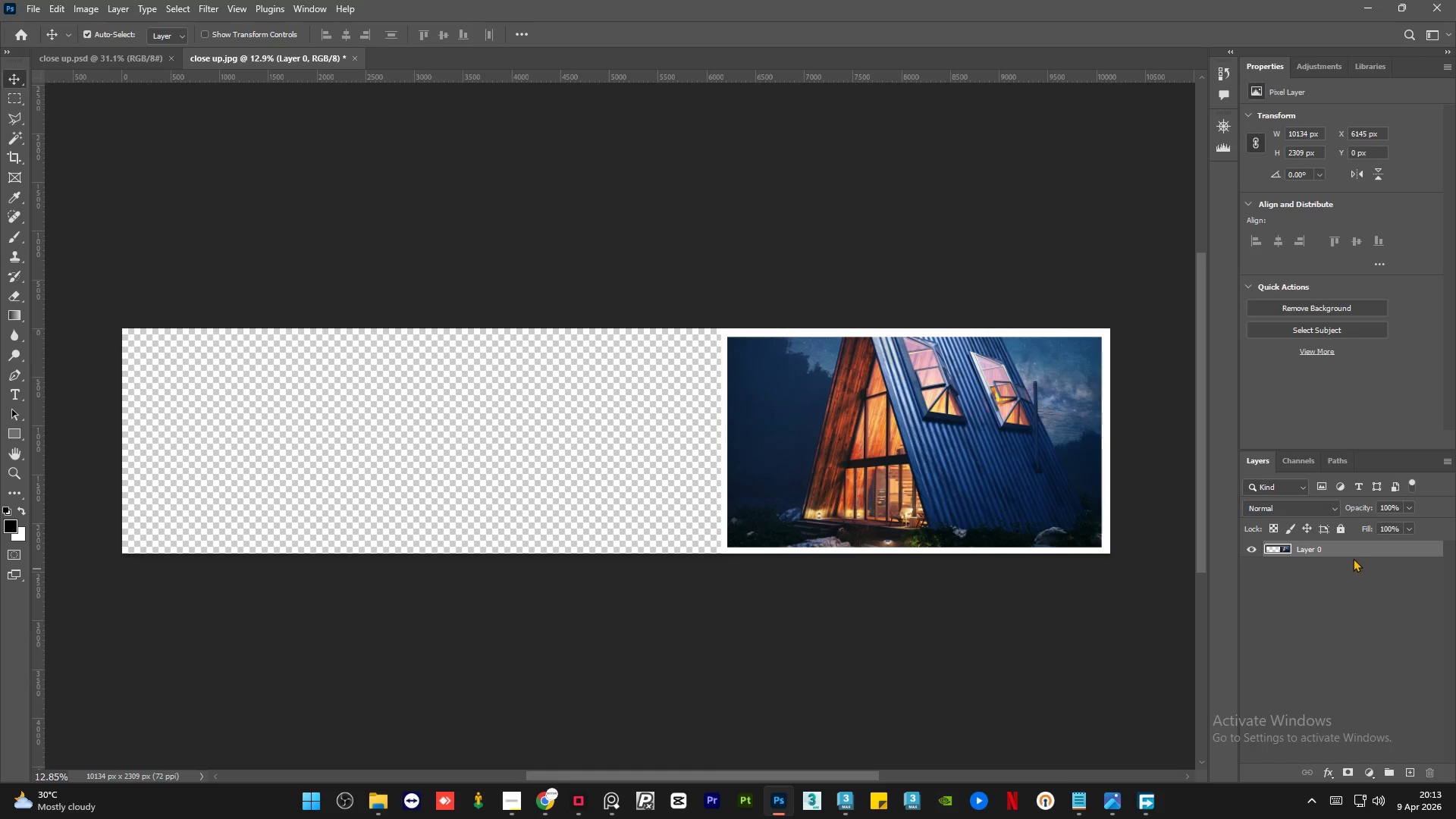 
mouse_move([8, 152])
 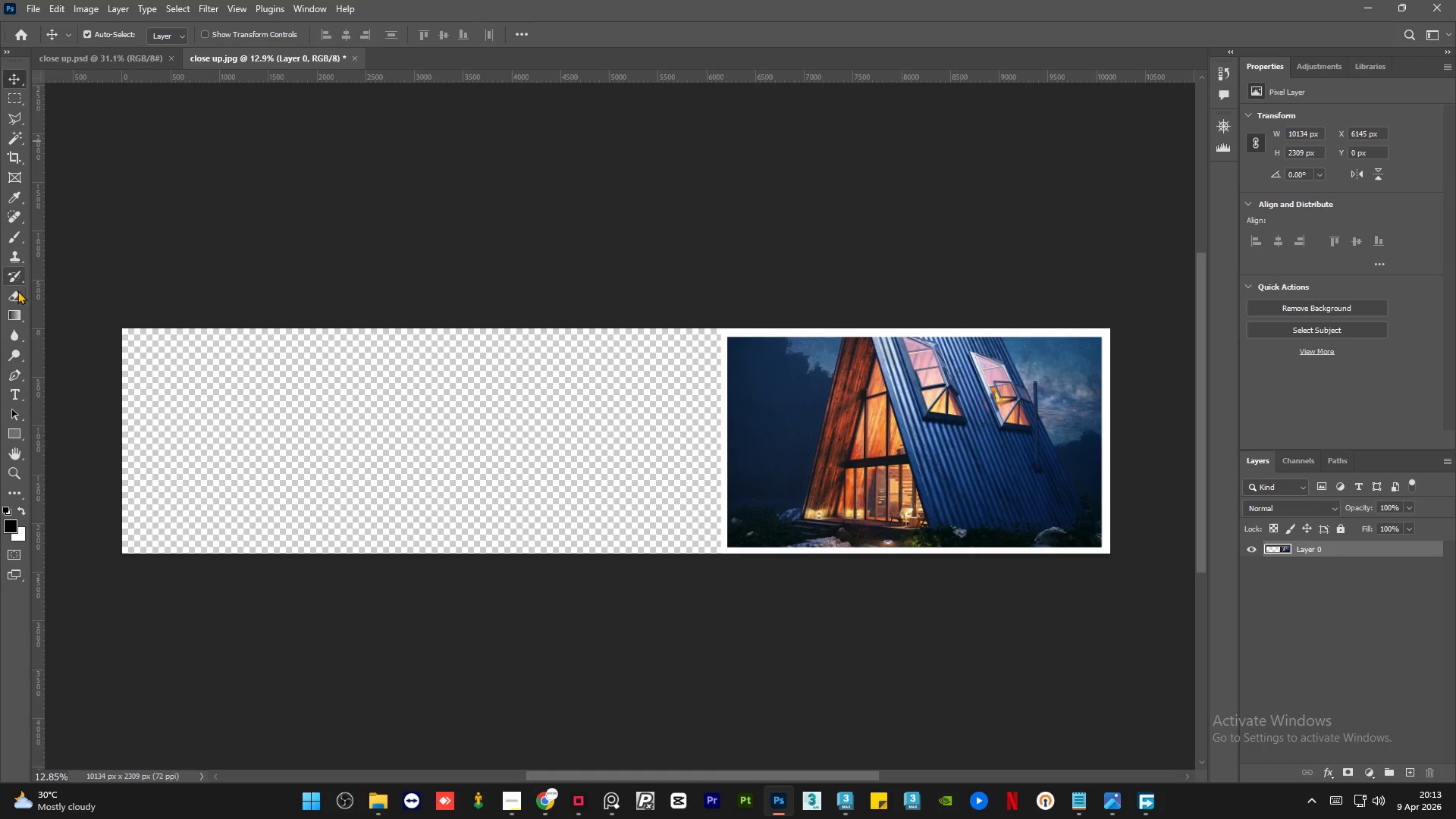 
left_click([18, 293])
 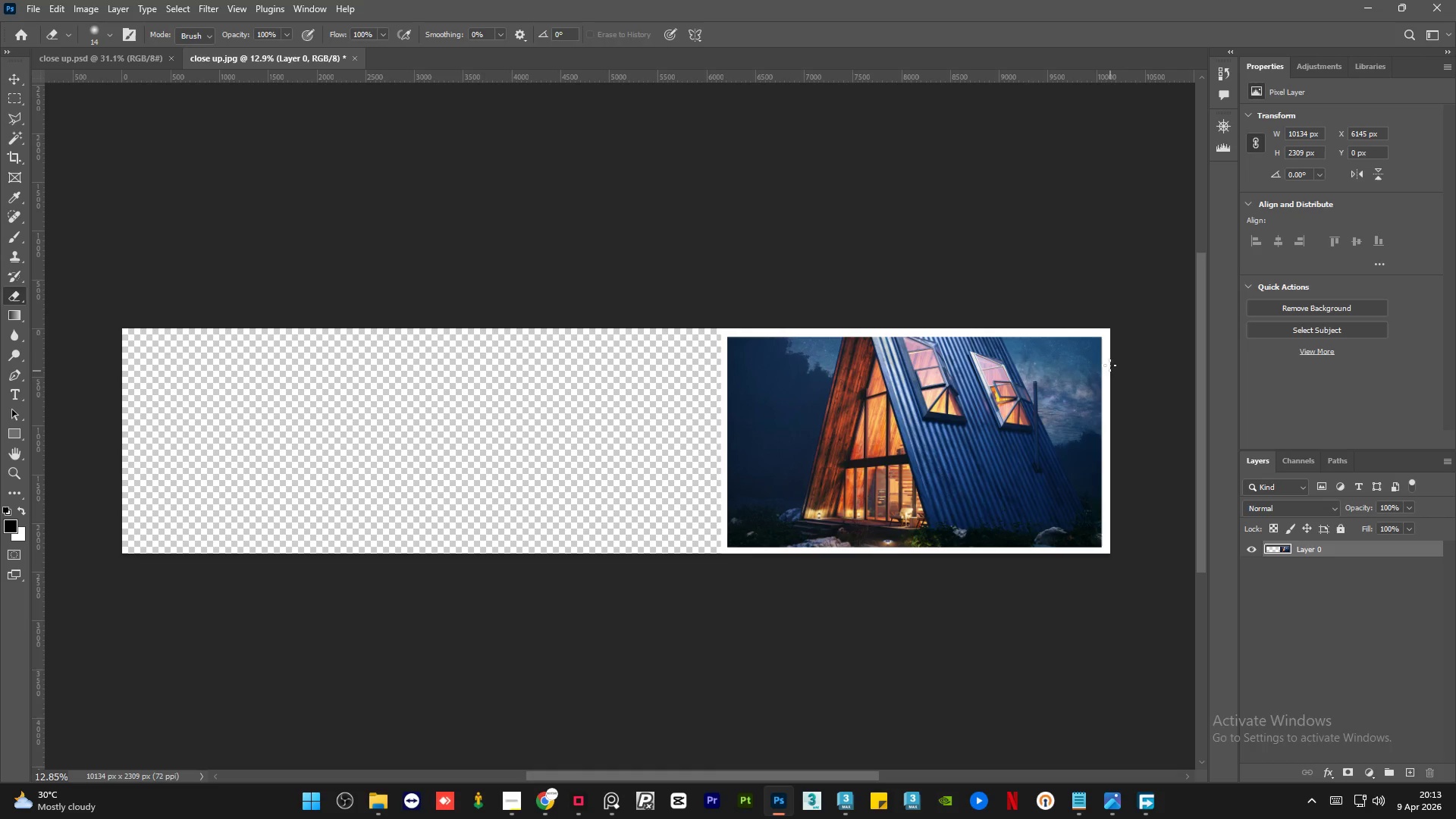 
left_click([1107, 362])
 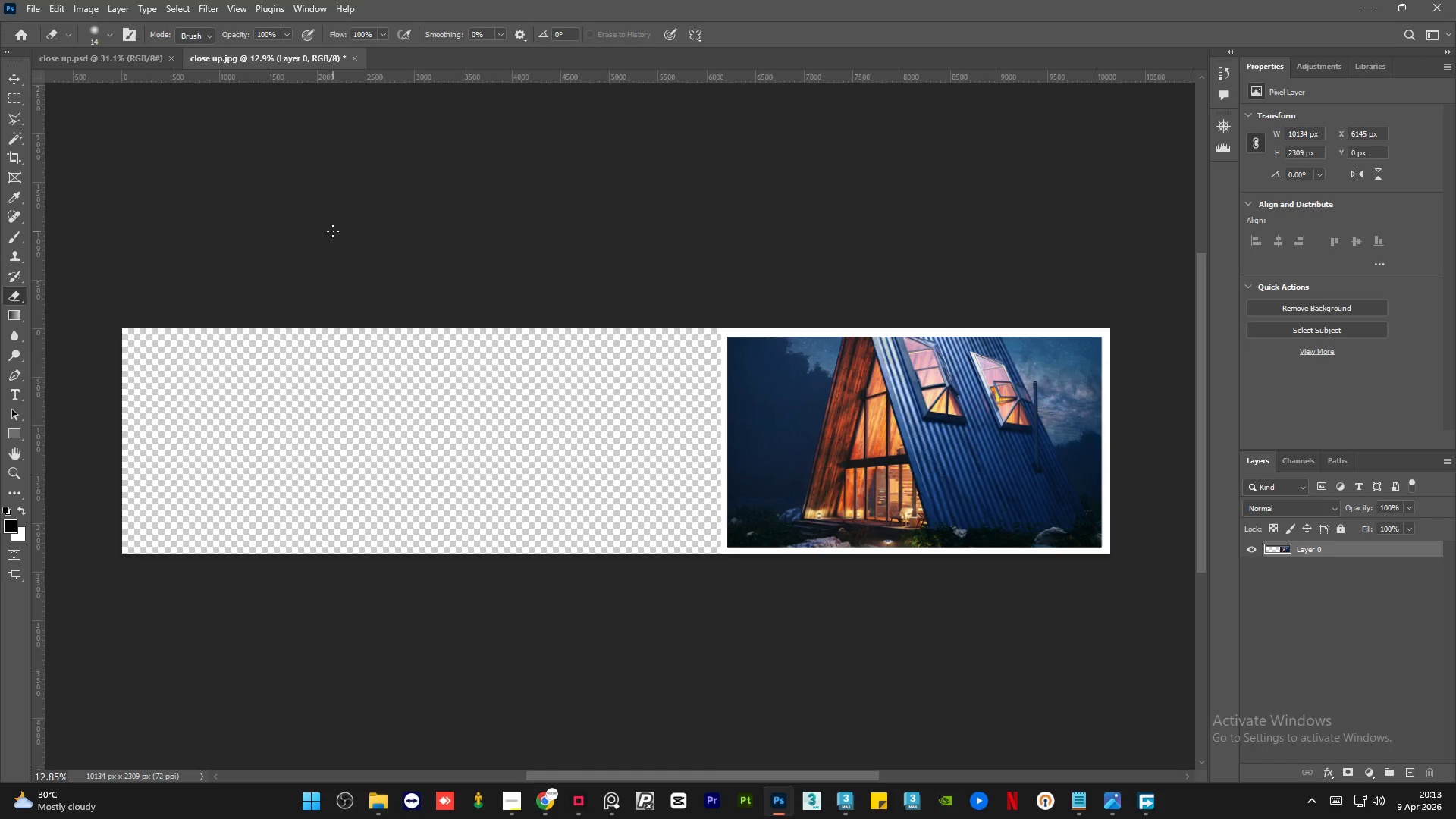 
right_click([13, 297])
 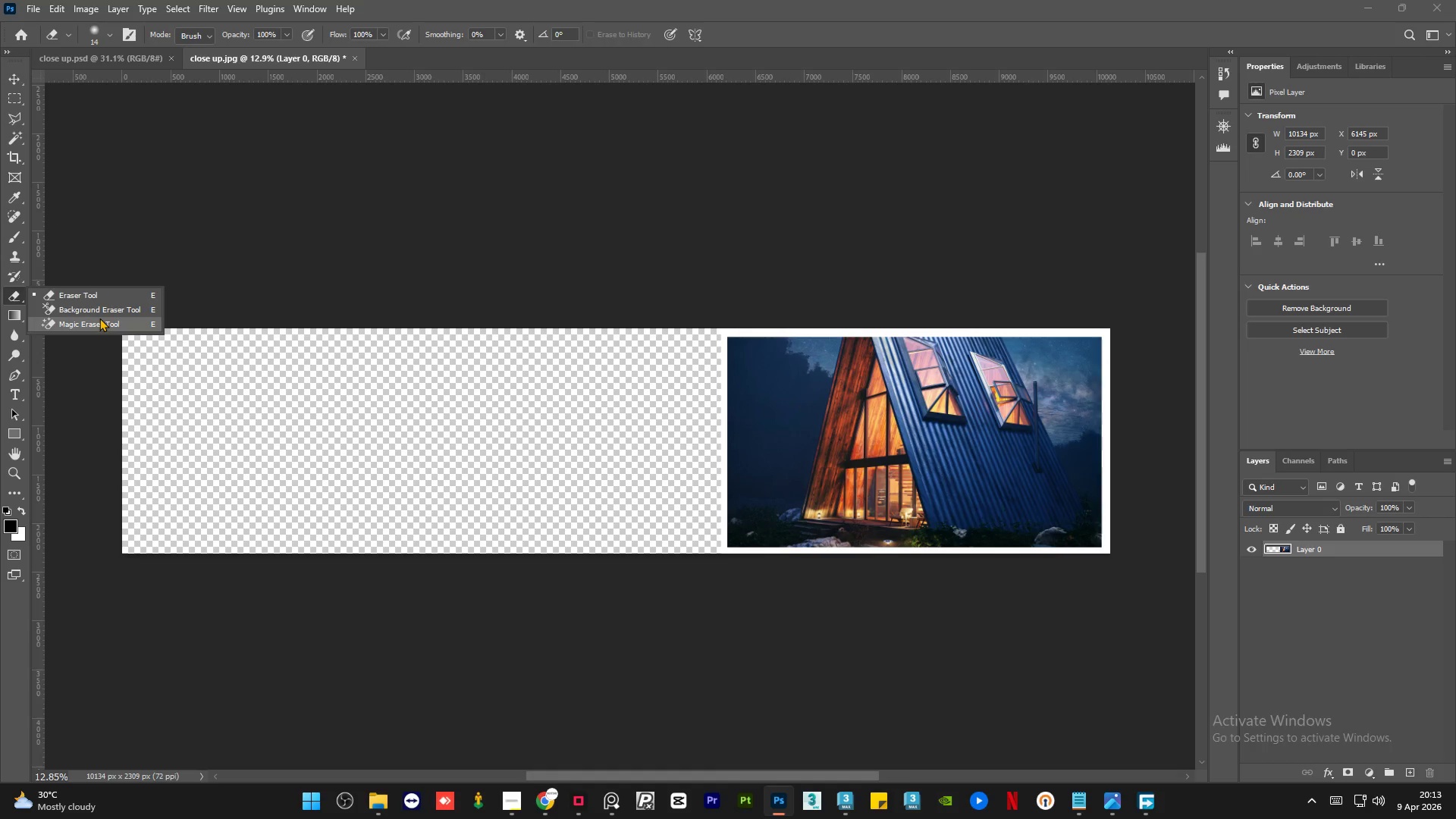 
left_click([99, 318])
 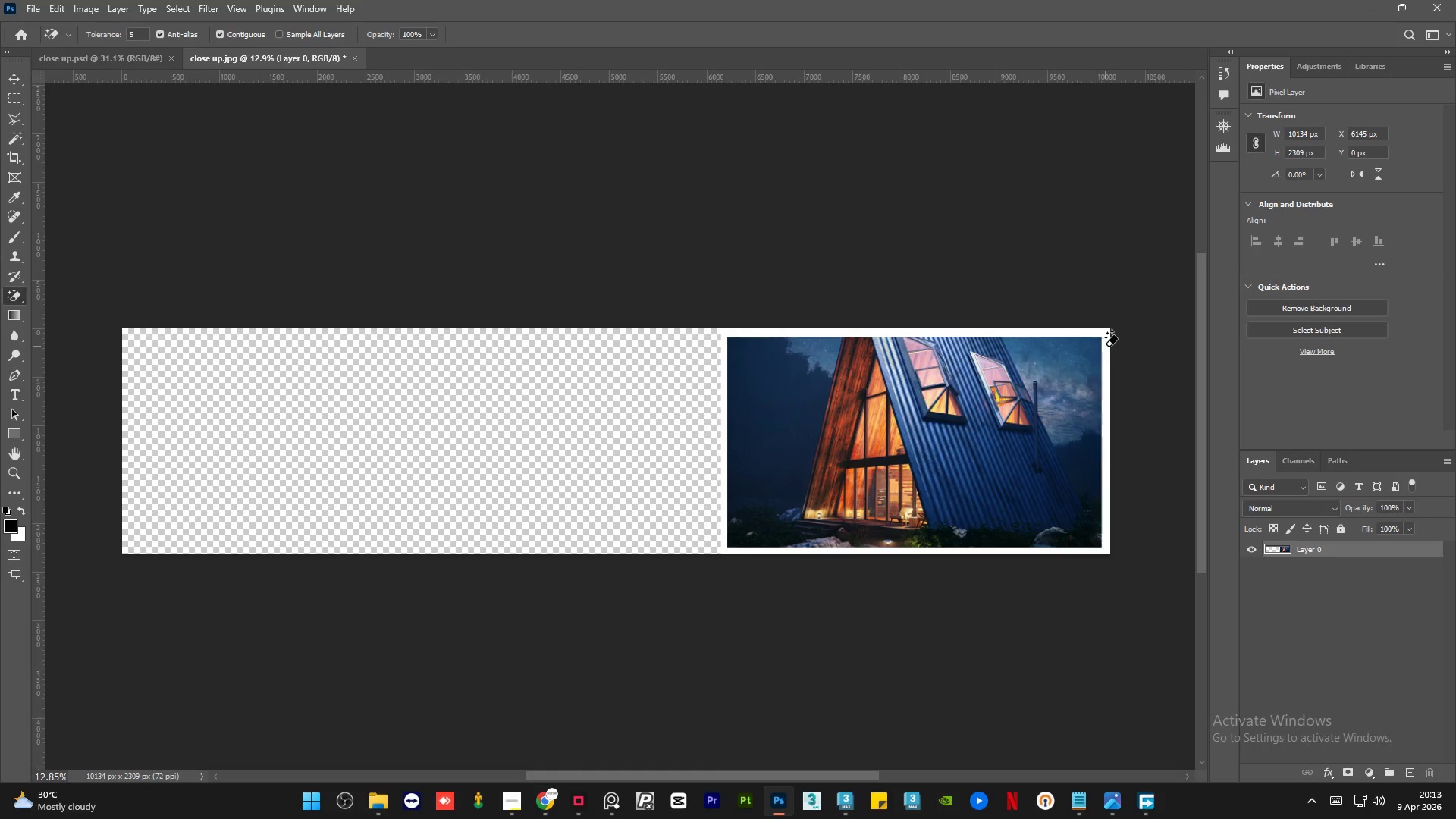 
left_click([1107, 338])
 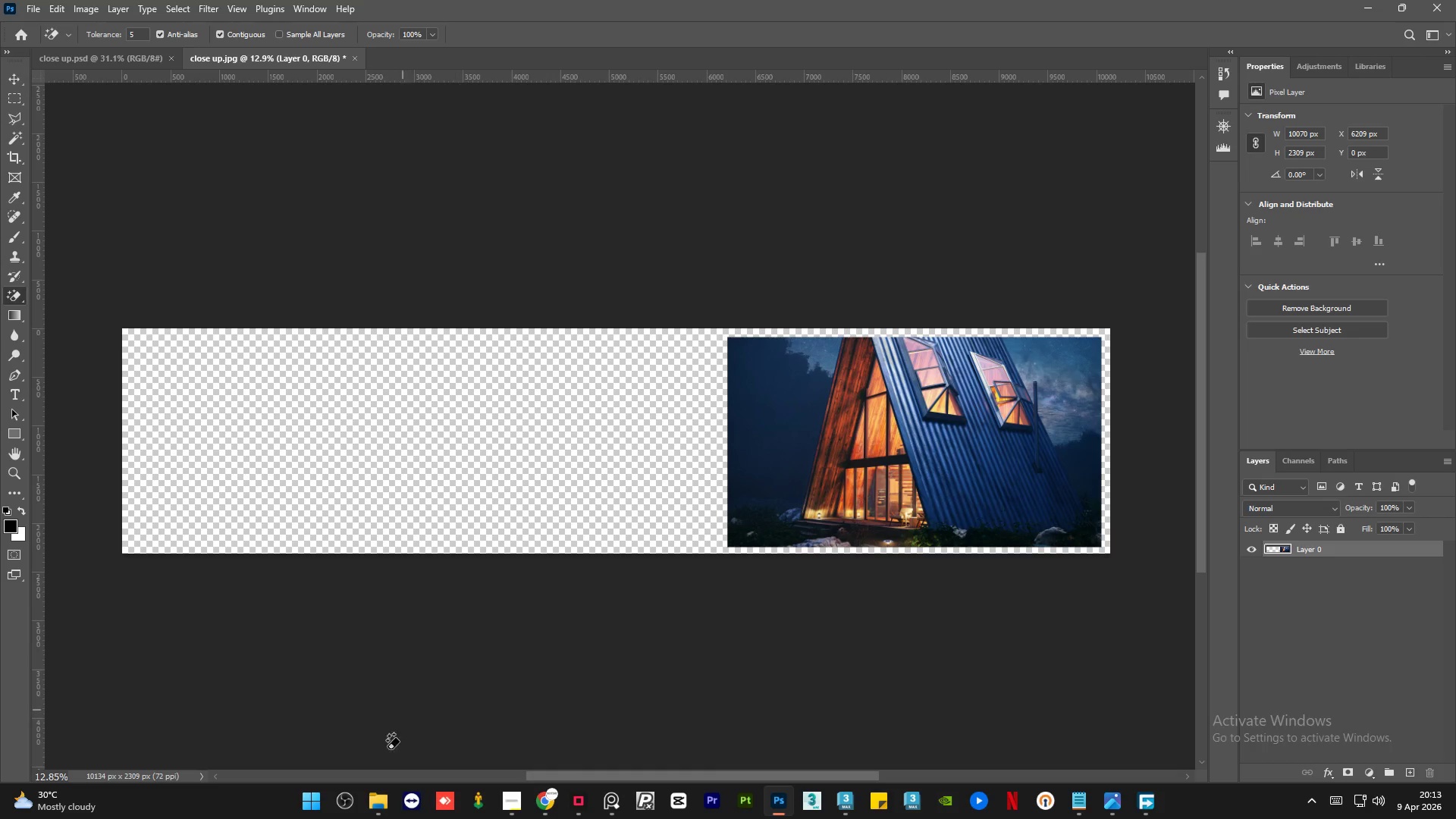 
left_click([376, 806])
 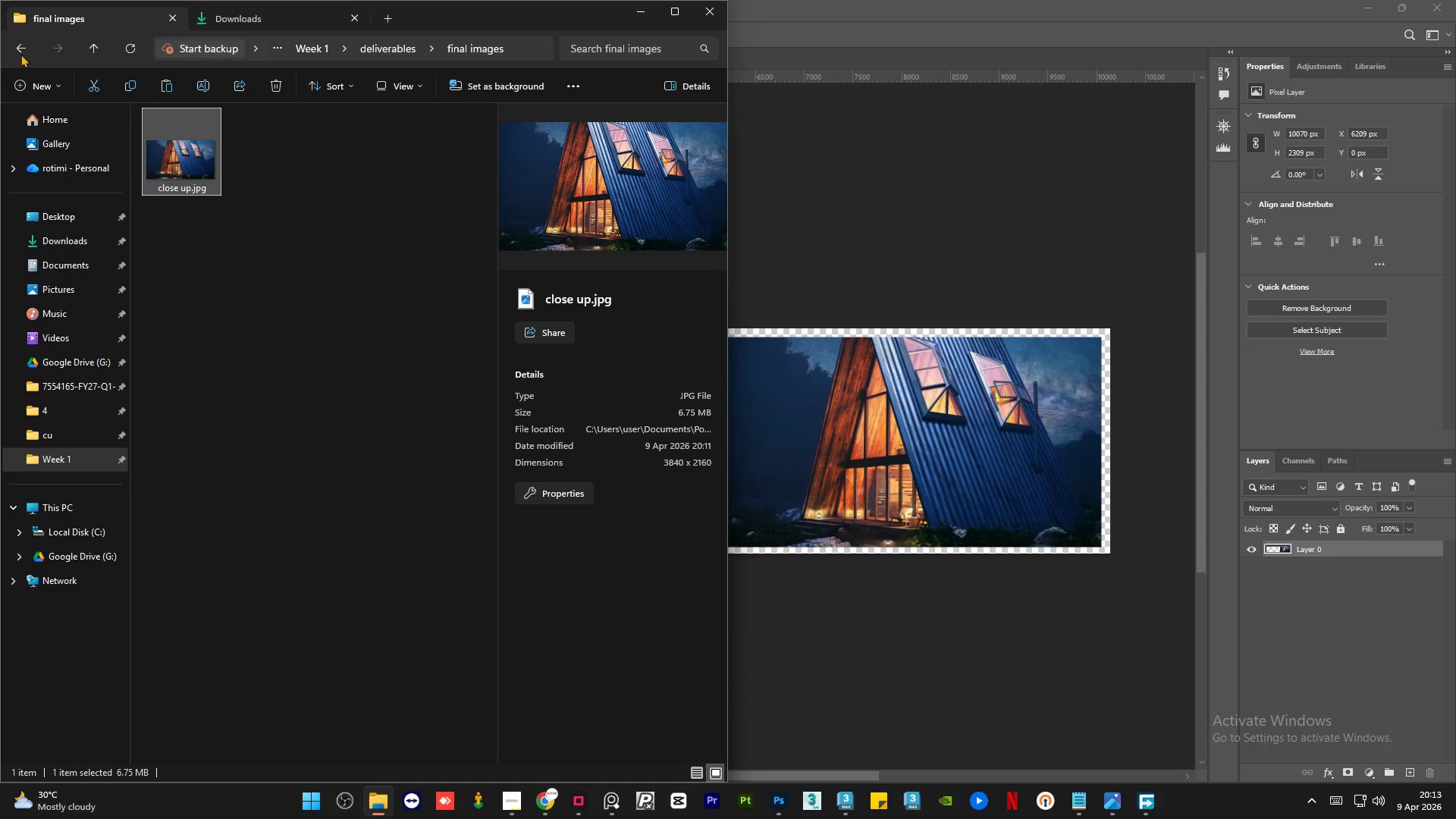 
left_click([30, 49])
 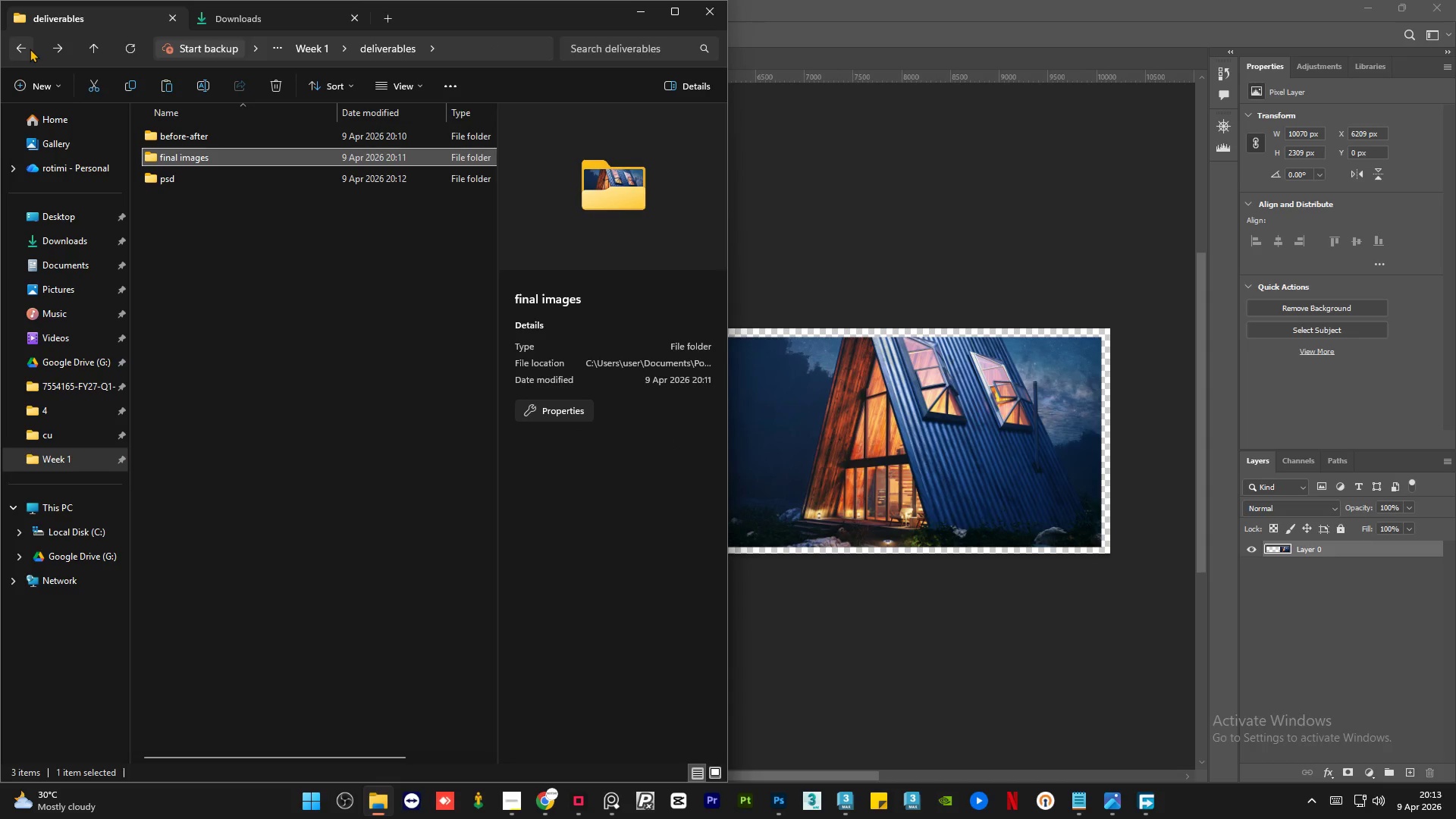 
left_click([30, 49])
 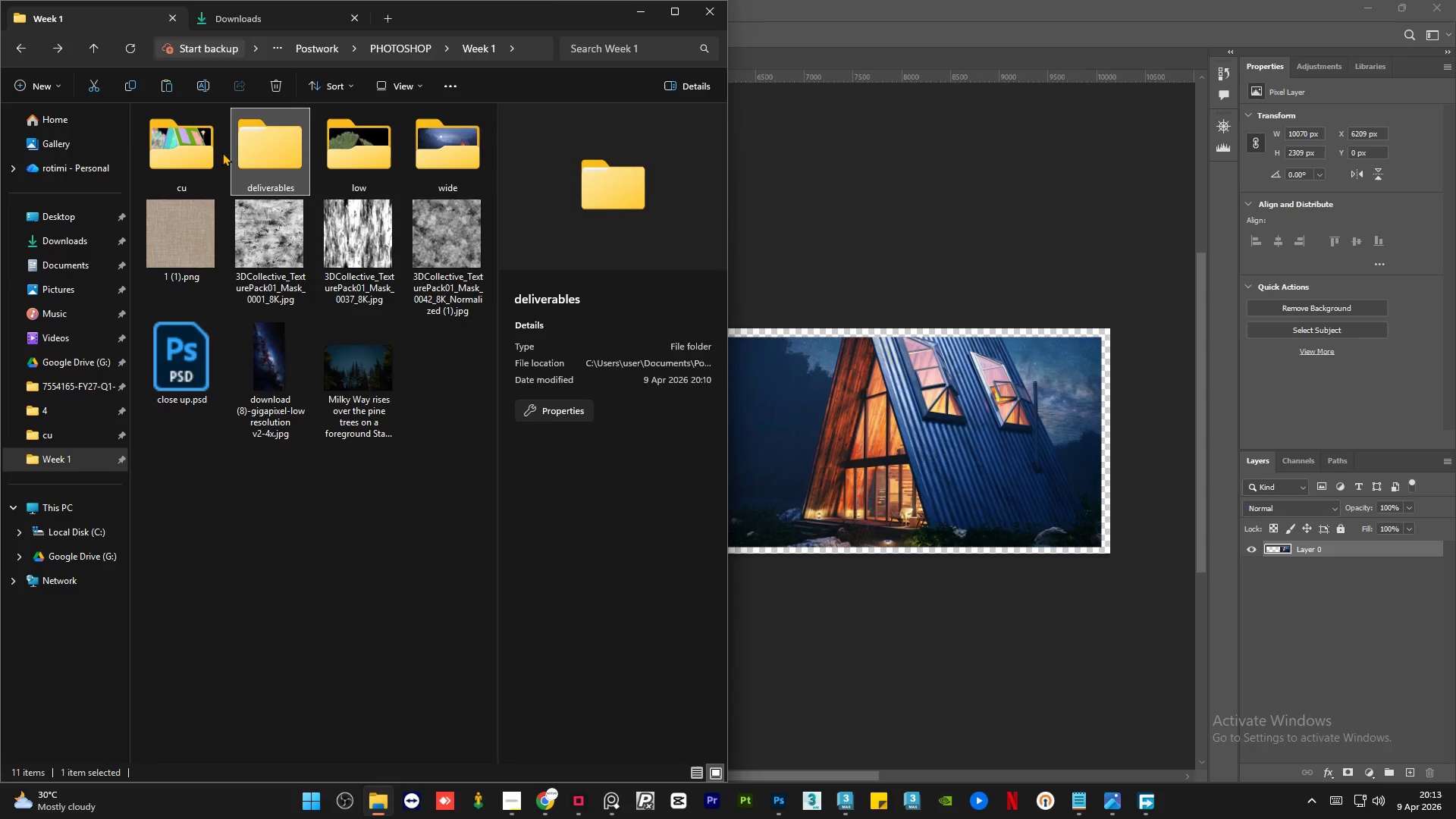 
double_click([185, 152])
 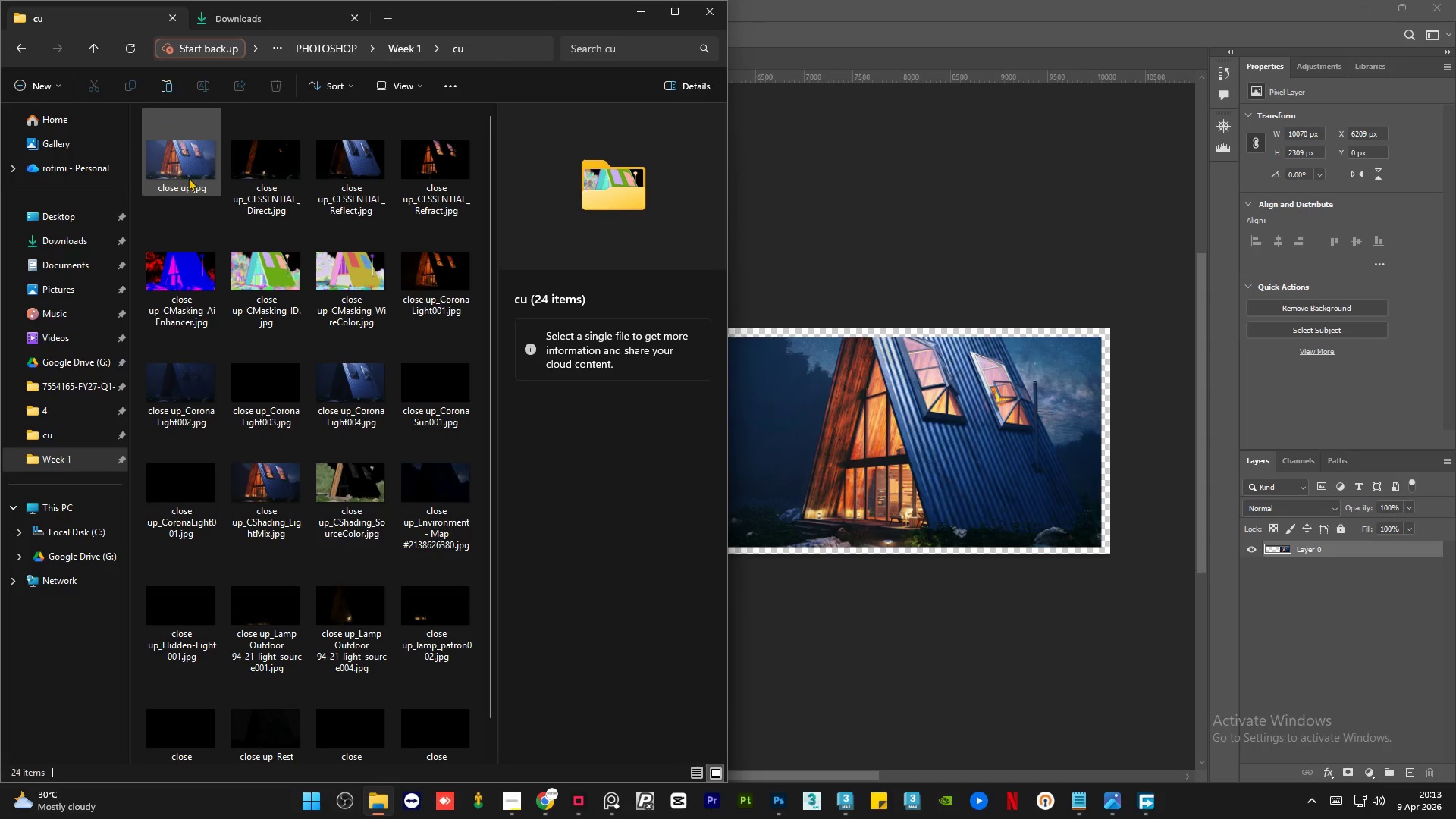 
left_click([192, 167])
 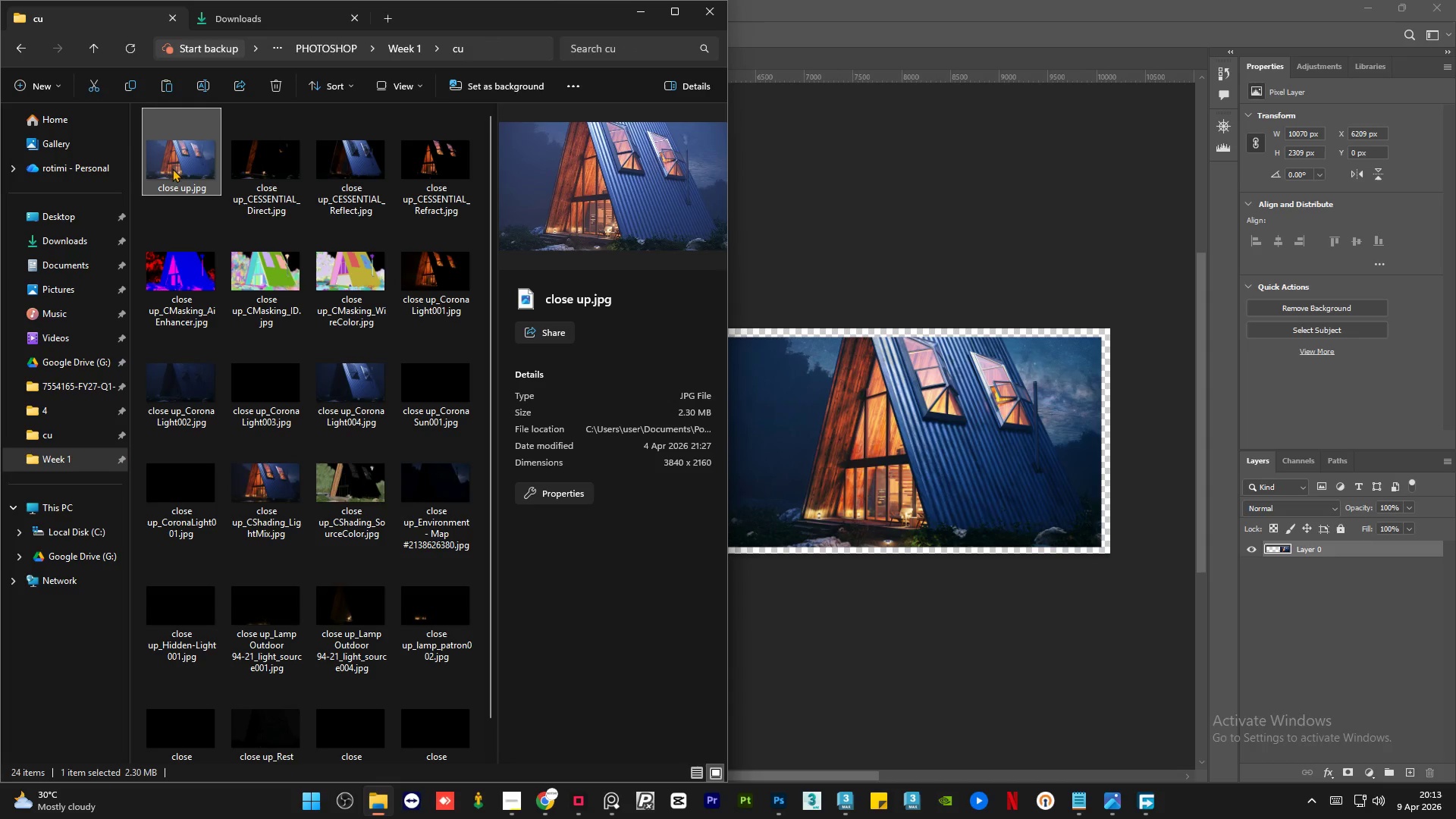 
left_click_drag(start_coordinate=[171, 166], to_coordinate=[849, 460])
 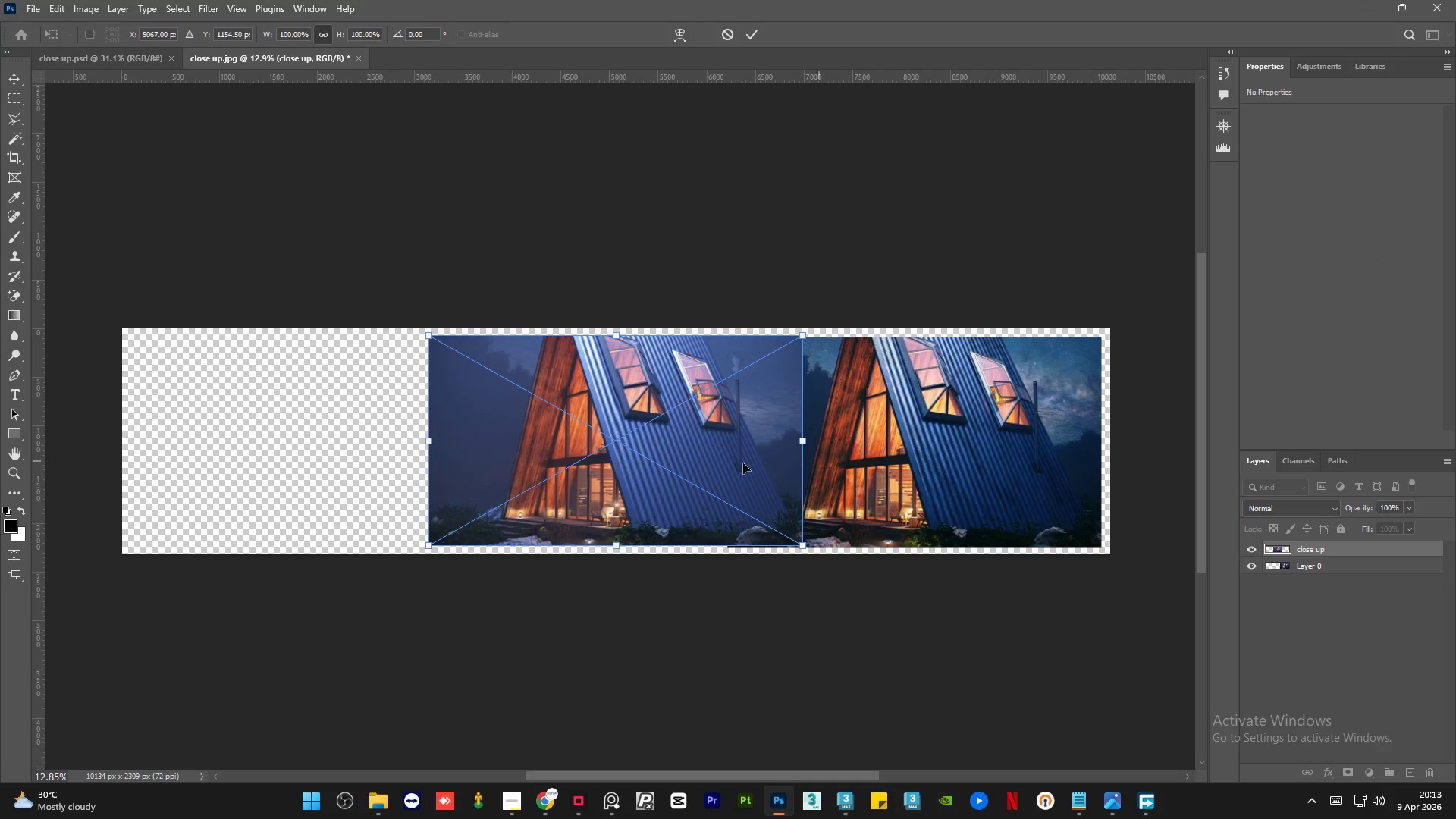 
left_click_drag(start_coordinate=[686, 455], to_coordinate=[601, 454])
 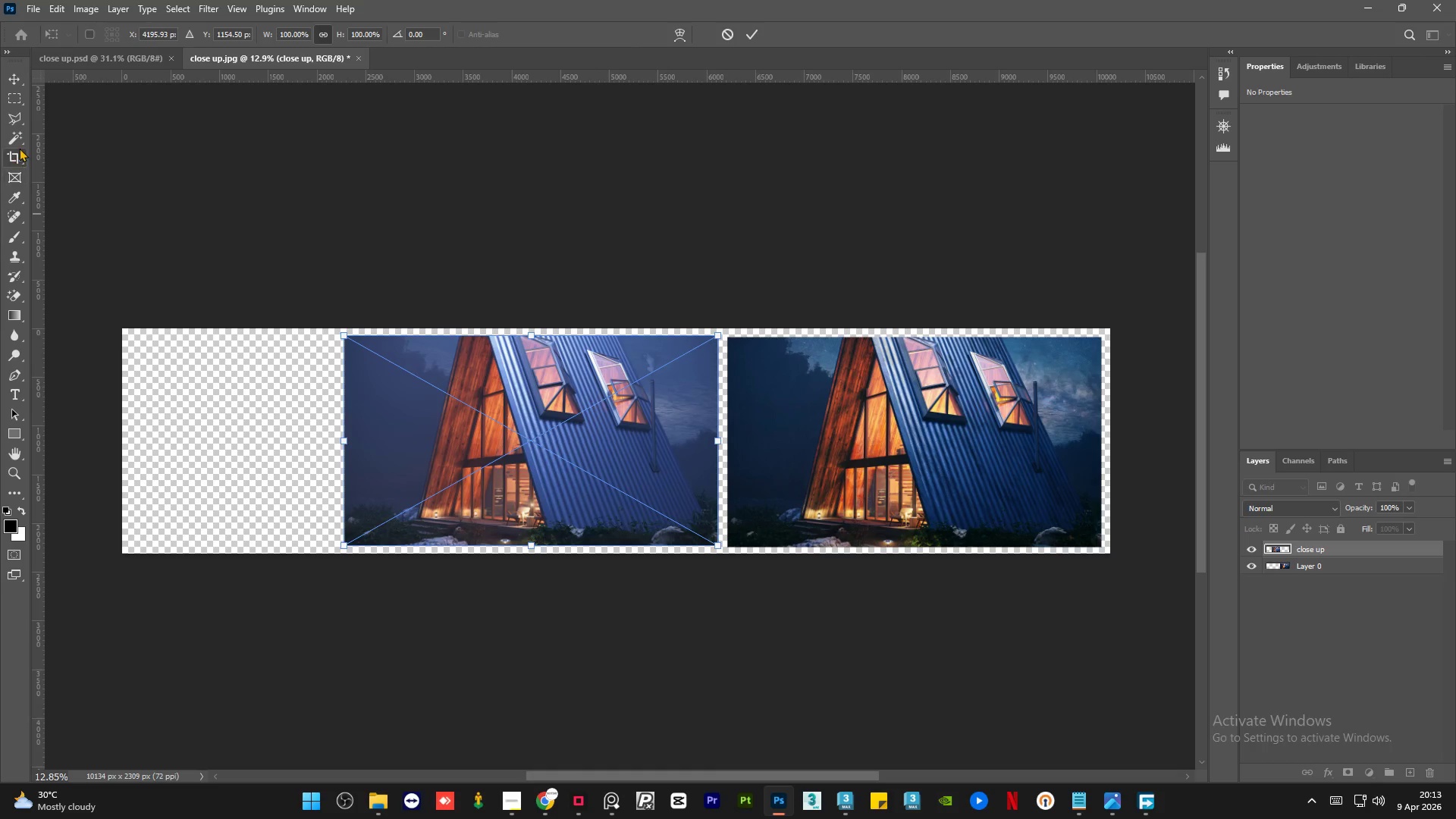 
left_click([15, 156])
 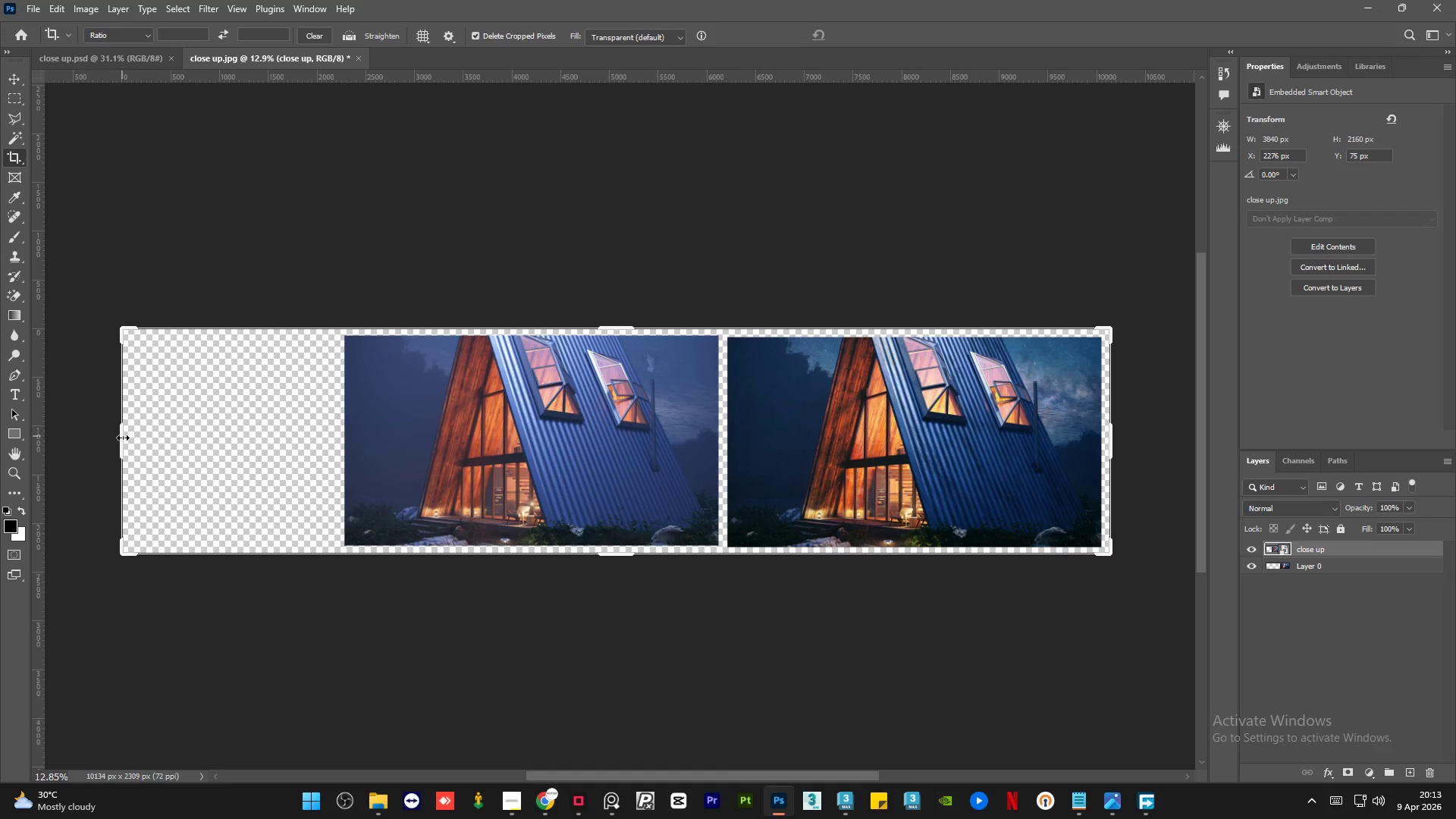 
left_click_drag(start_coordinate=[123, 438], to_coordinate=[230, 439])
 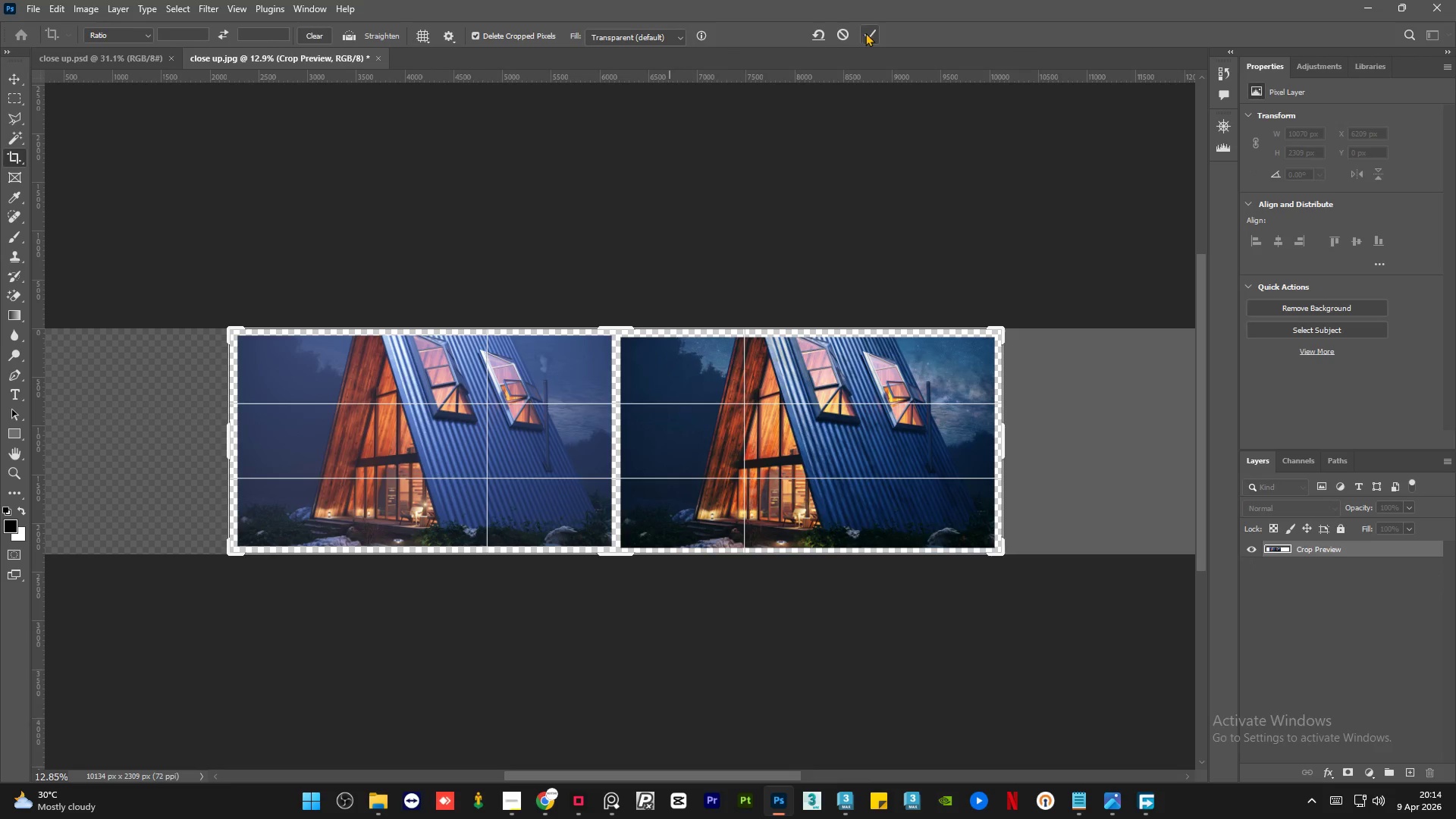 
left_click([865, 33])
 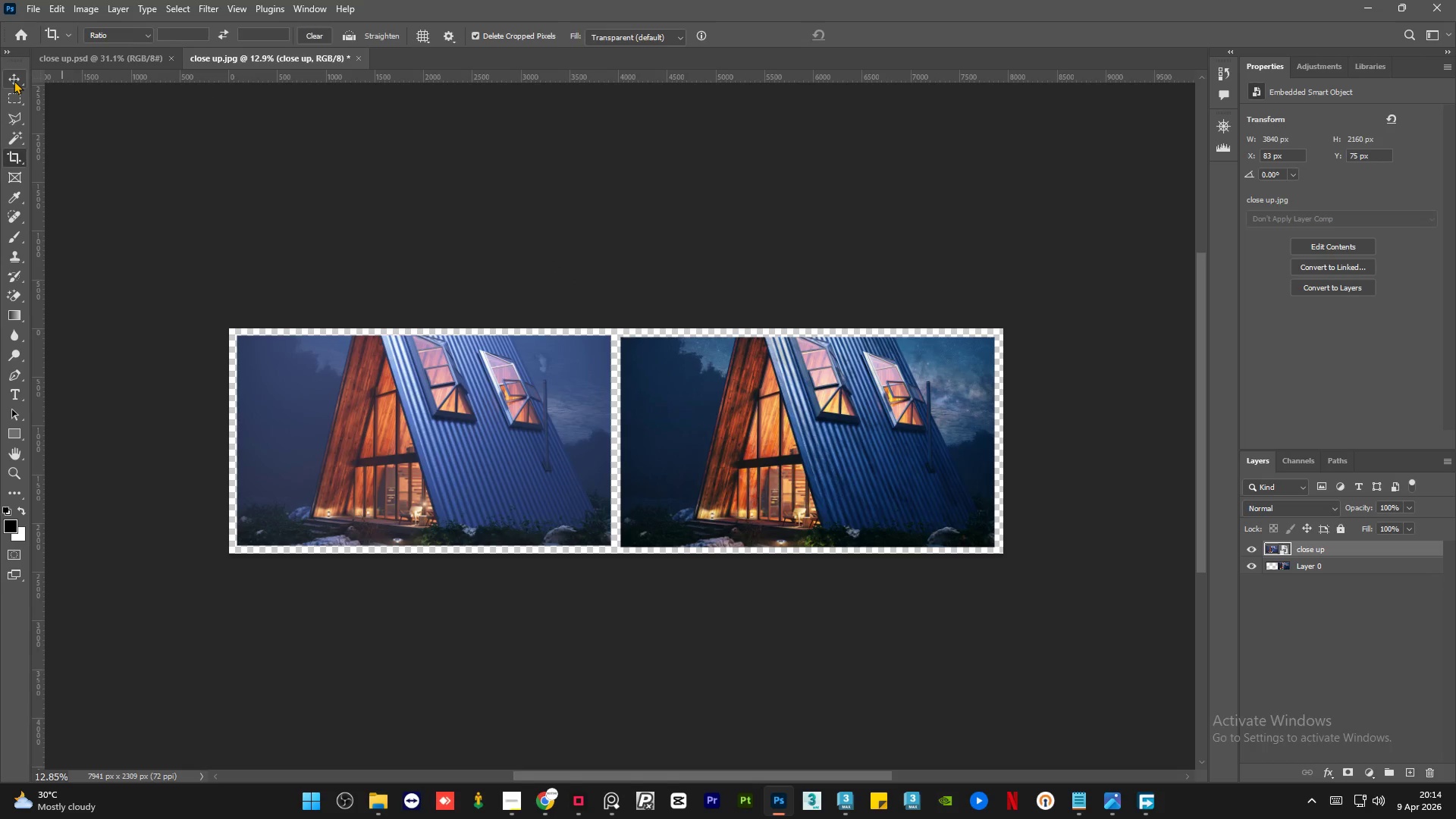 
double_click([648, 242])
 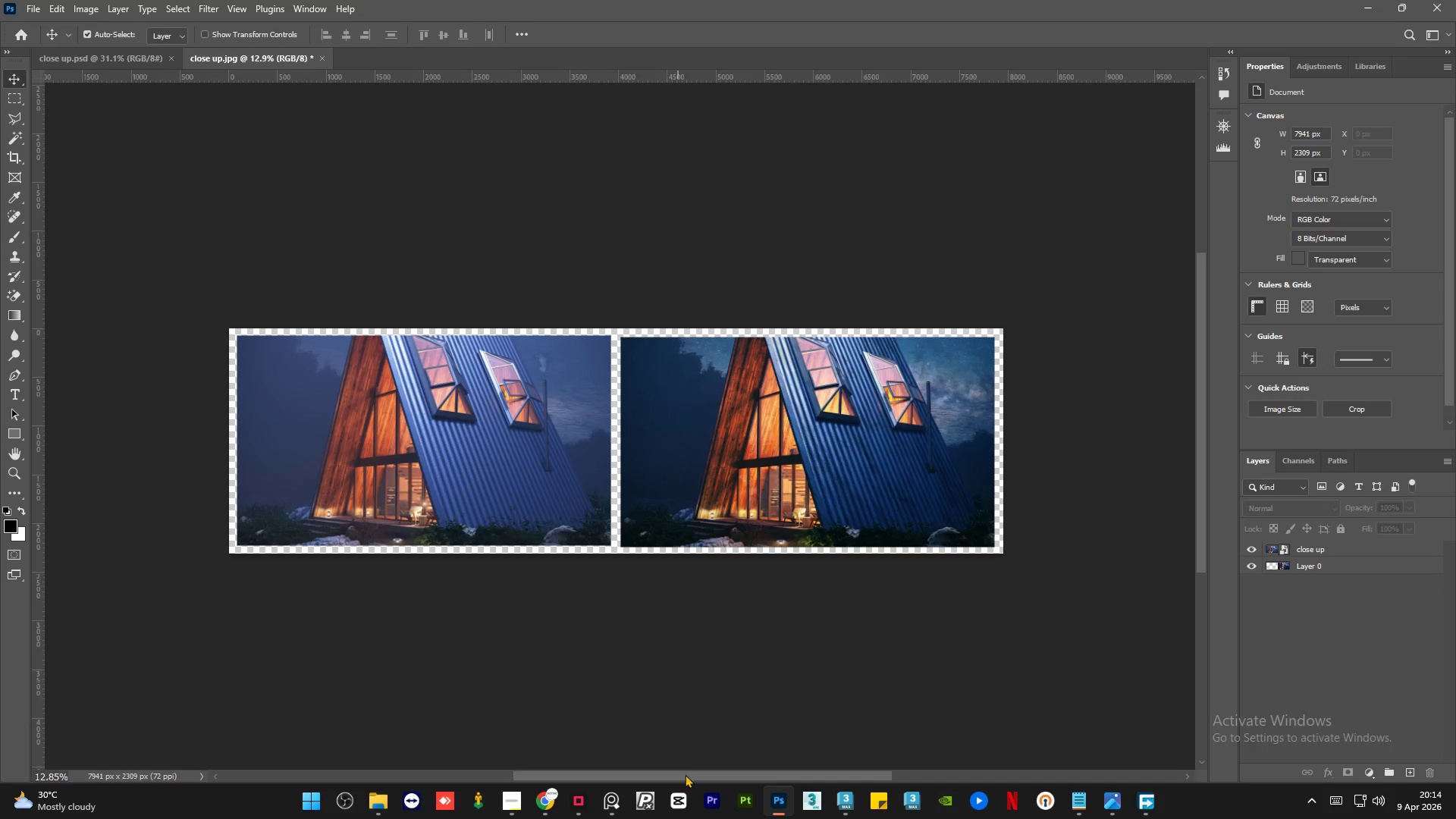 
left_click_drag(start_coordinate=[689, 770], to_coordinate=[669, 772])
 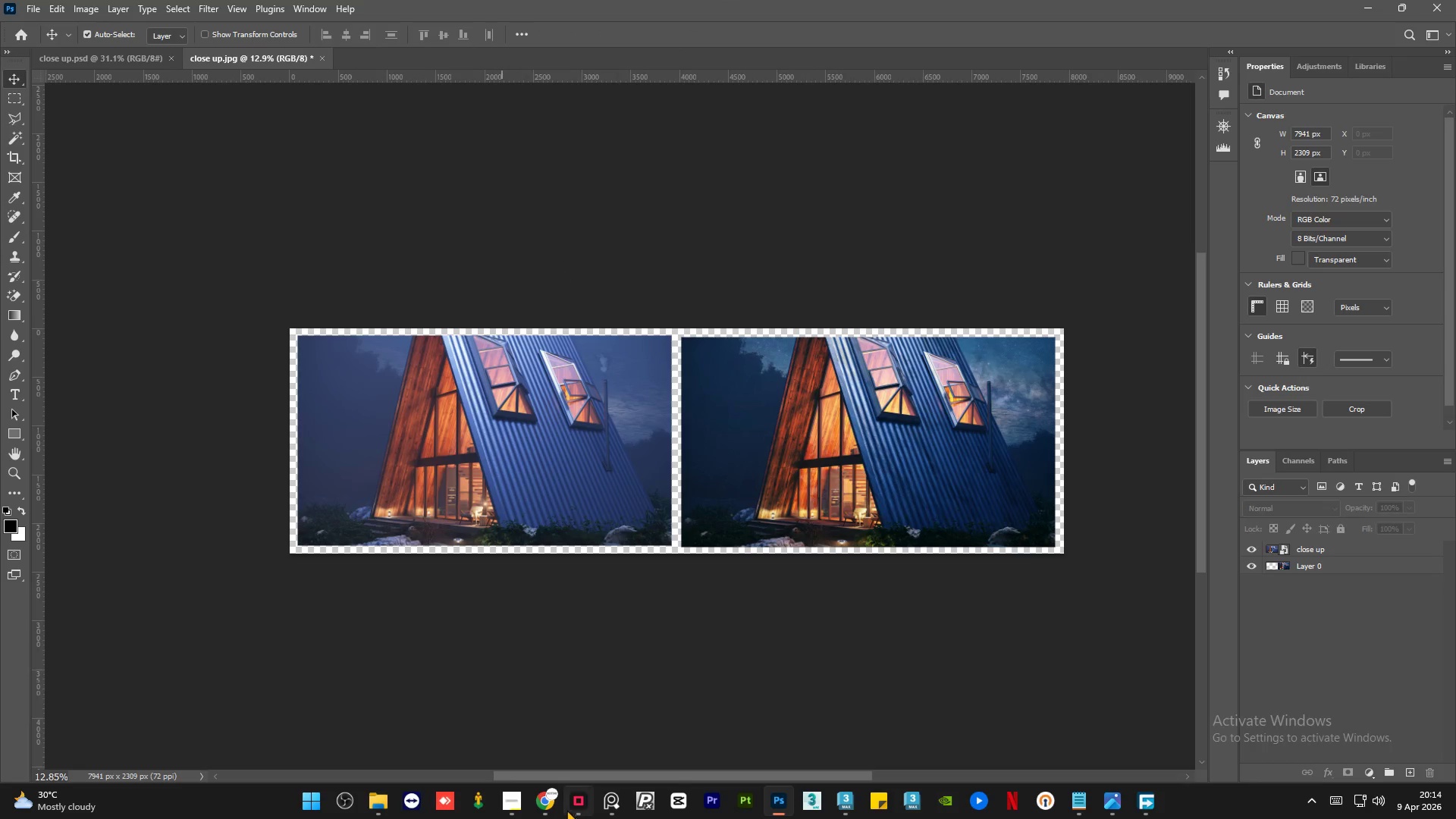 
left_click([507, 802])